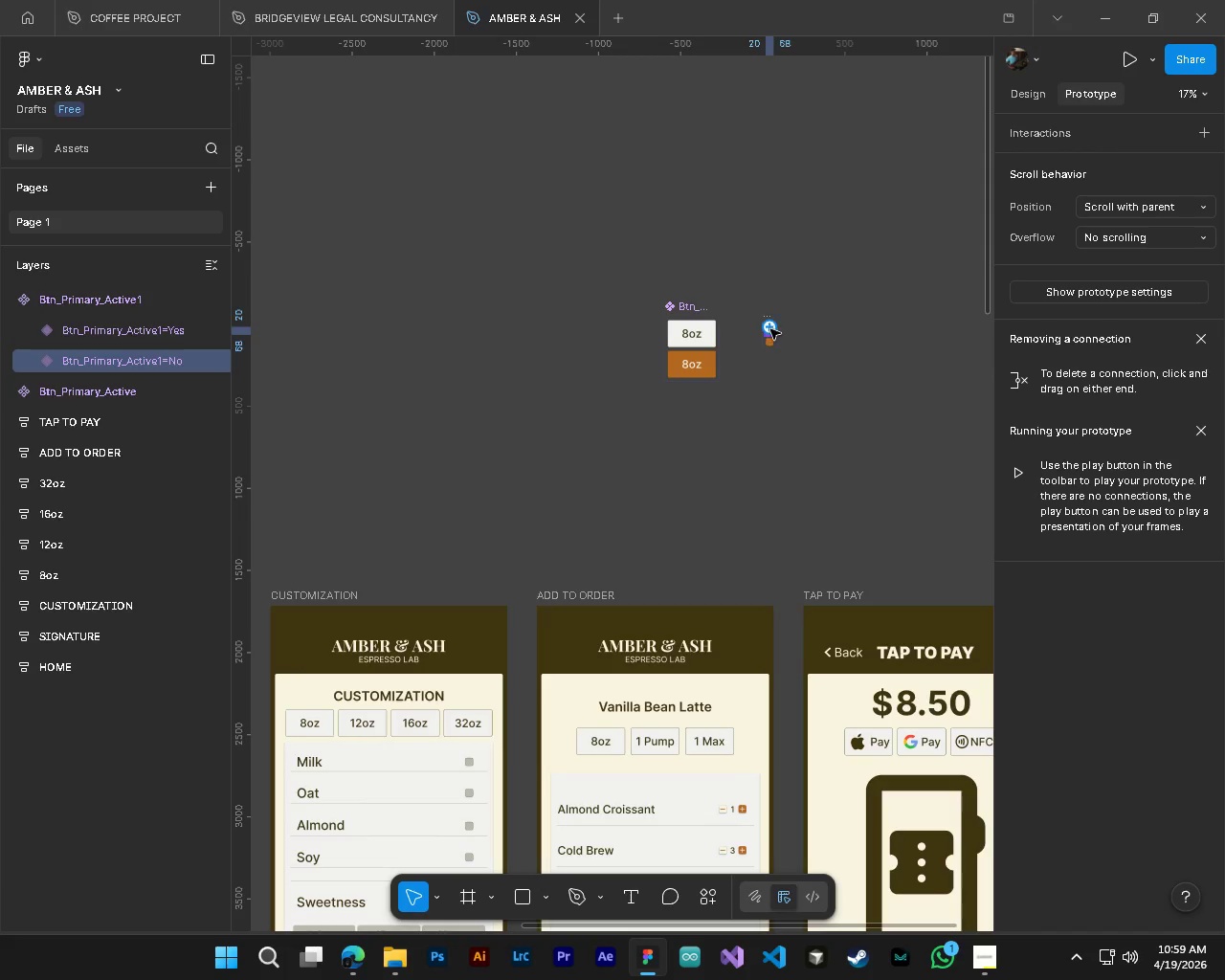 
left_click_drag(start_coordinate=[770, 329], to_coordinate=[576, 545])
 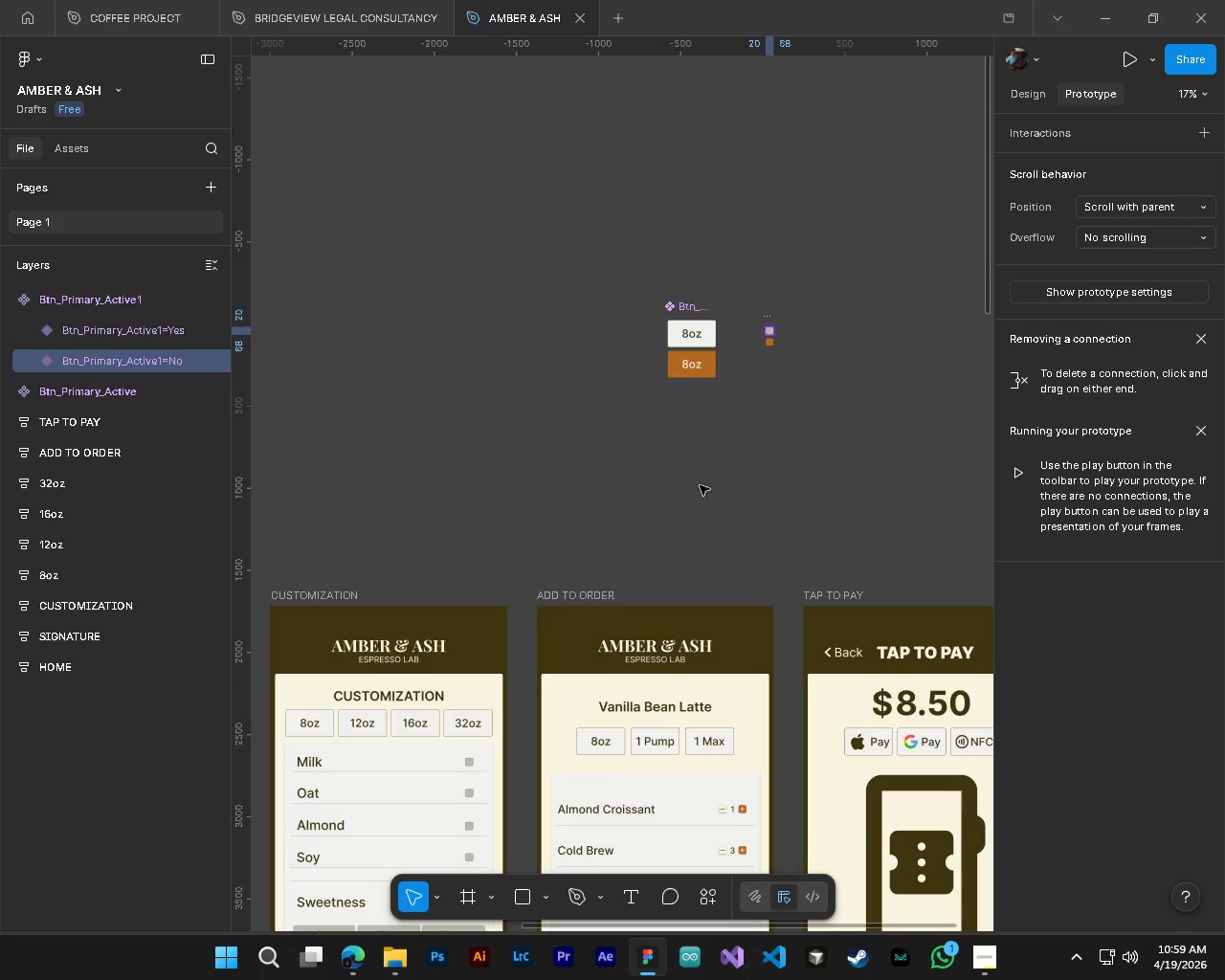 
hold_key(key=ControlLeft, duration=0.45)
 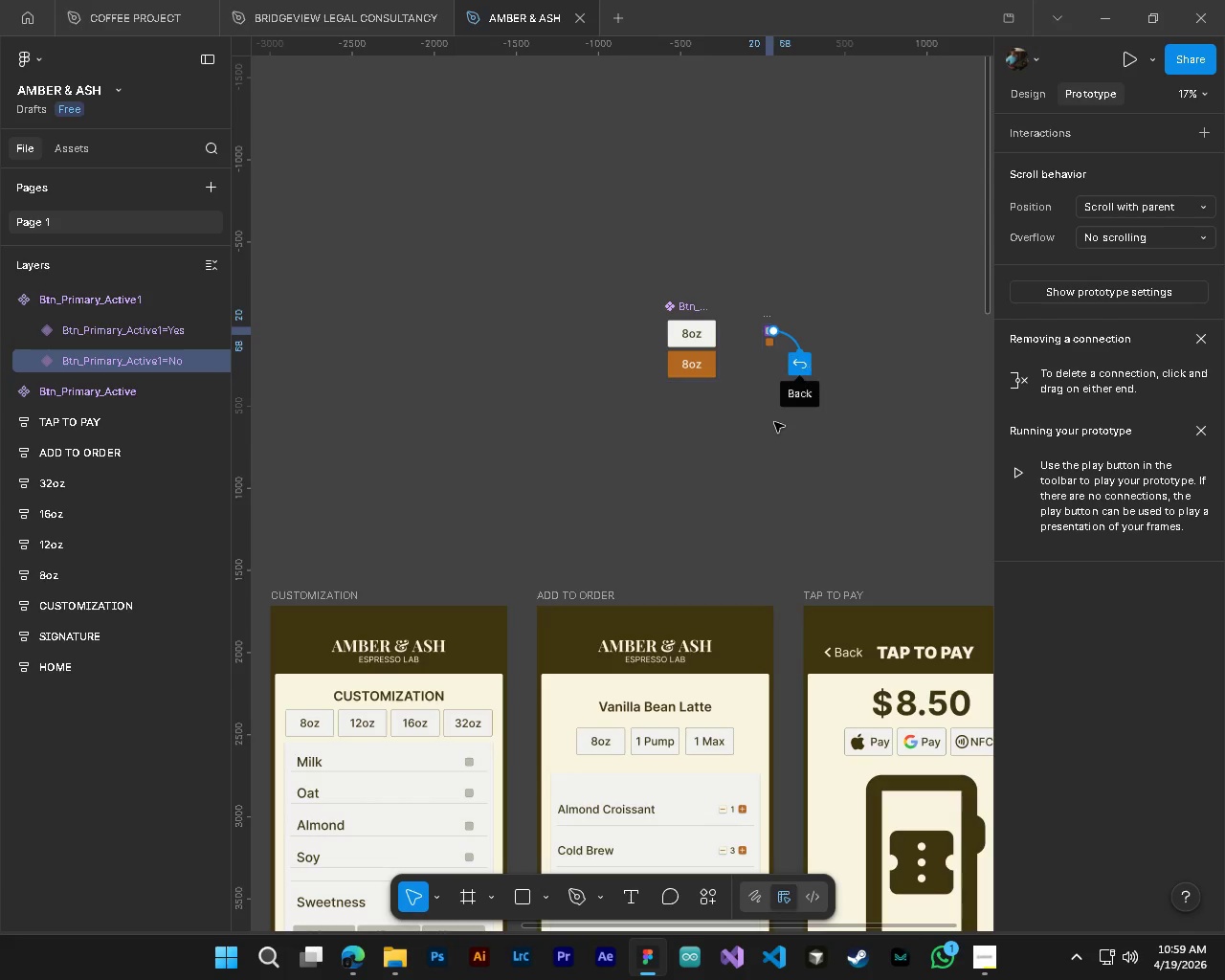 
left_click([766, 395])
 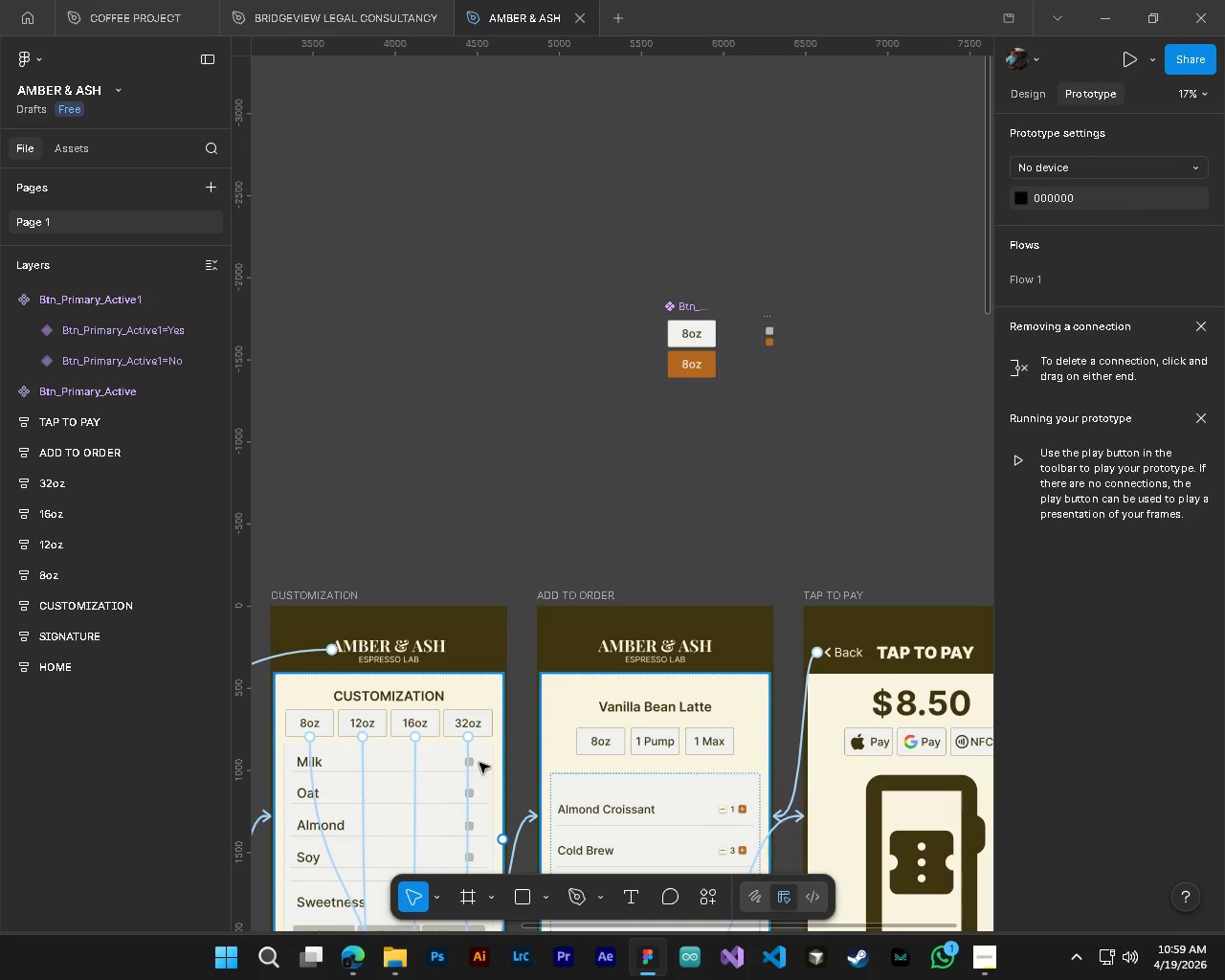 
key(Alt+AltLeft)
 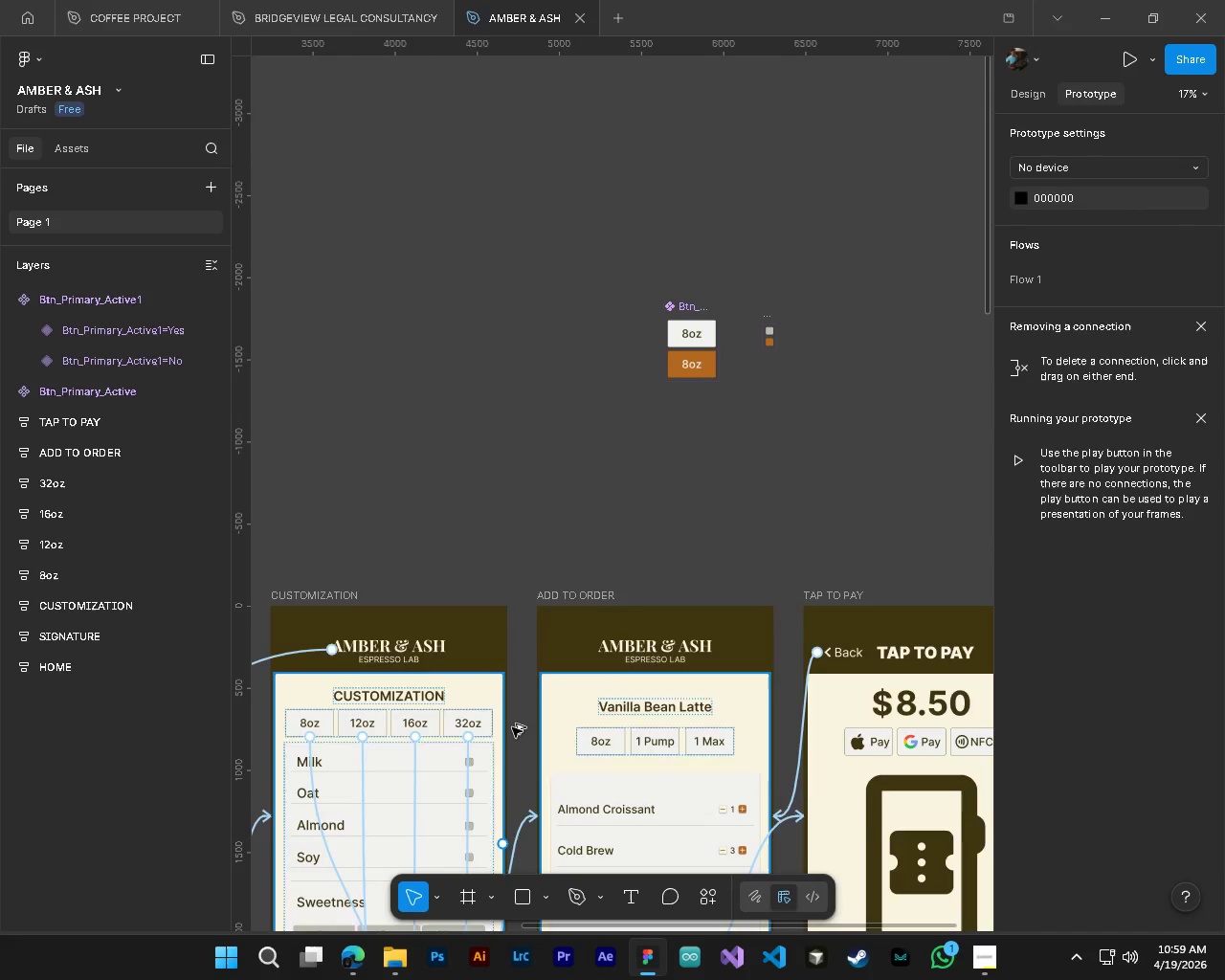 
key(Alt+Control+ControlLeft)
 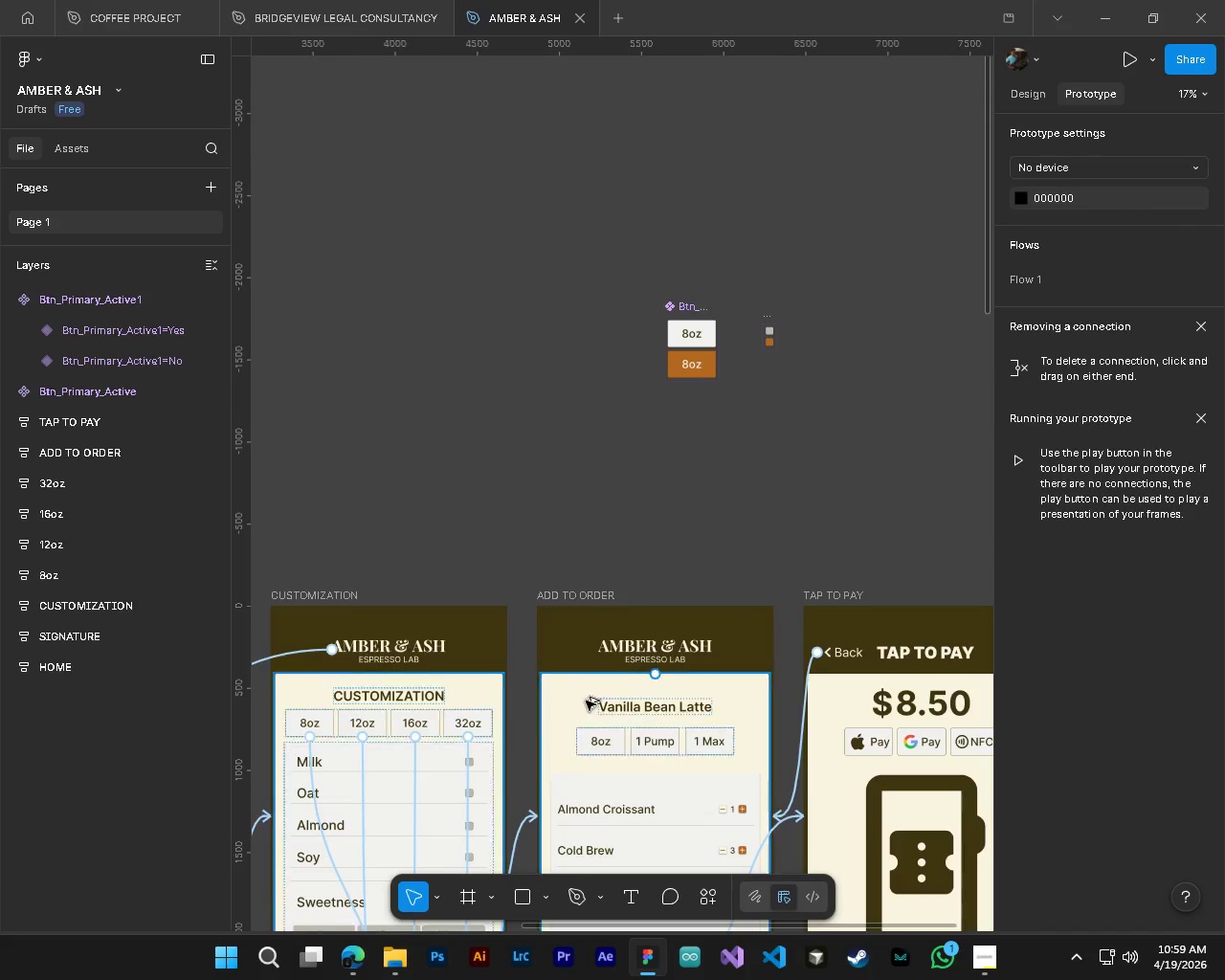 
key(Shift+ShiftLeft)
 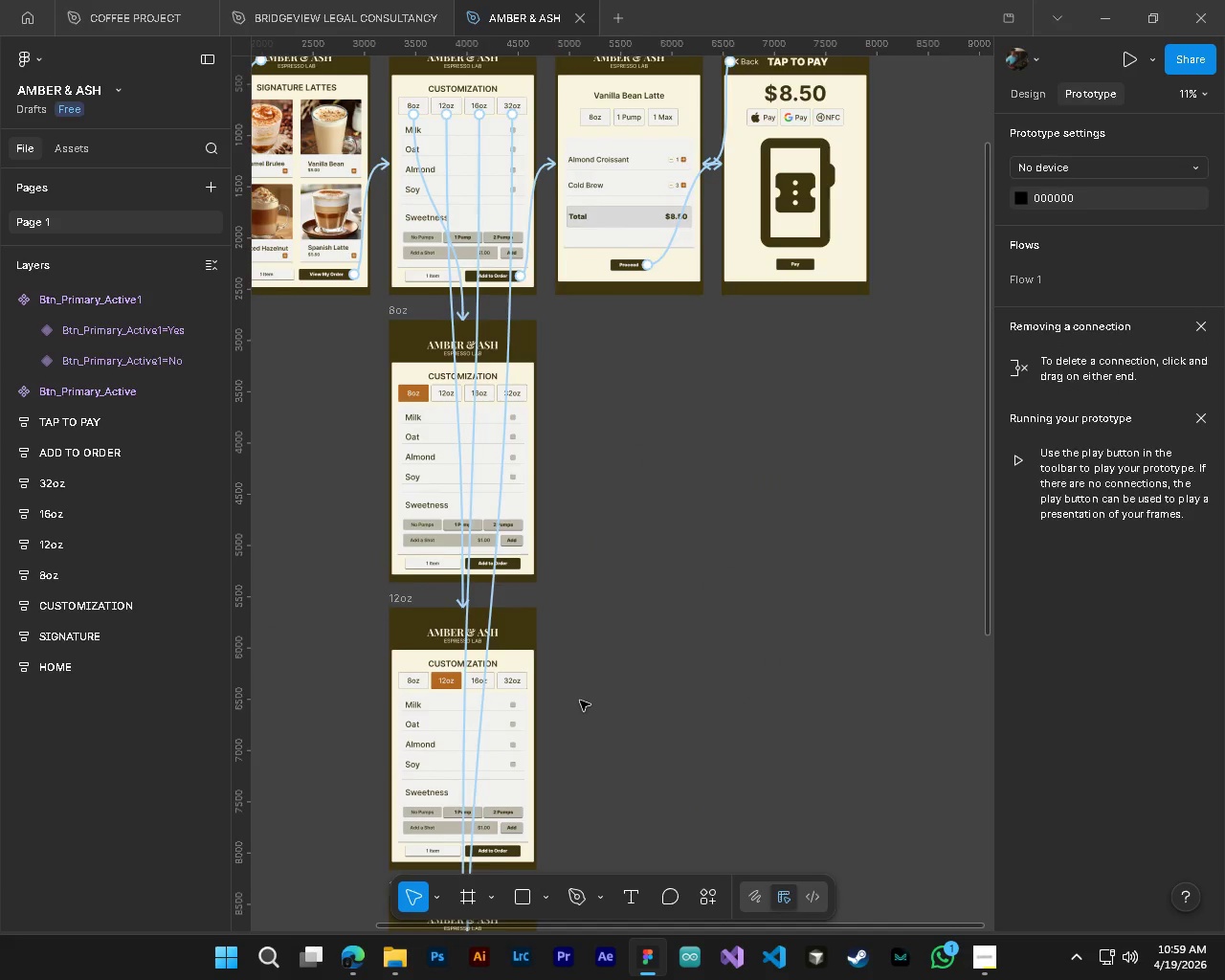 
scroll: coordinate [580, 701], scroll_direction: down, amount: 14.0
 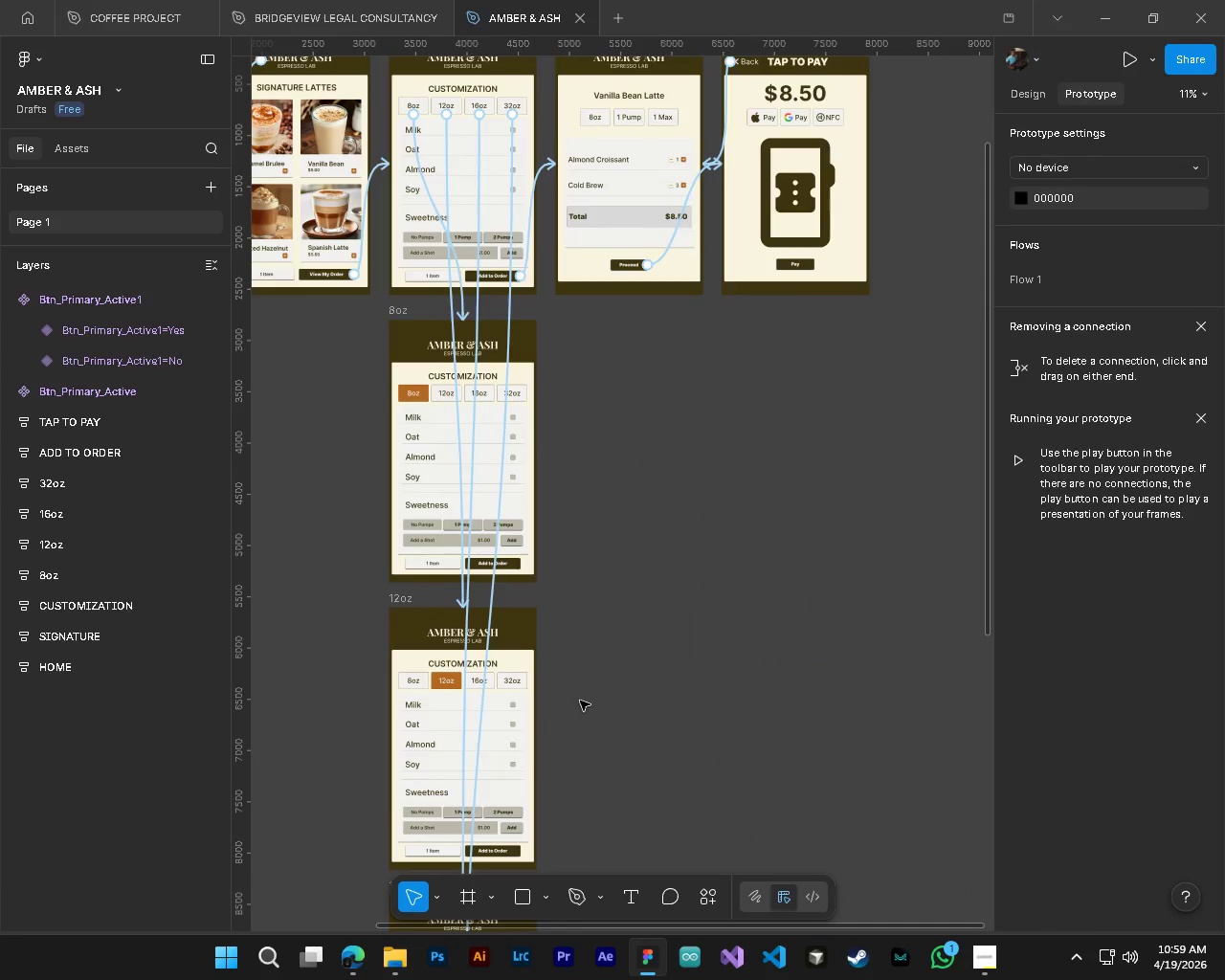 
hold_key(key=ControlLeft, duration=0.56)
 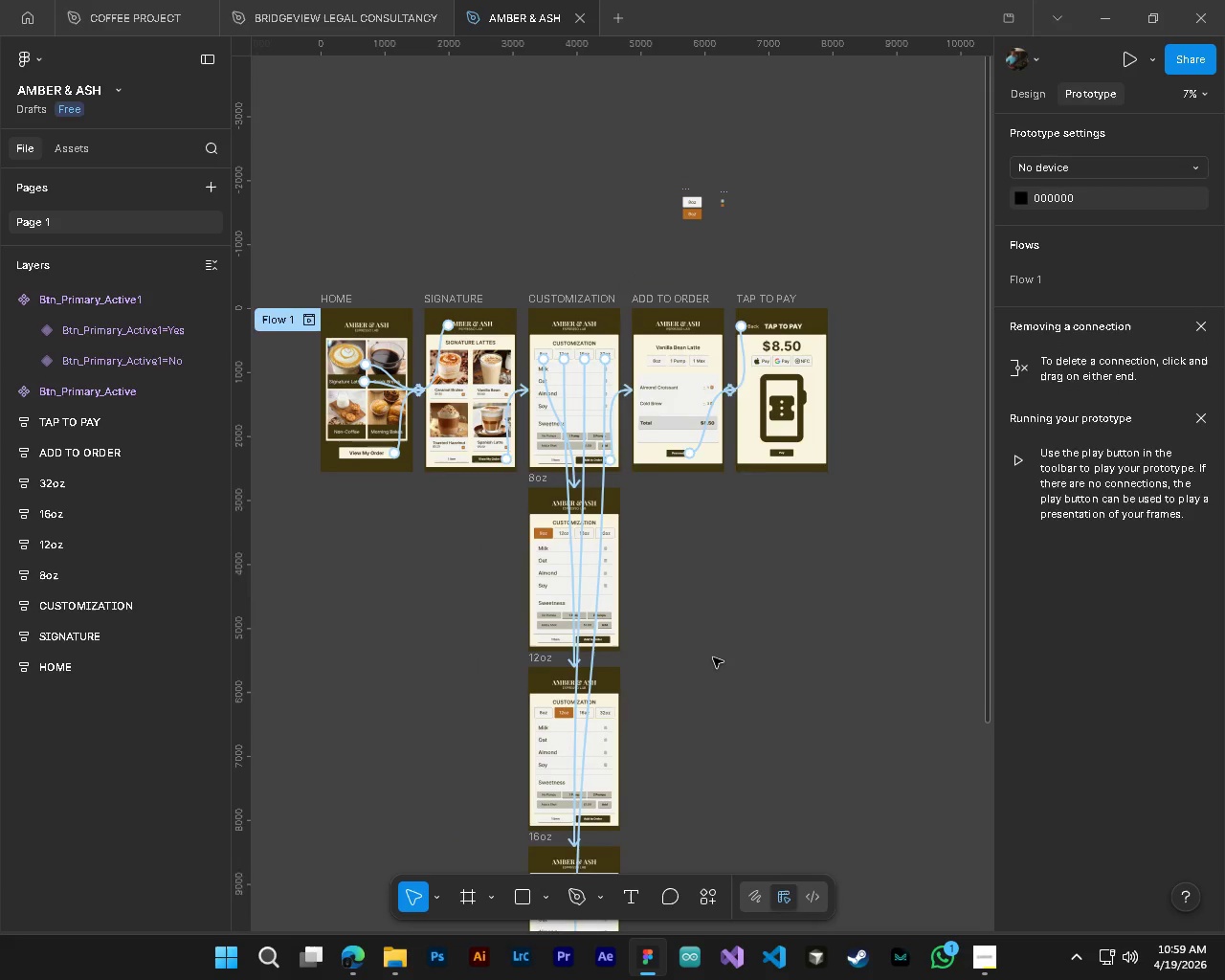 
key(Alt+Control+AltLeft)
 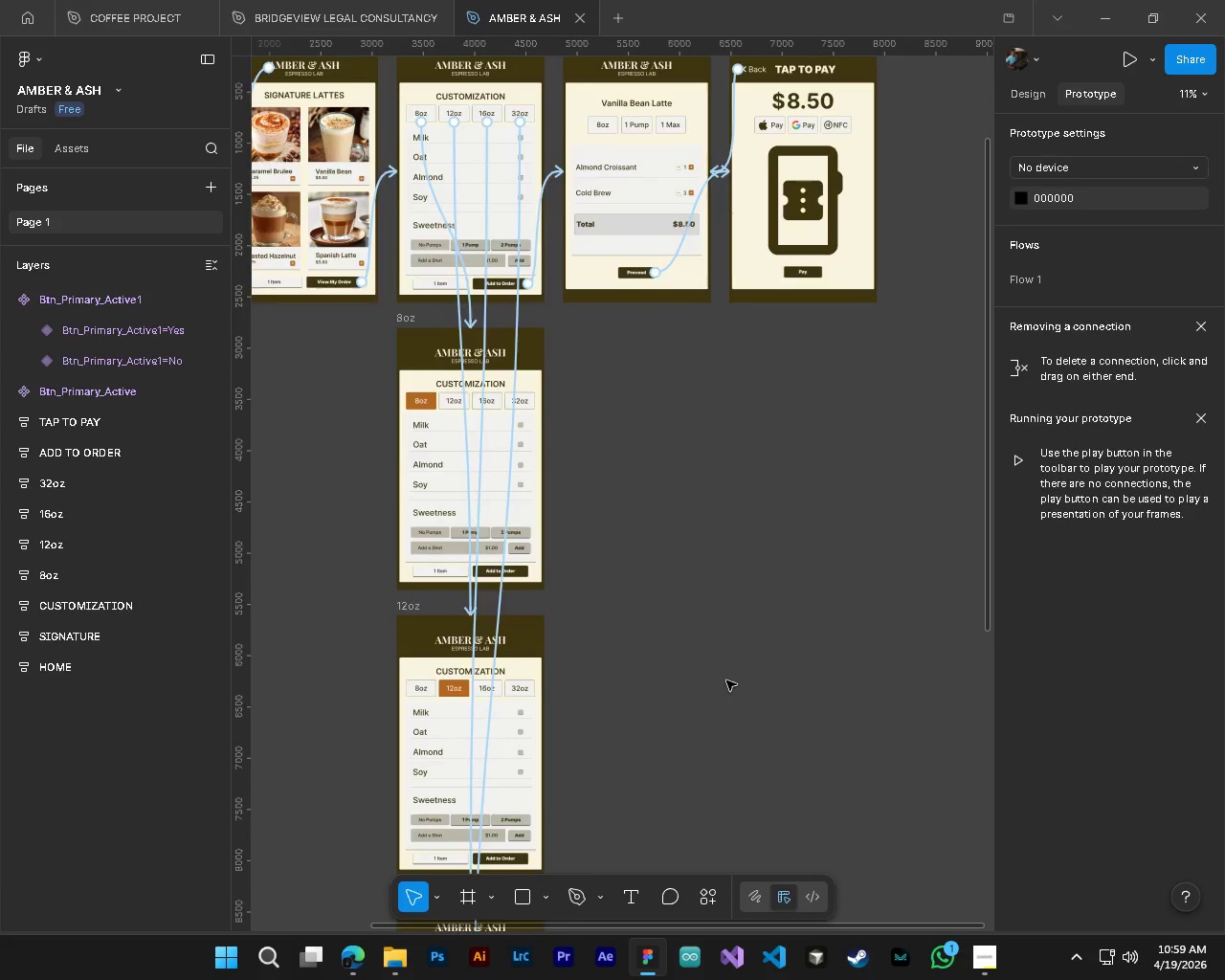 
scroll: coordinate [580, 701], scroll_direction: up, amount: 2.0
 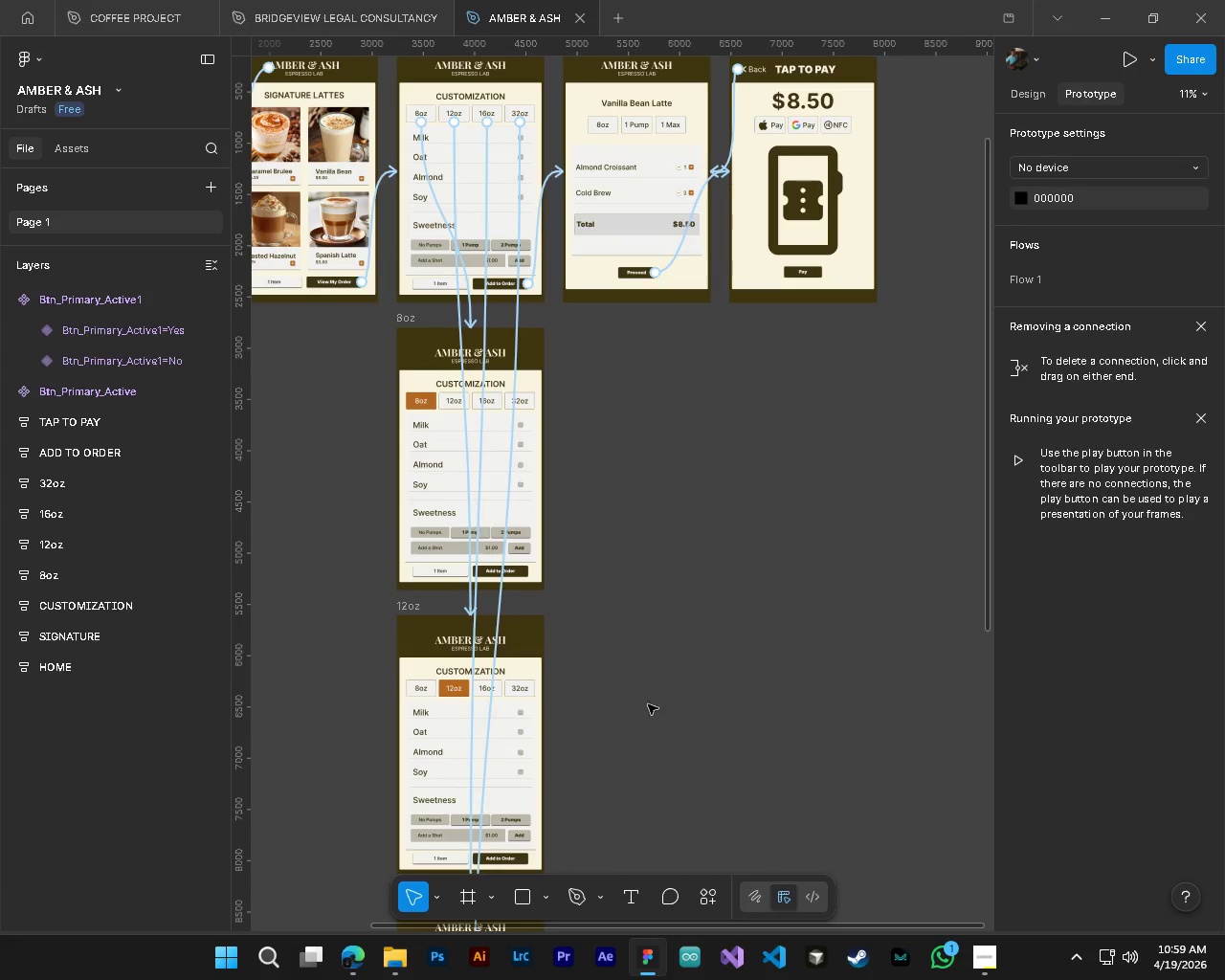 
key(Shift+ShiftLeft)
 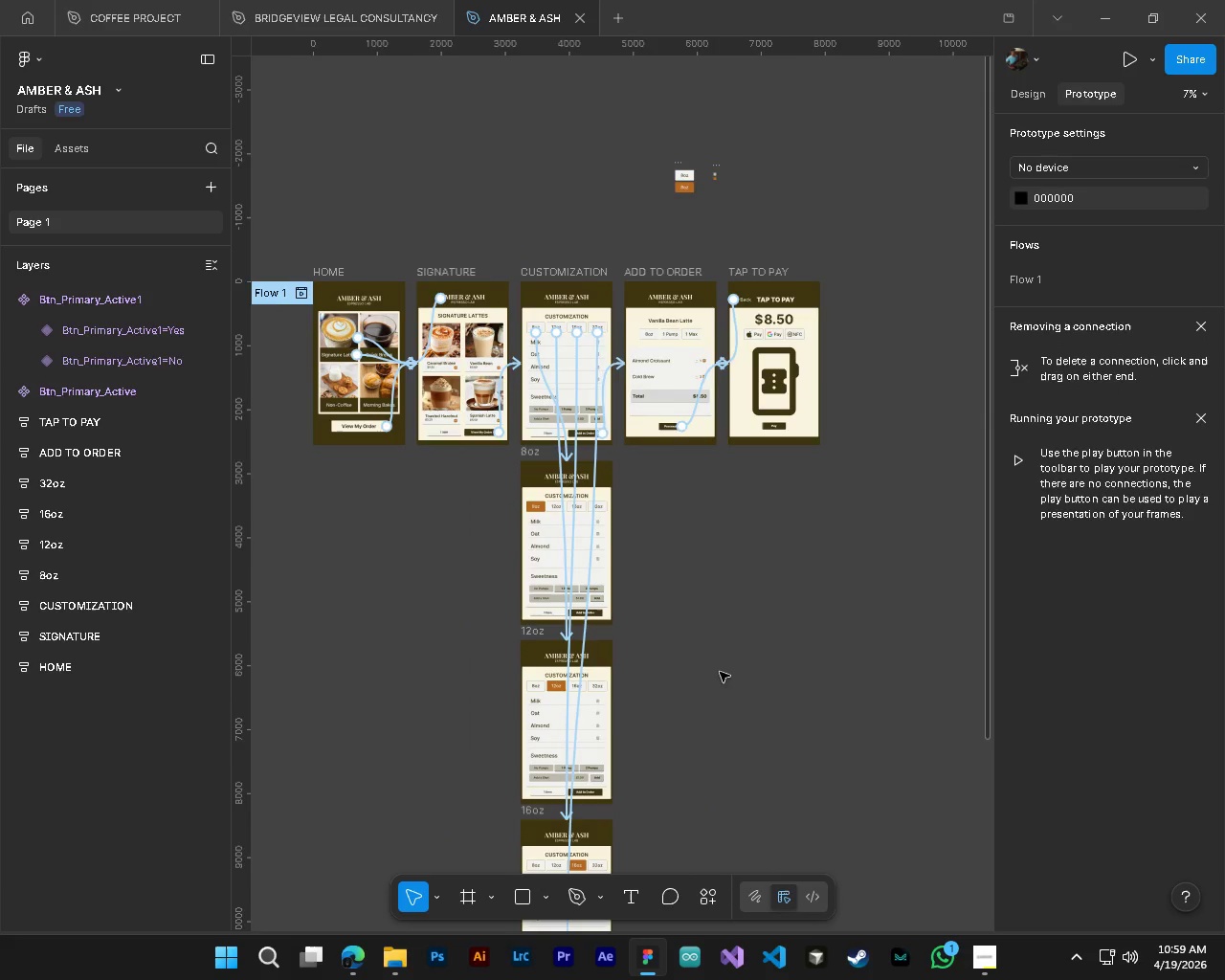 
scroll: coordinate [726, 680], scroll_direction: down, amount: 4.0
 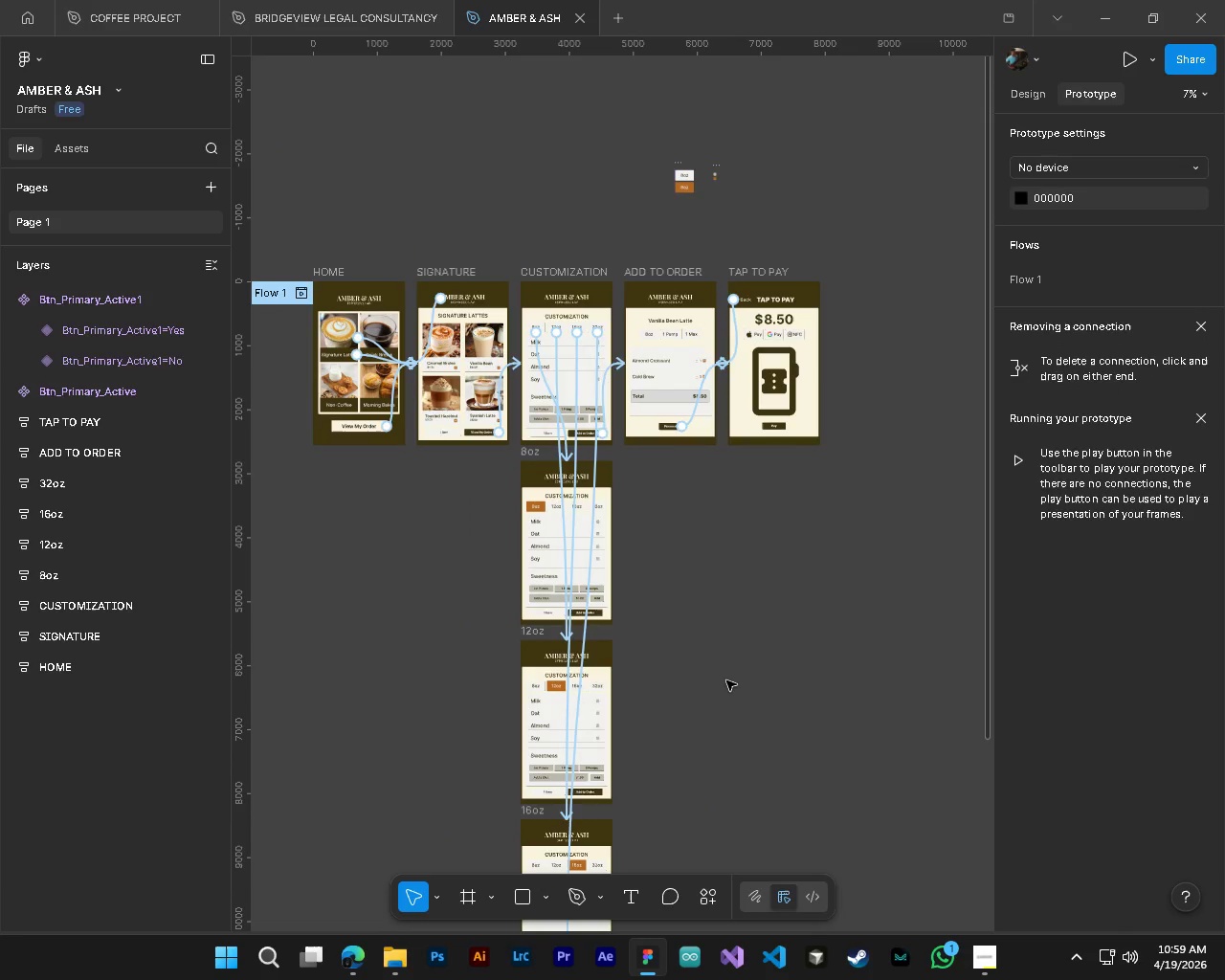 
key(Control+S)
 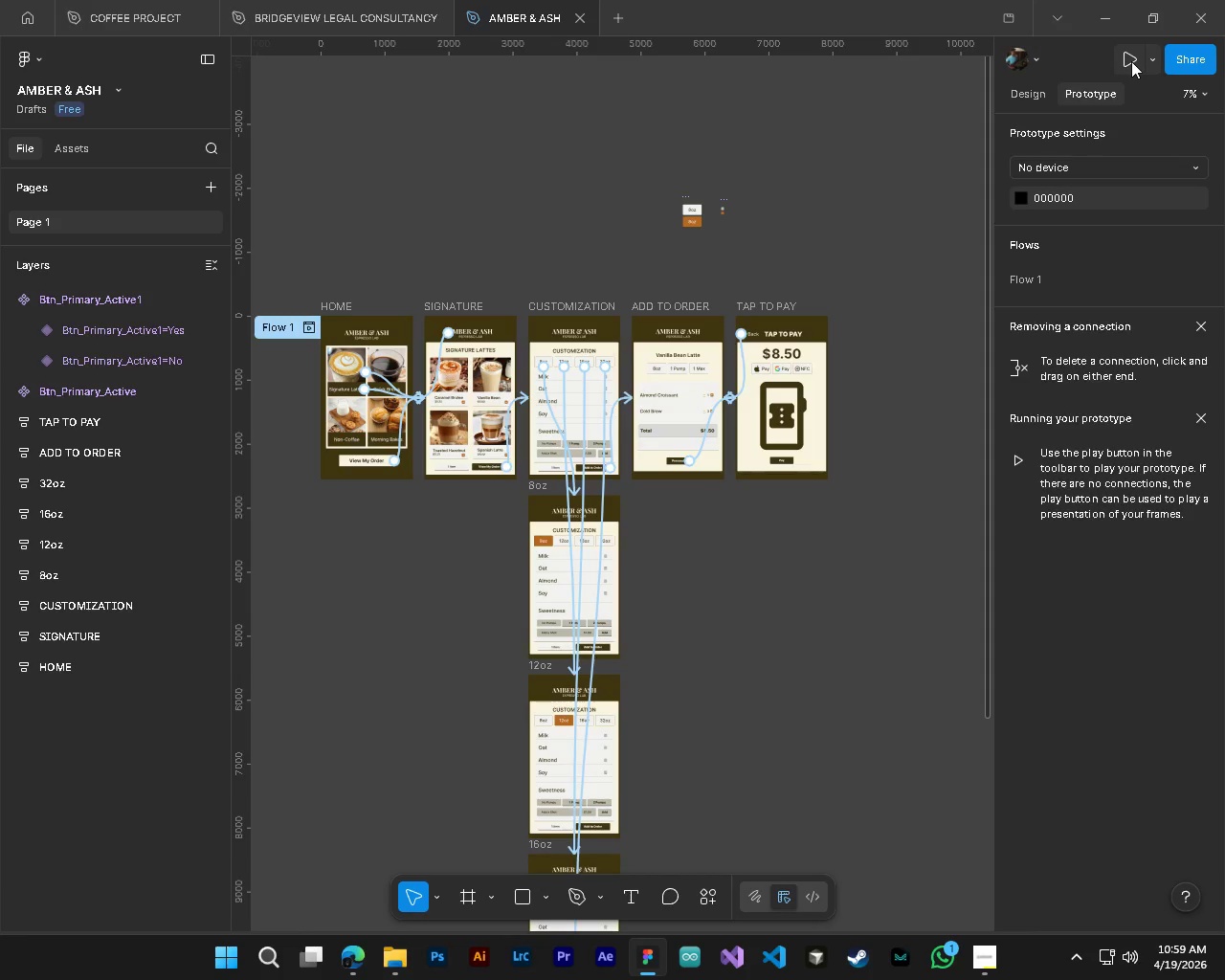 
scroll: coordinate [713, 657], scroll_direction: up, amount: 4.0
 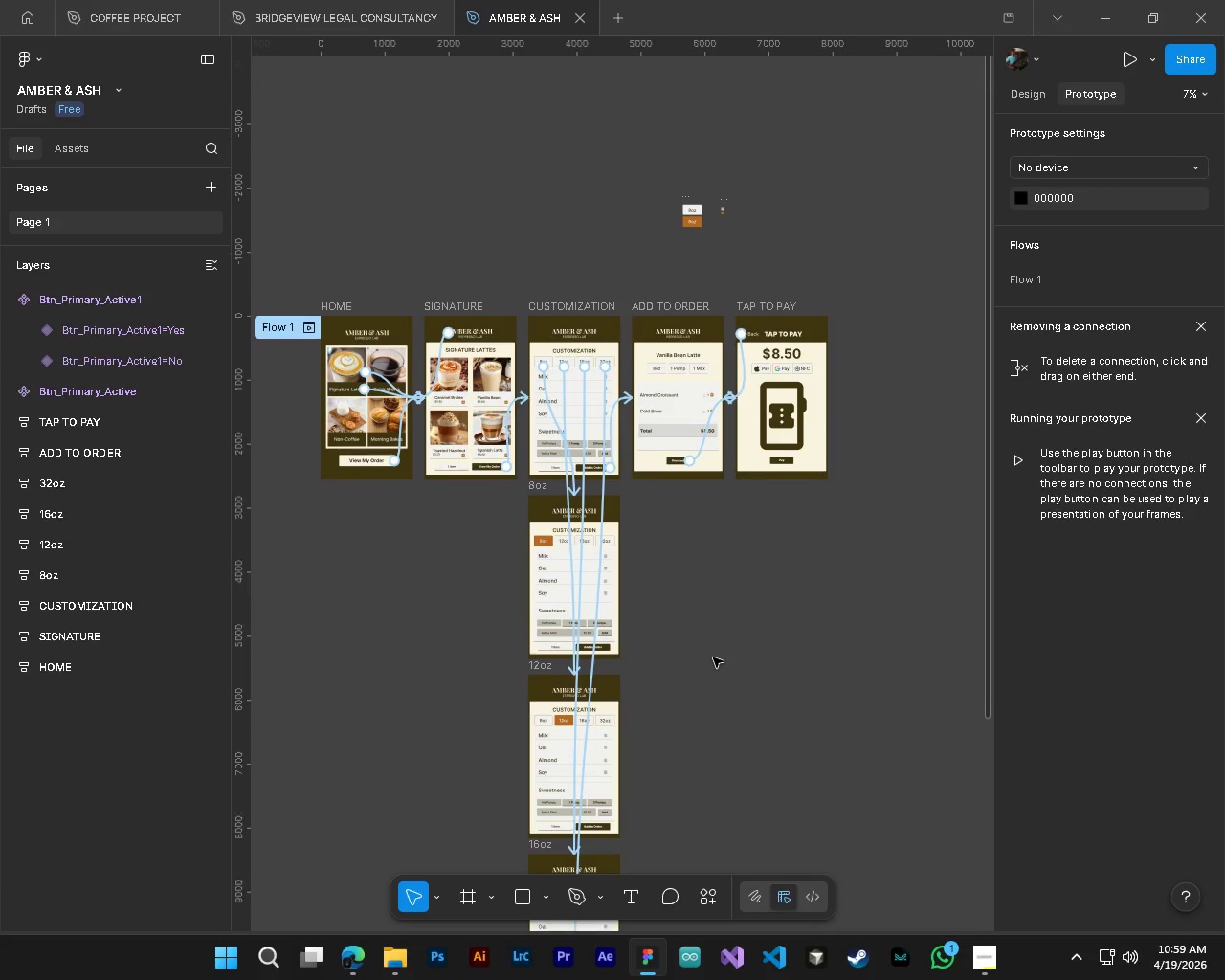 
left_click([1131, 61])
 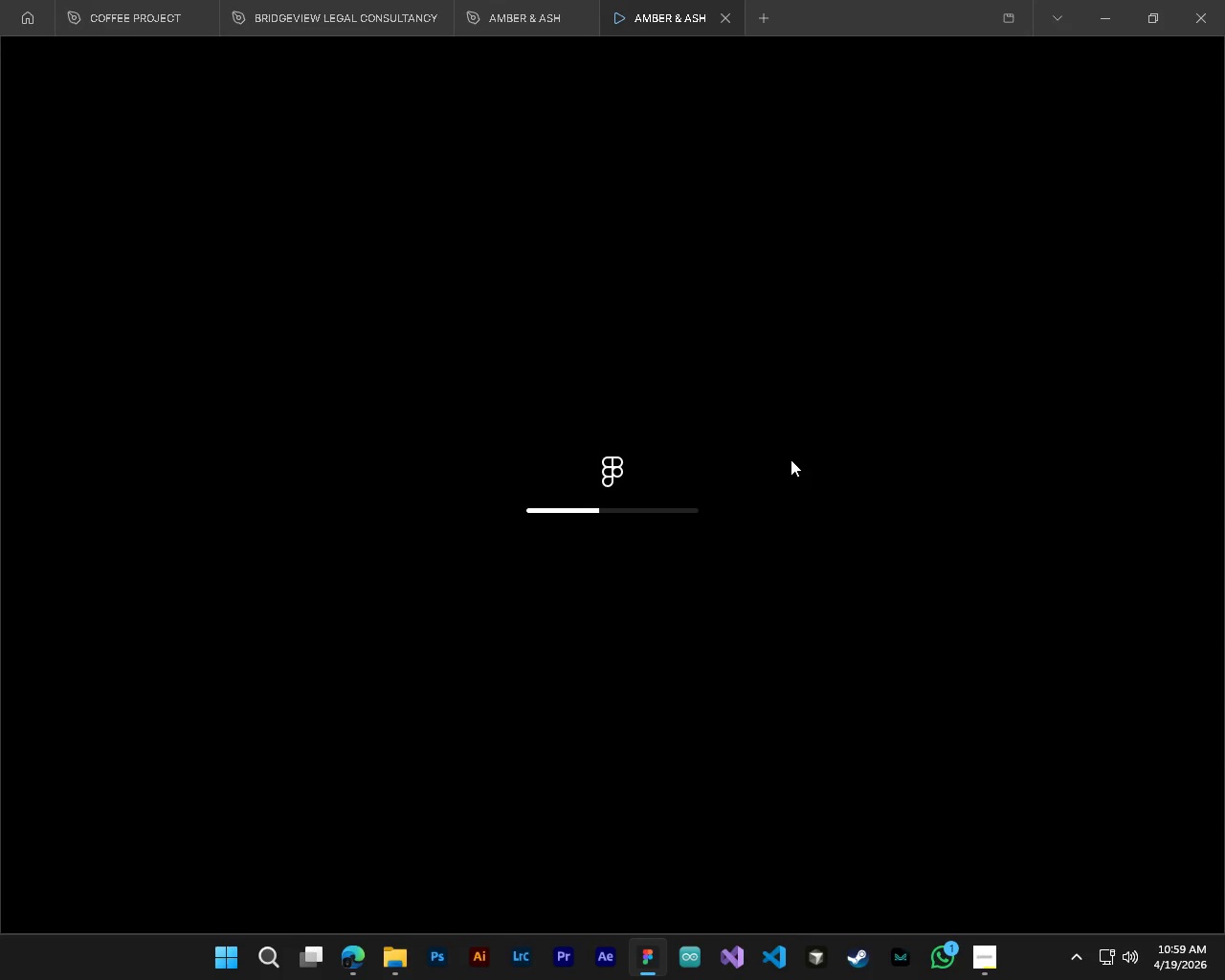 
wait(8.3)
 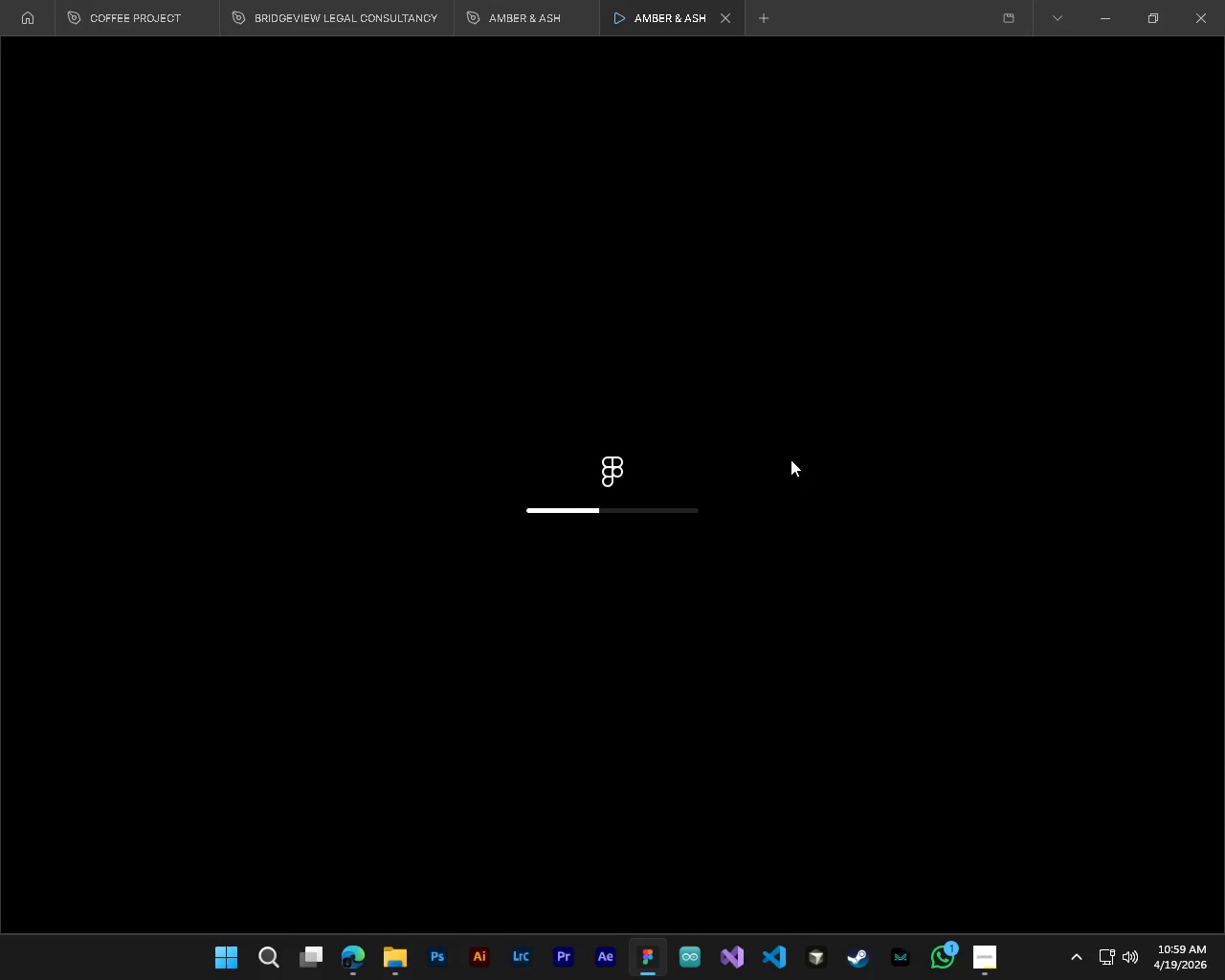 
left_click([1154, 55])
 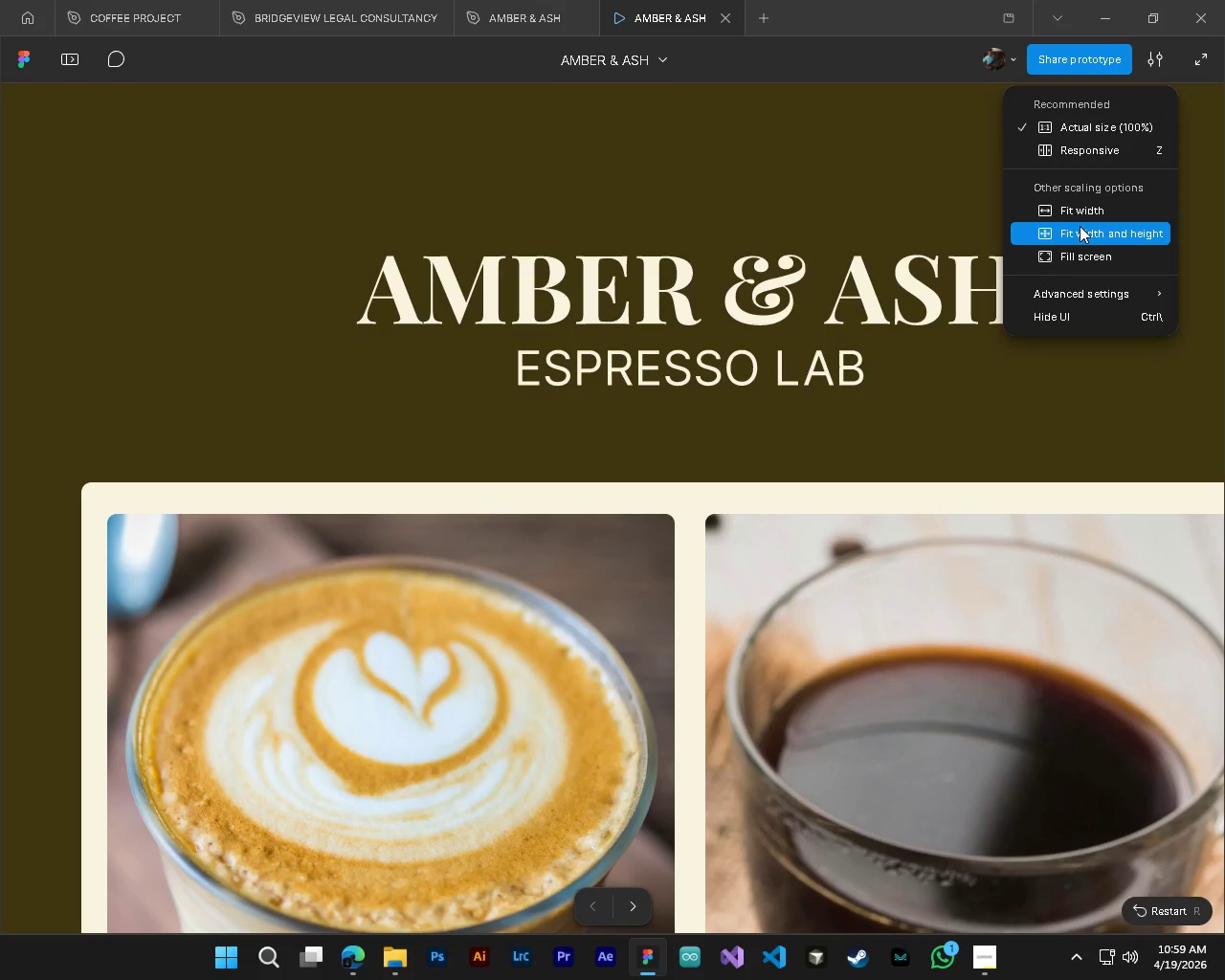 
left_click([1080, 206])
 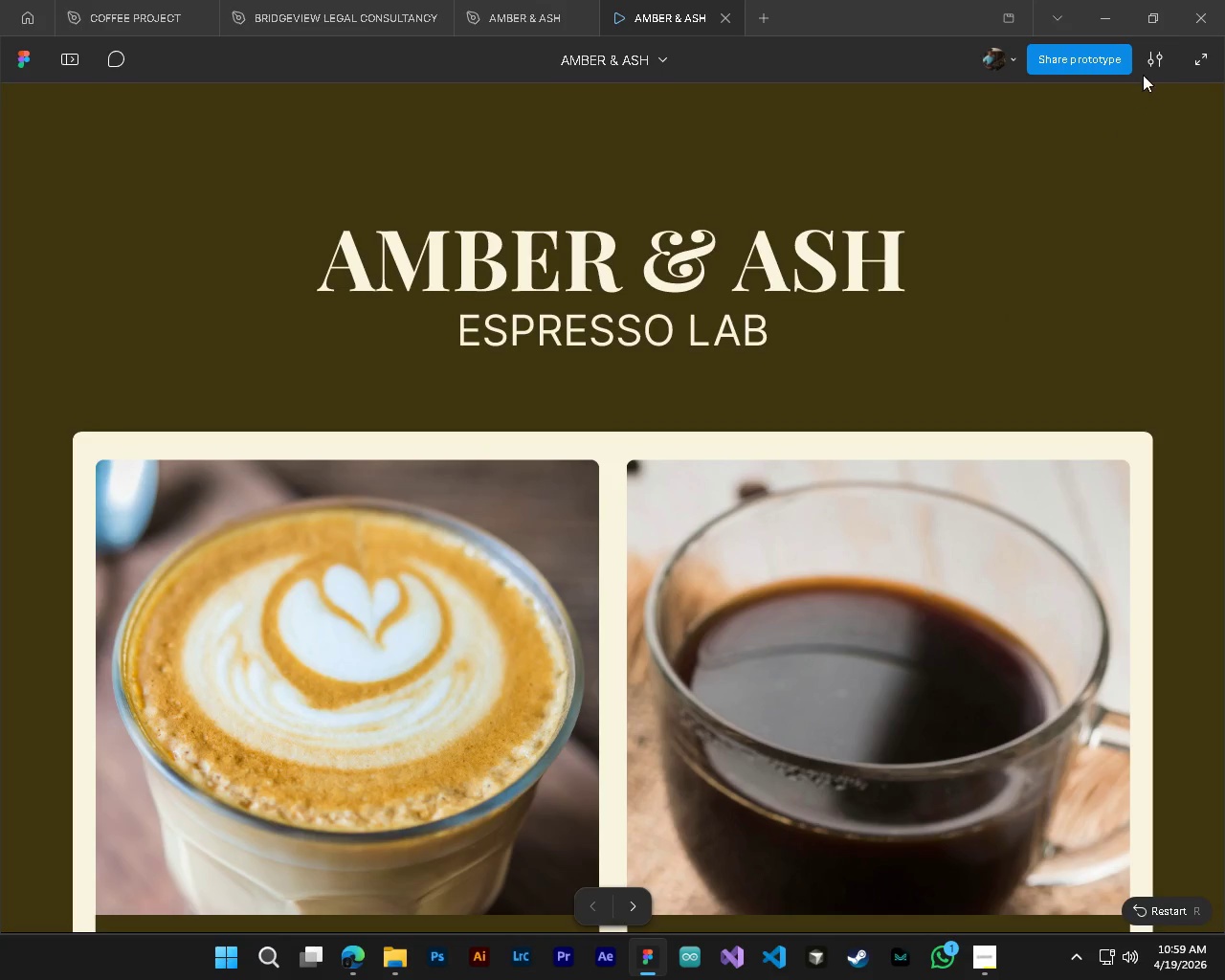 
left_click([1150, 62])
 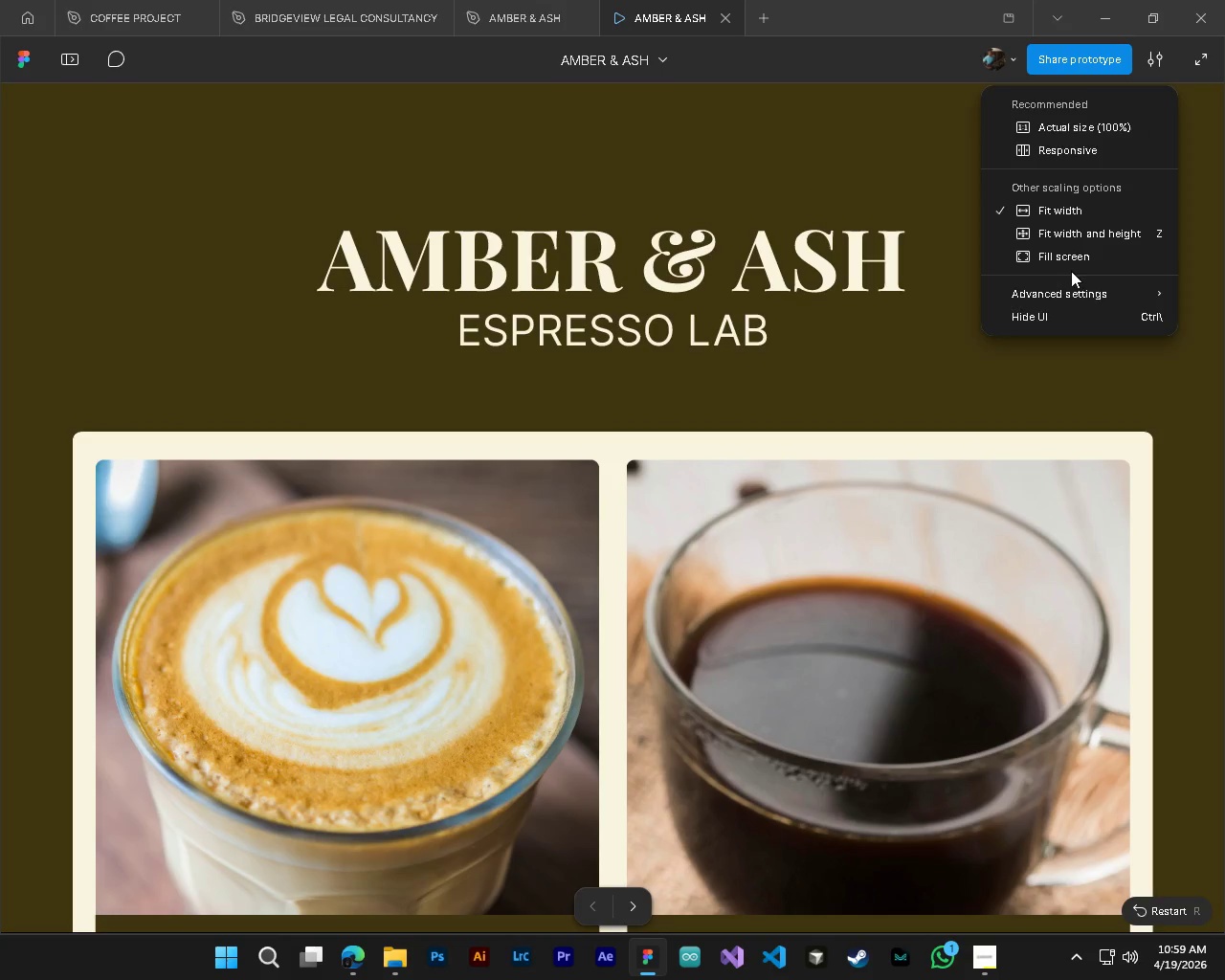 
left_click([1072, 253])
 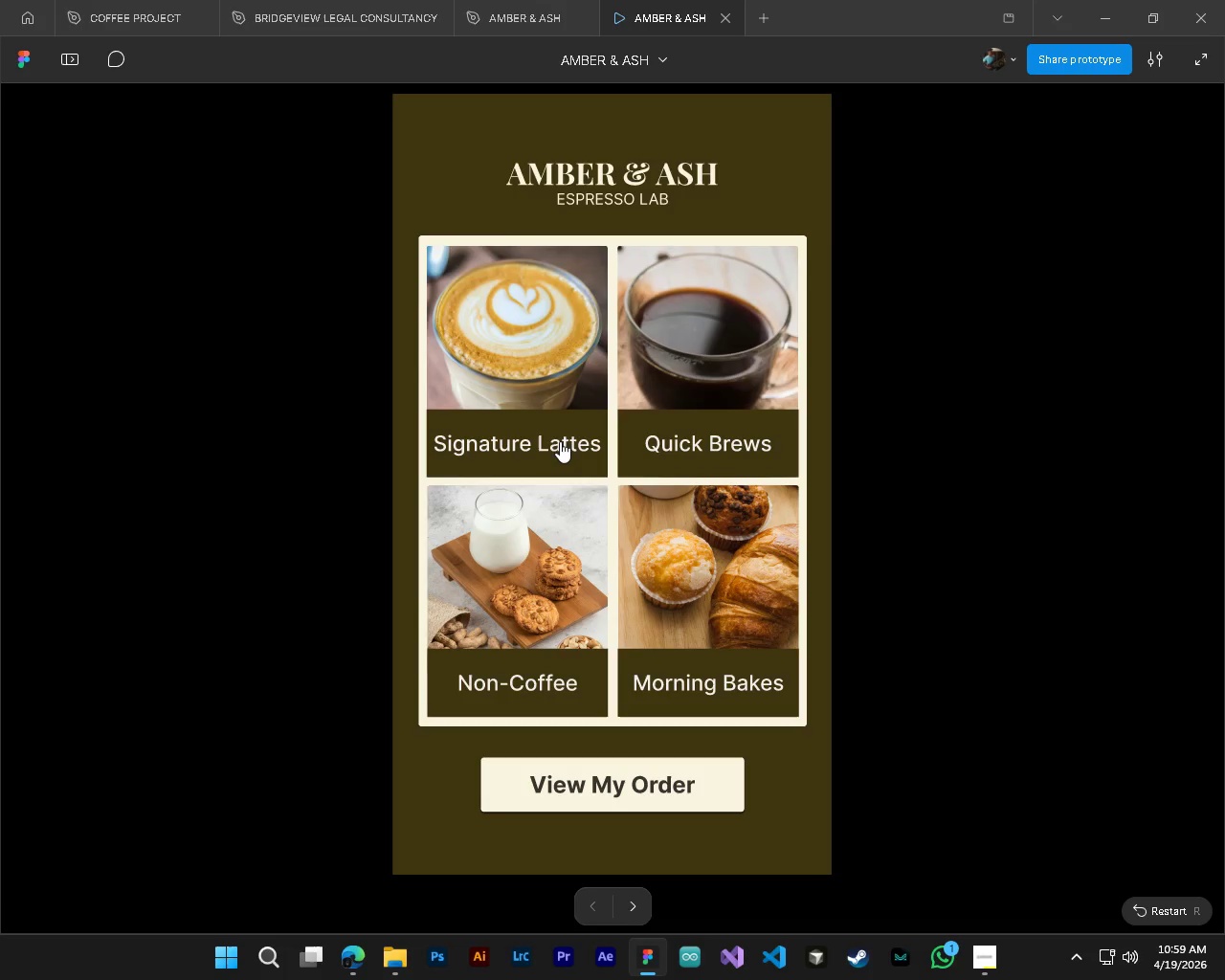 
left_click([564, 449])
 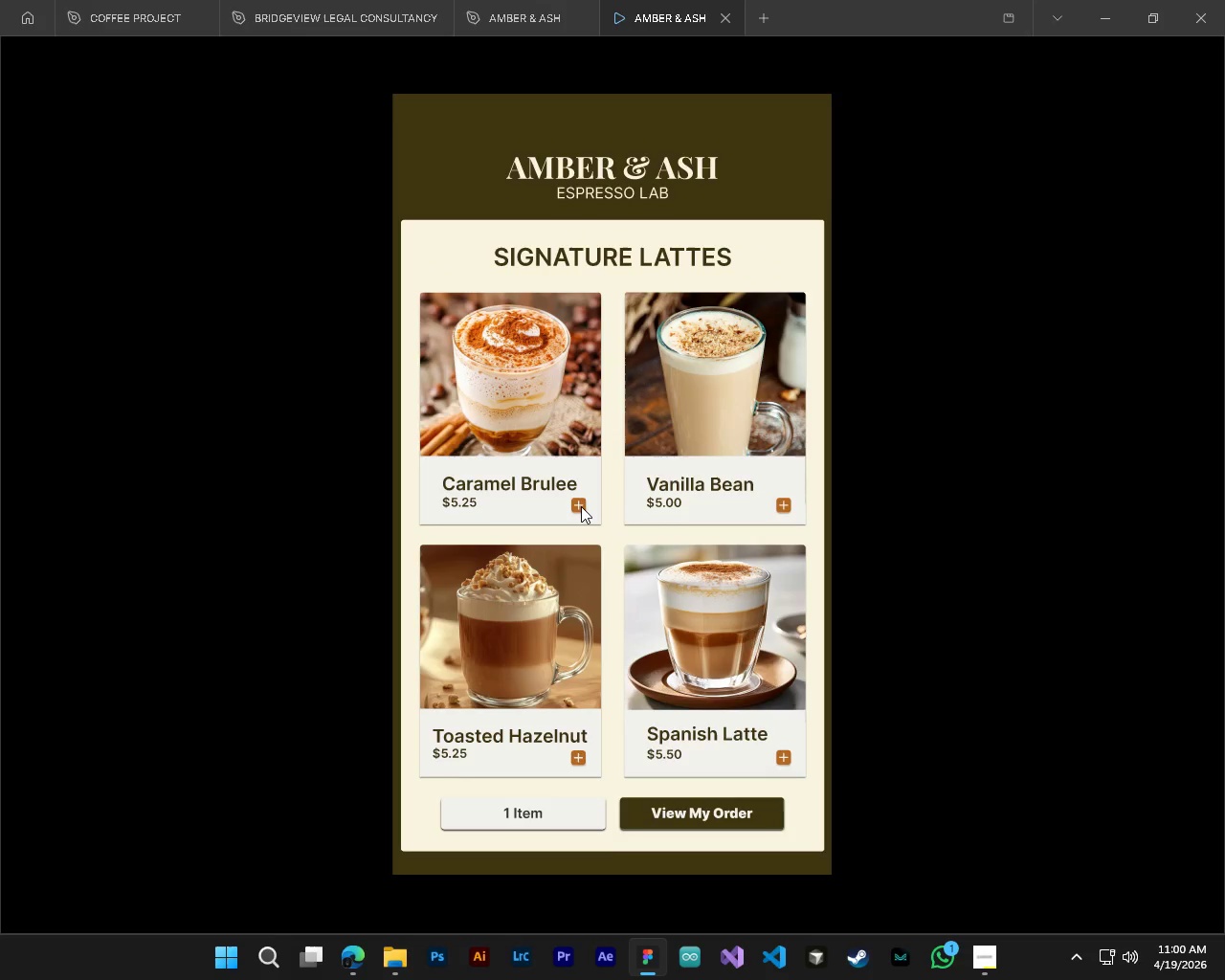 
left_click([581, 506])
 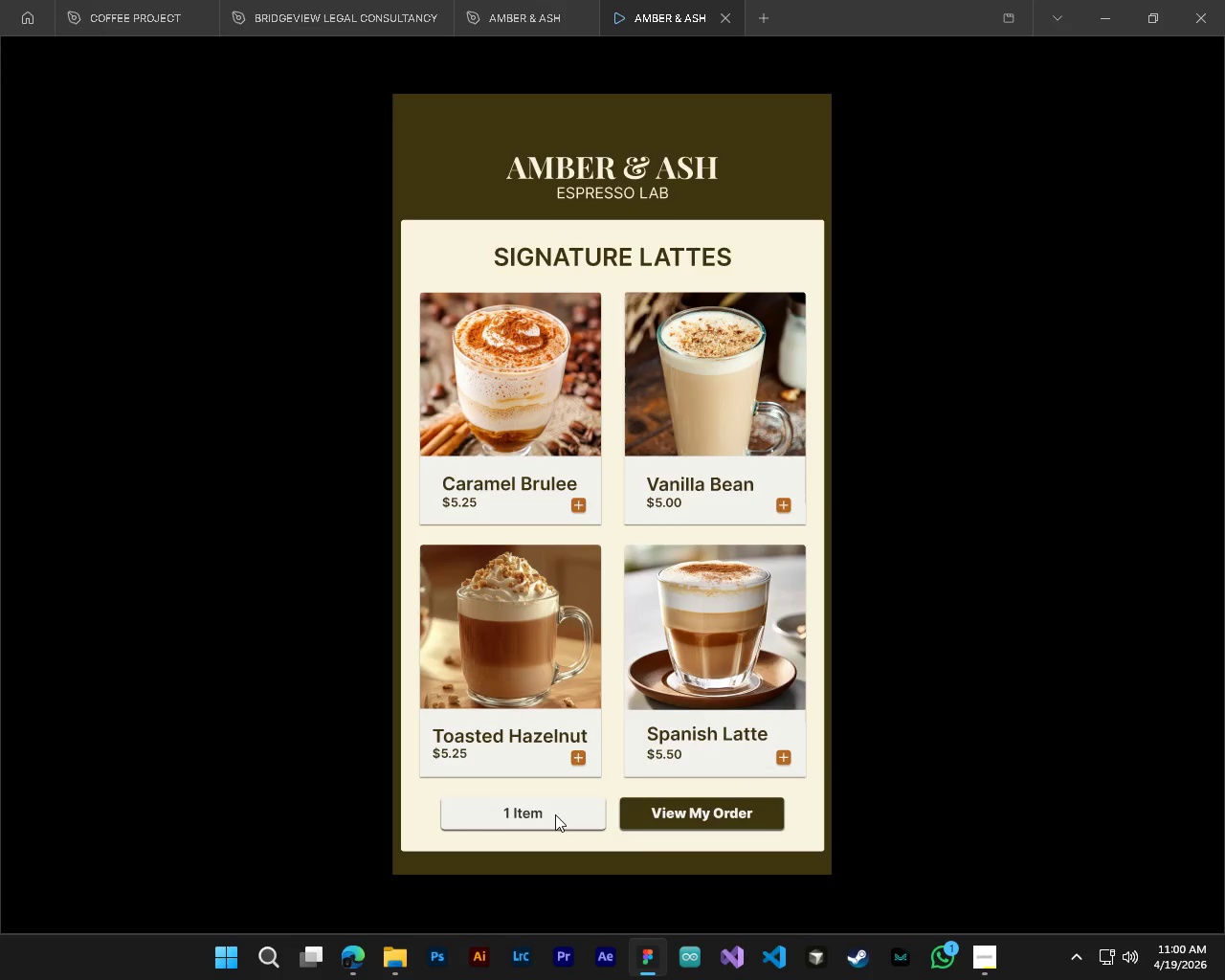 
double_click([687, 817])
 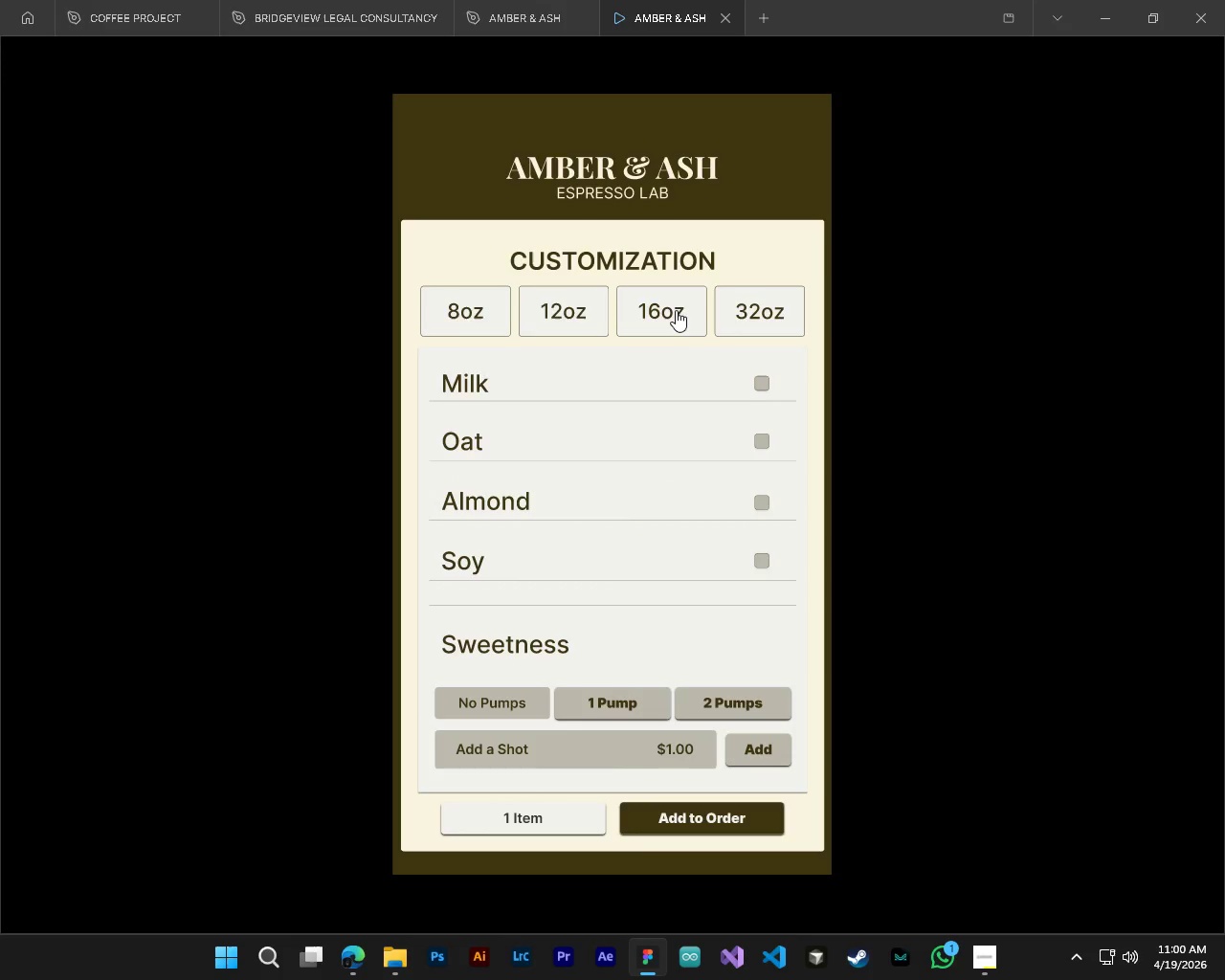 
left_click([763, 386])
 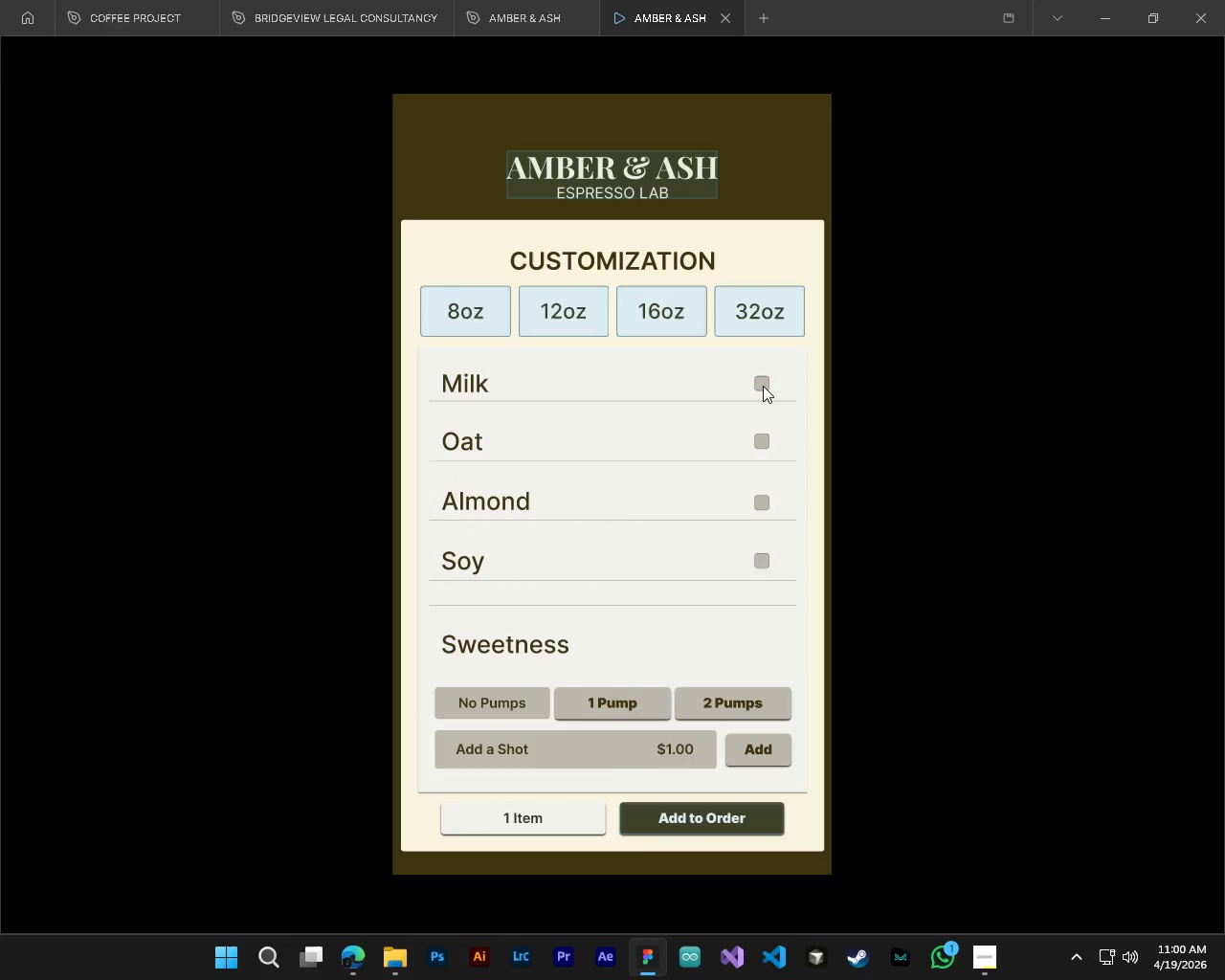 
double_click([763, 386])
 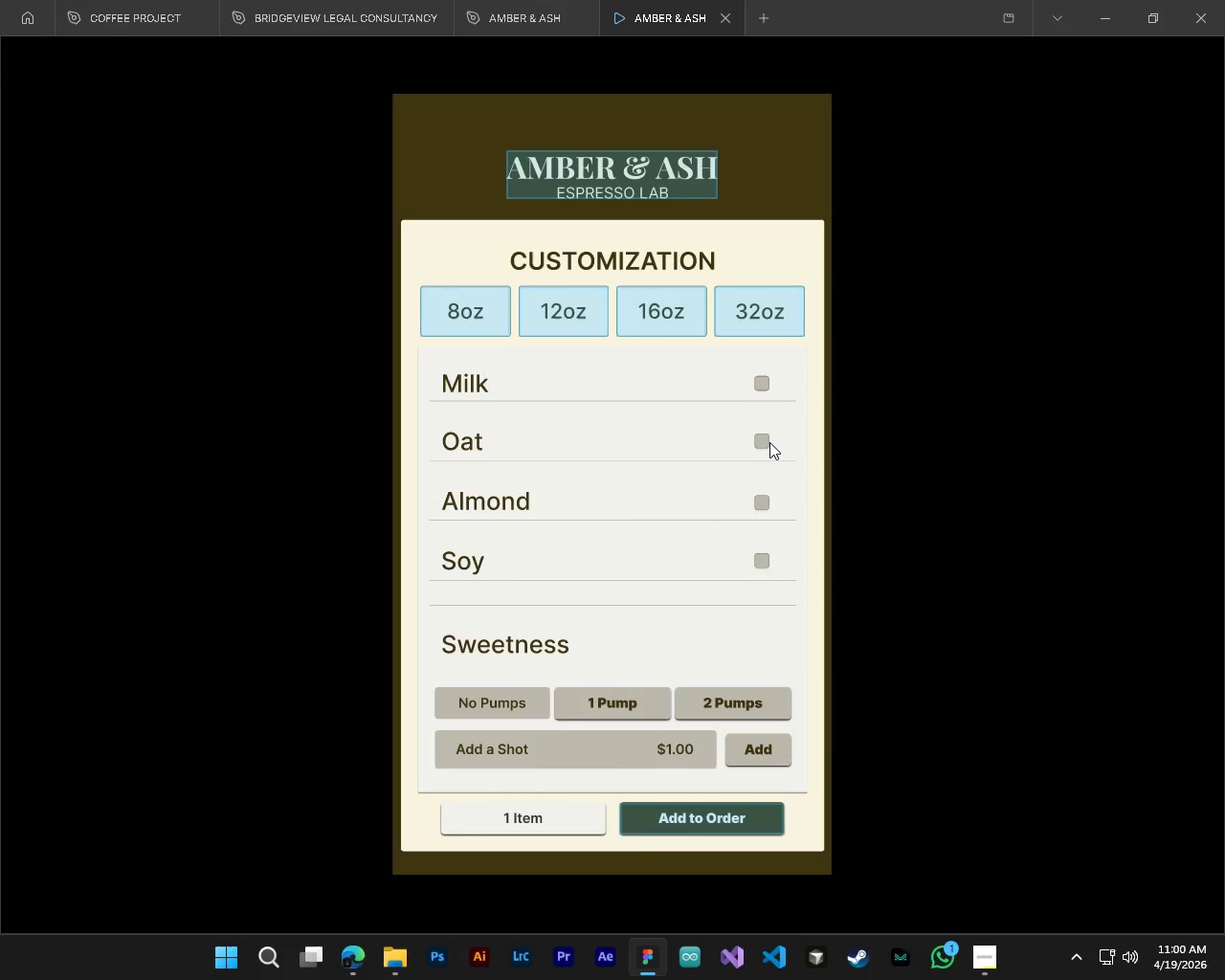 
left_click([769, 444])
 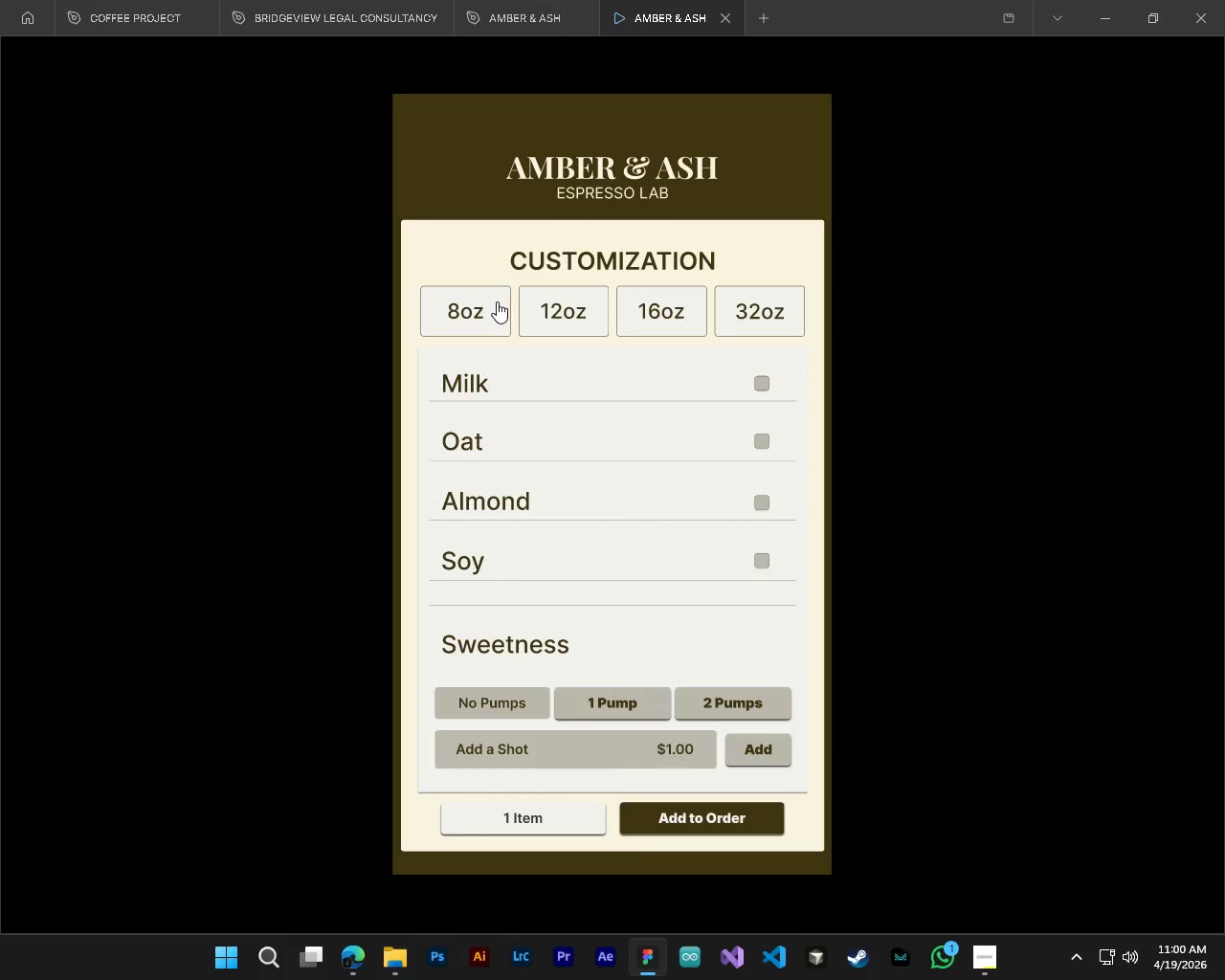 
left_click([479, 305])
 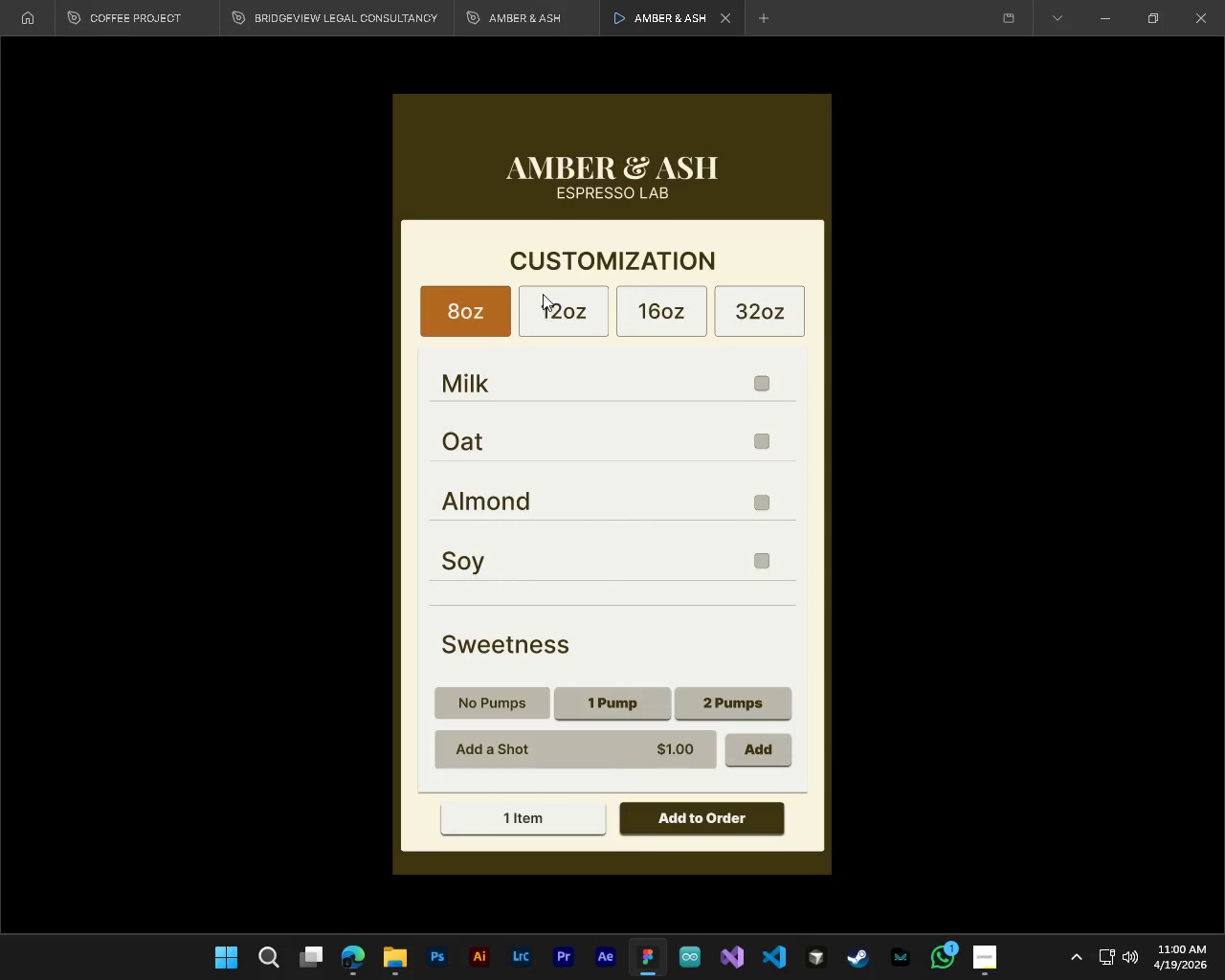 
double_click([560, 303])
 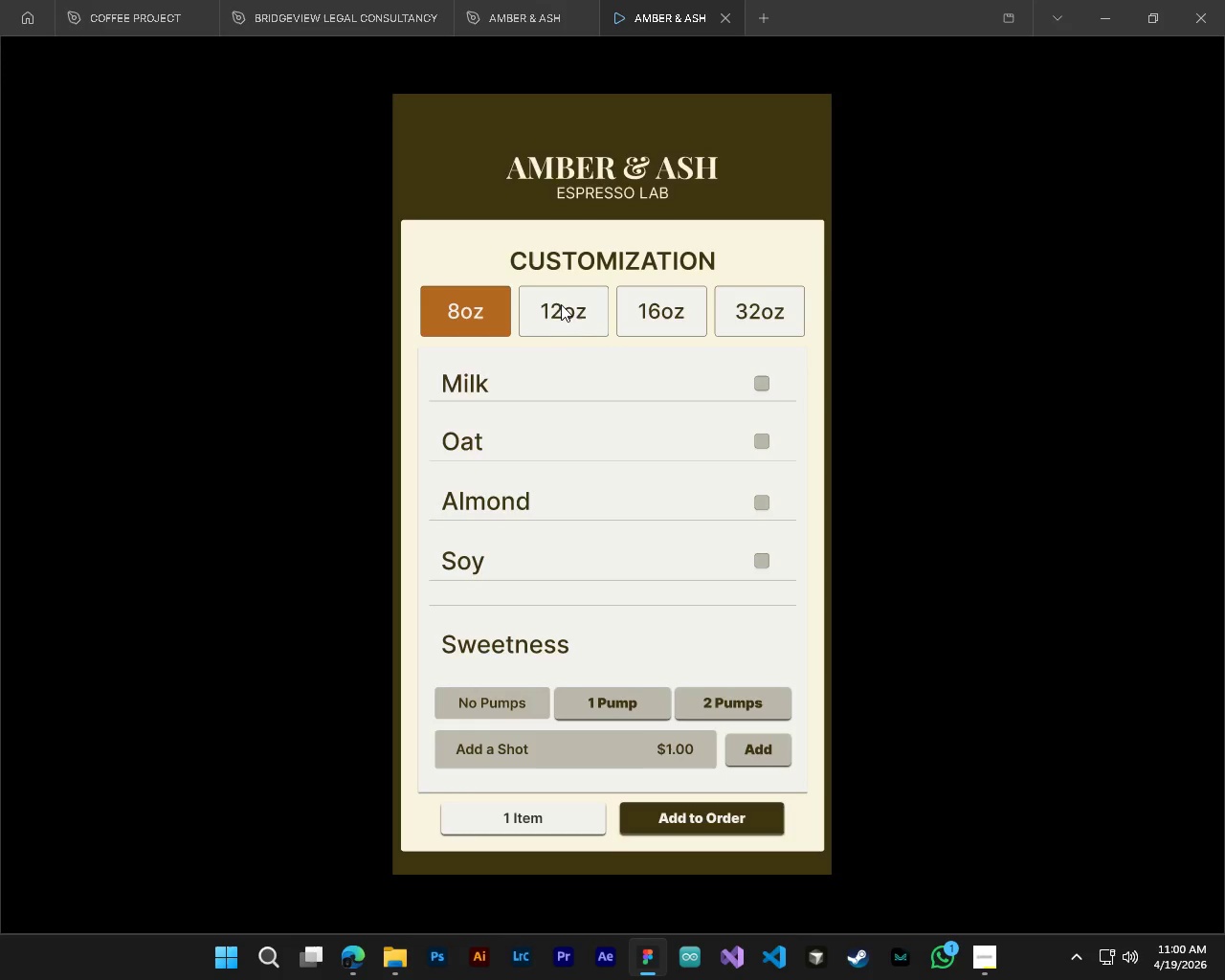 
double_click([566, 328])
 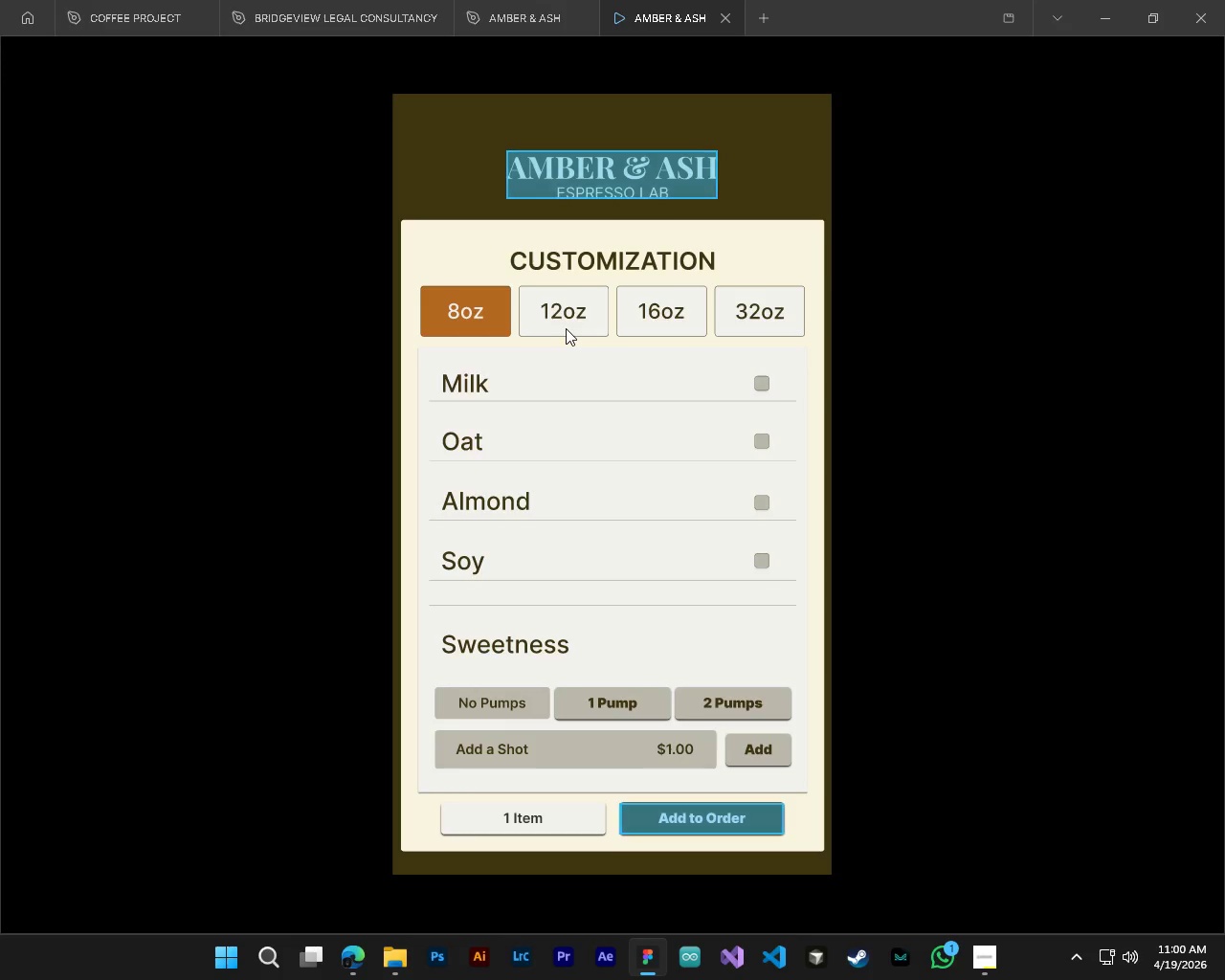 
triple_click([566, 328])
 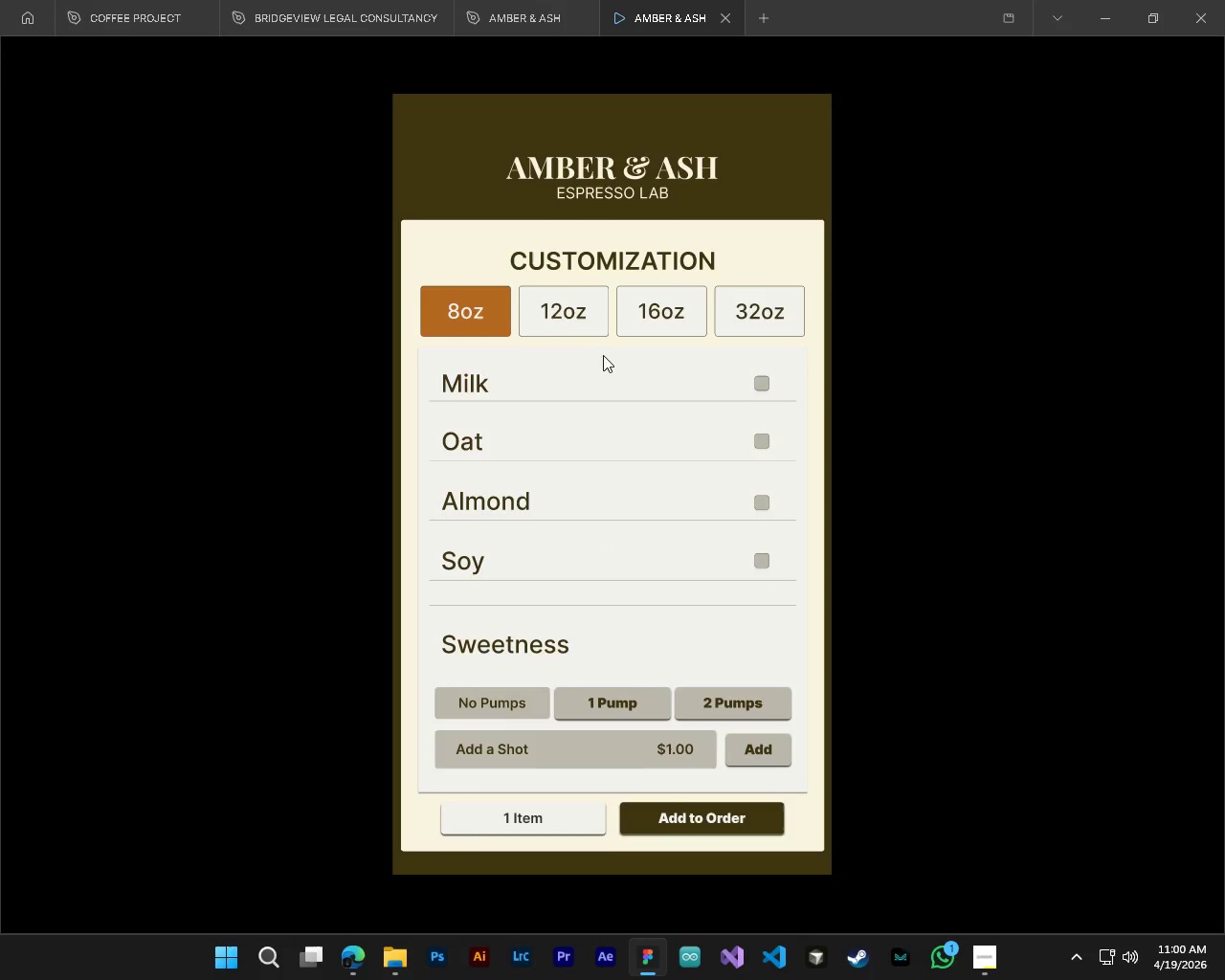 
left_click([587, 306])
 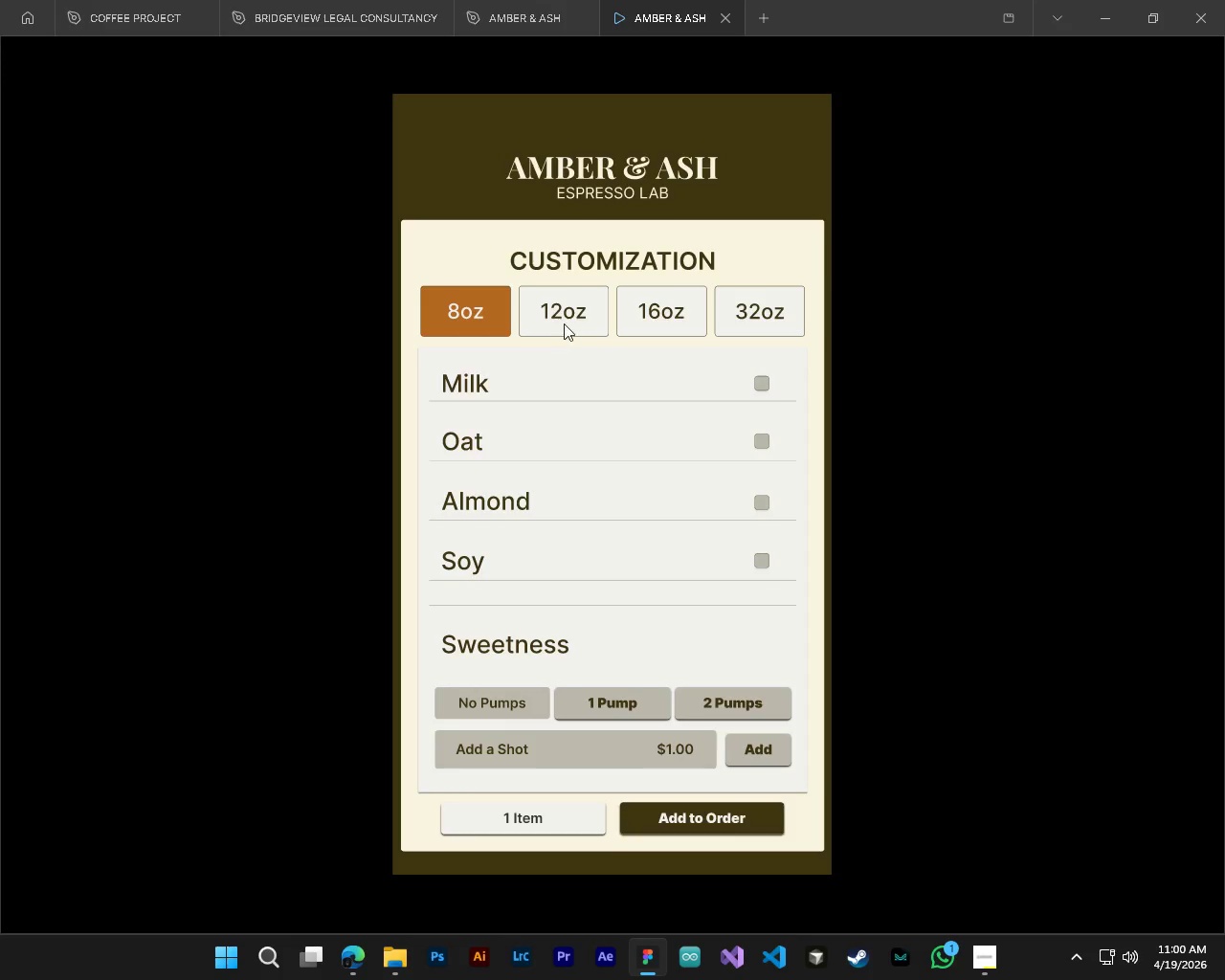 
left_click([563, 320])
 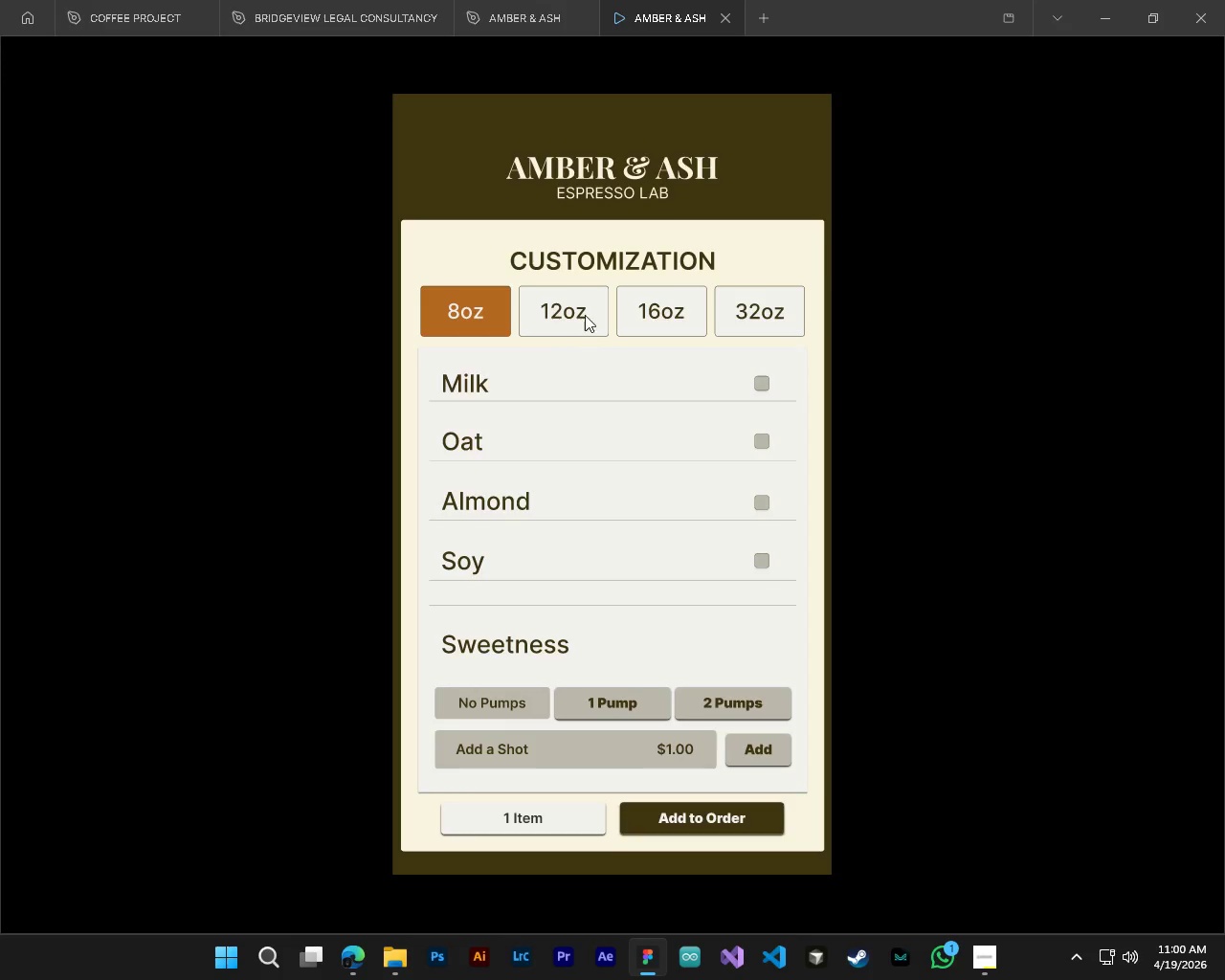 
left_click([585, 315])
 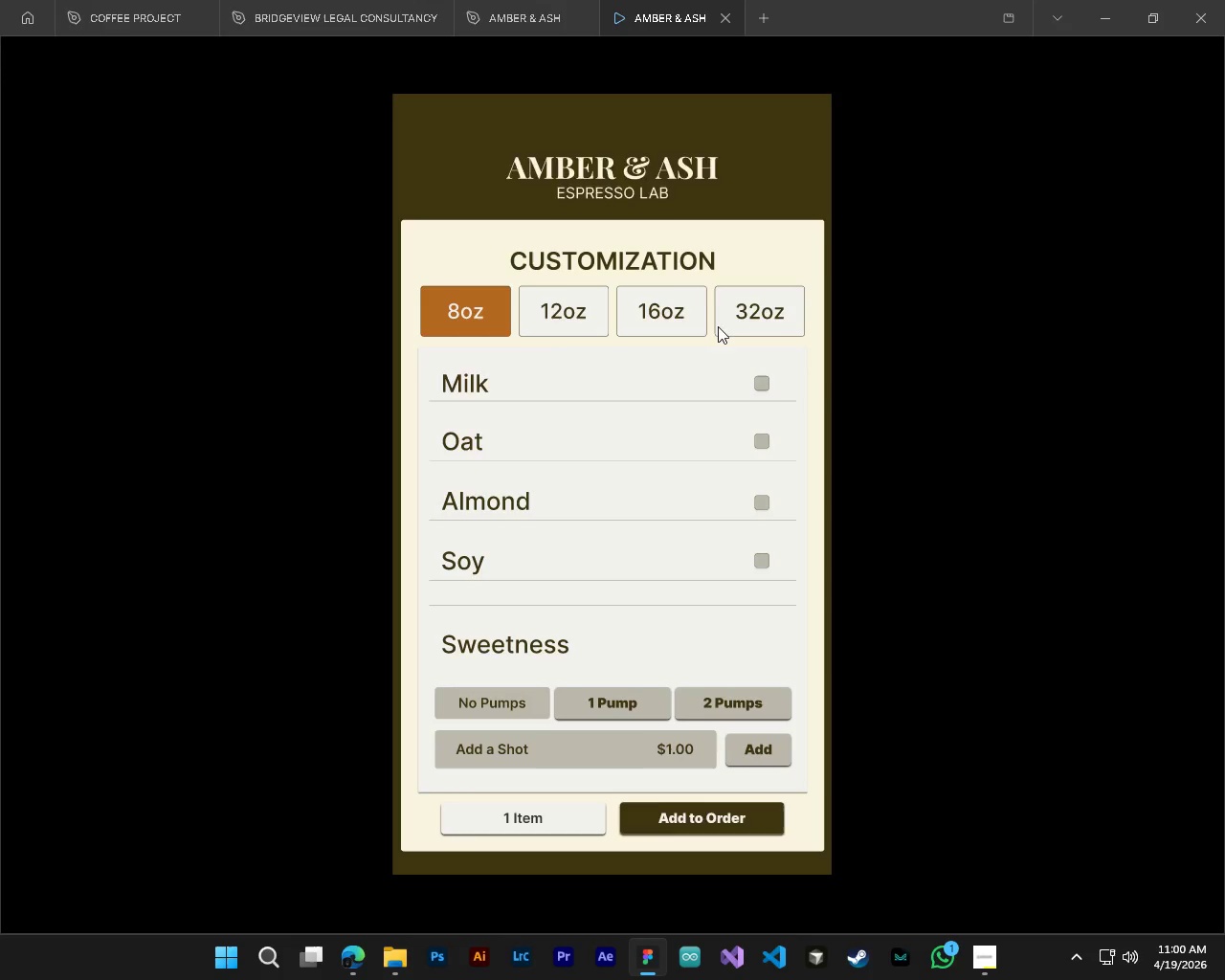 
double_click([770, 309])
 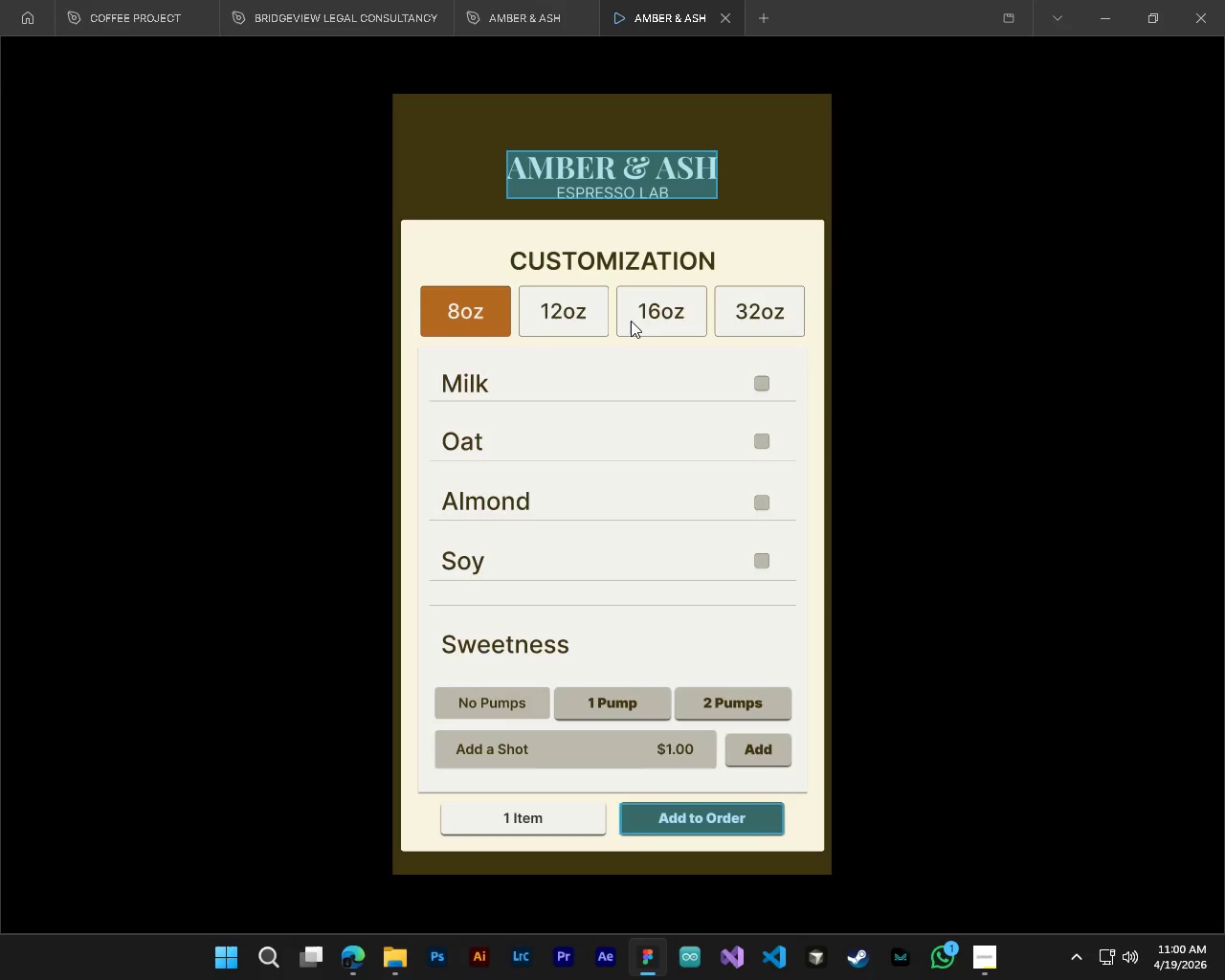 
triple_click([631, 321])
 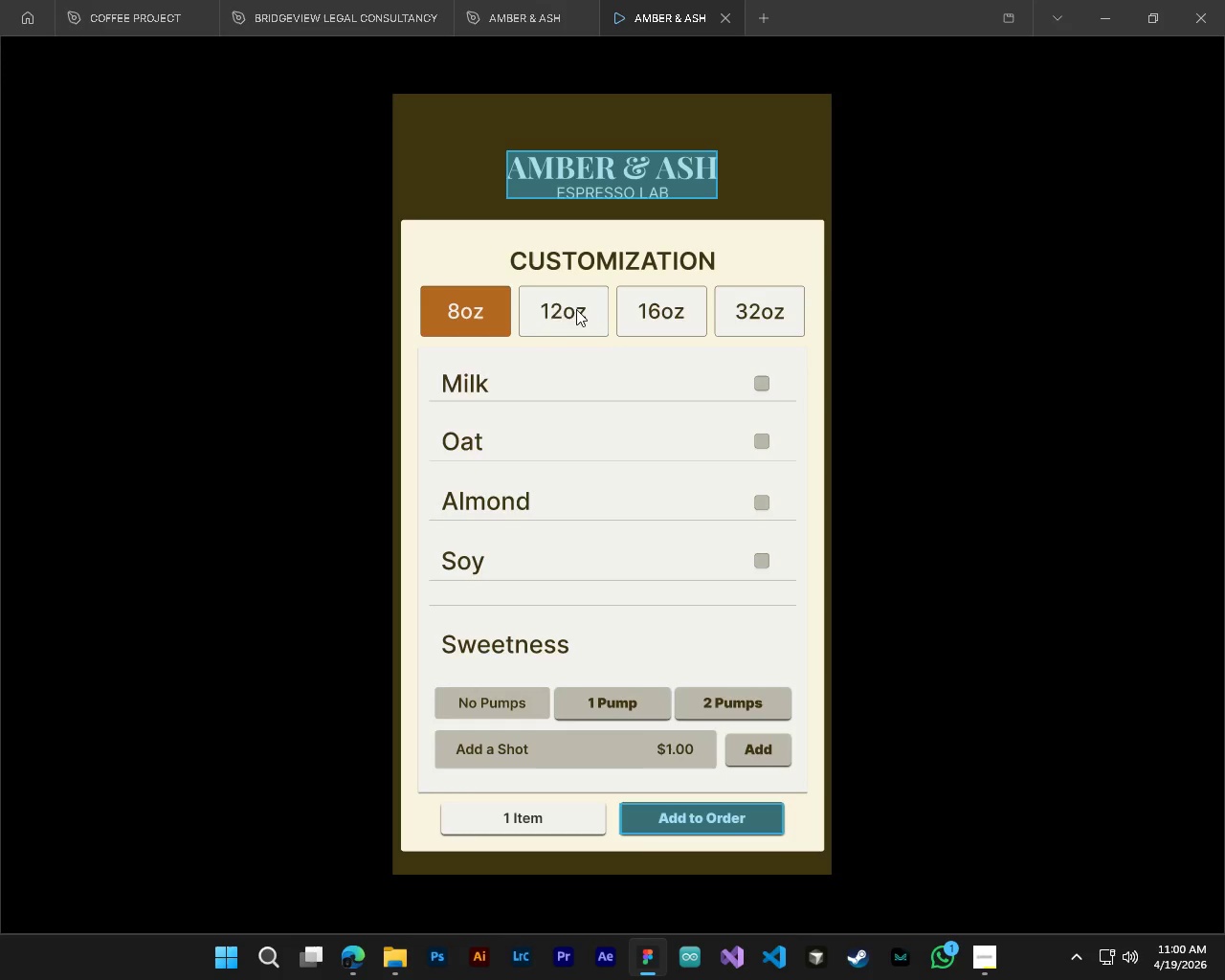 
left_click_drag(start_coordinate=[553, 309], to_coordinate=[552, 304])
 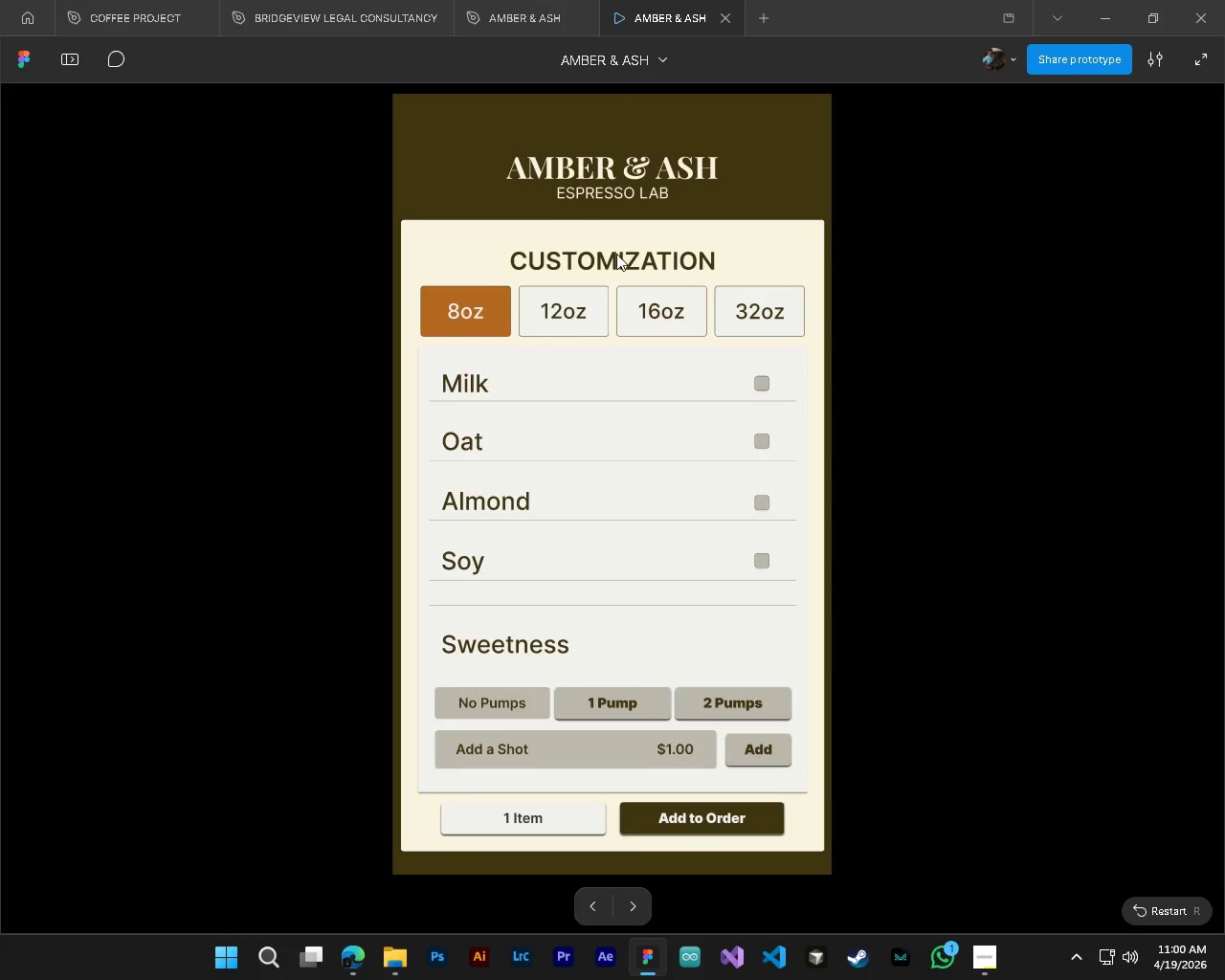 
left_click([626, 183])
 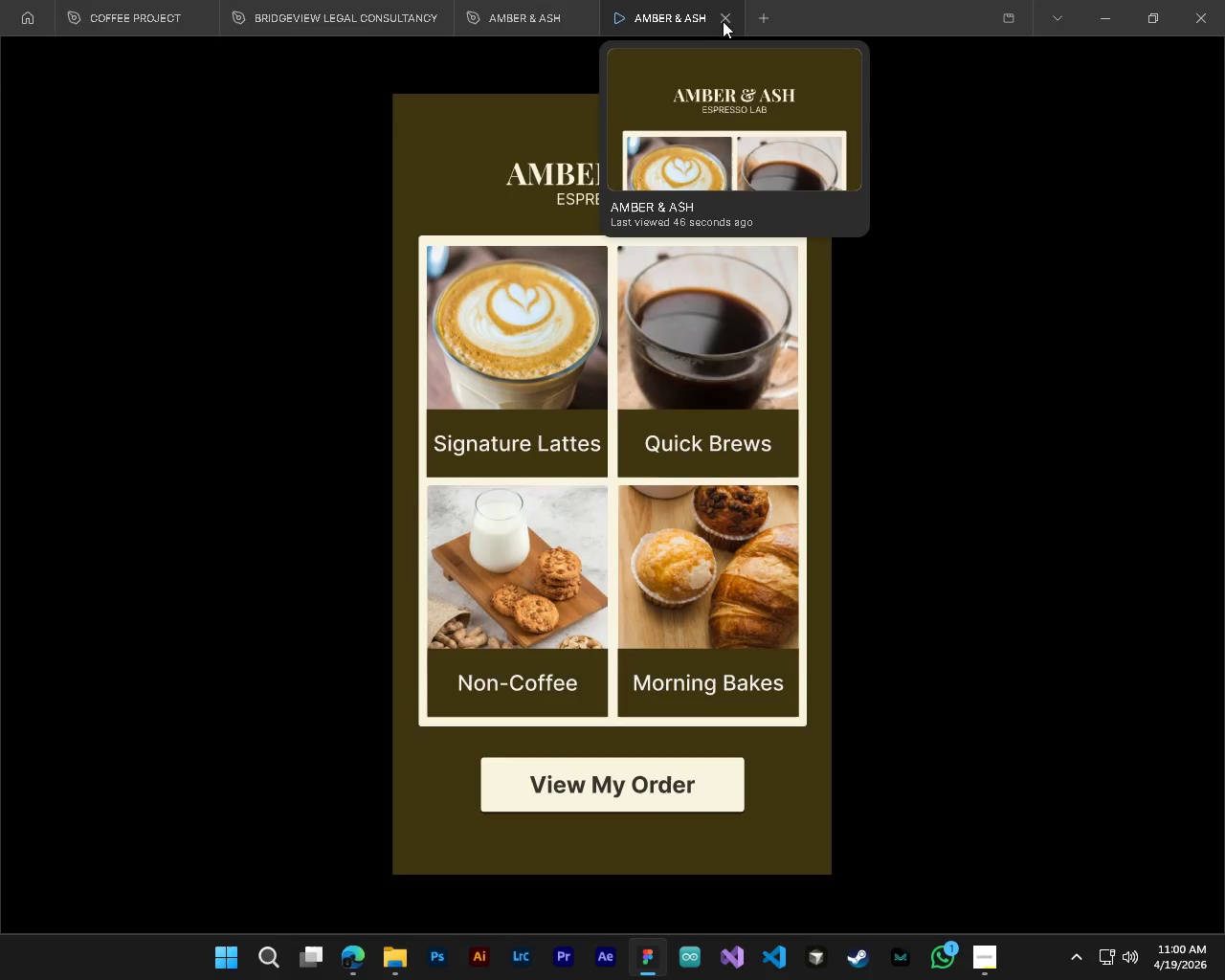 
left_click([726, 14])
 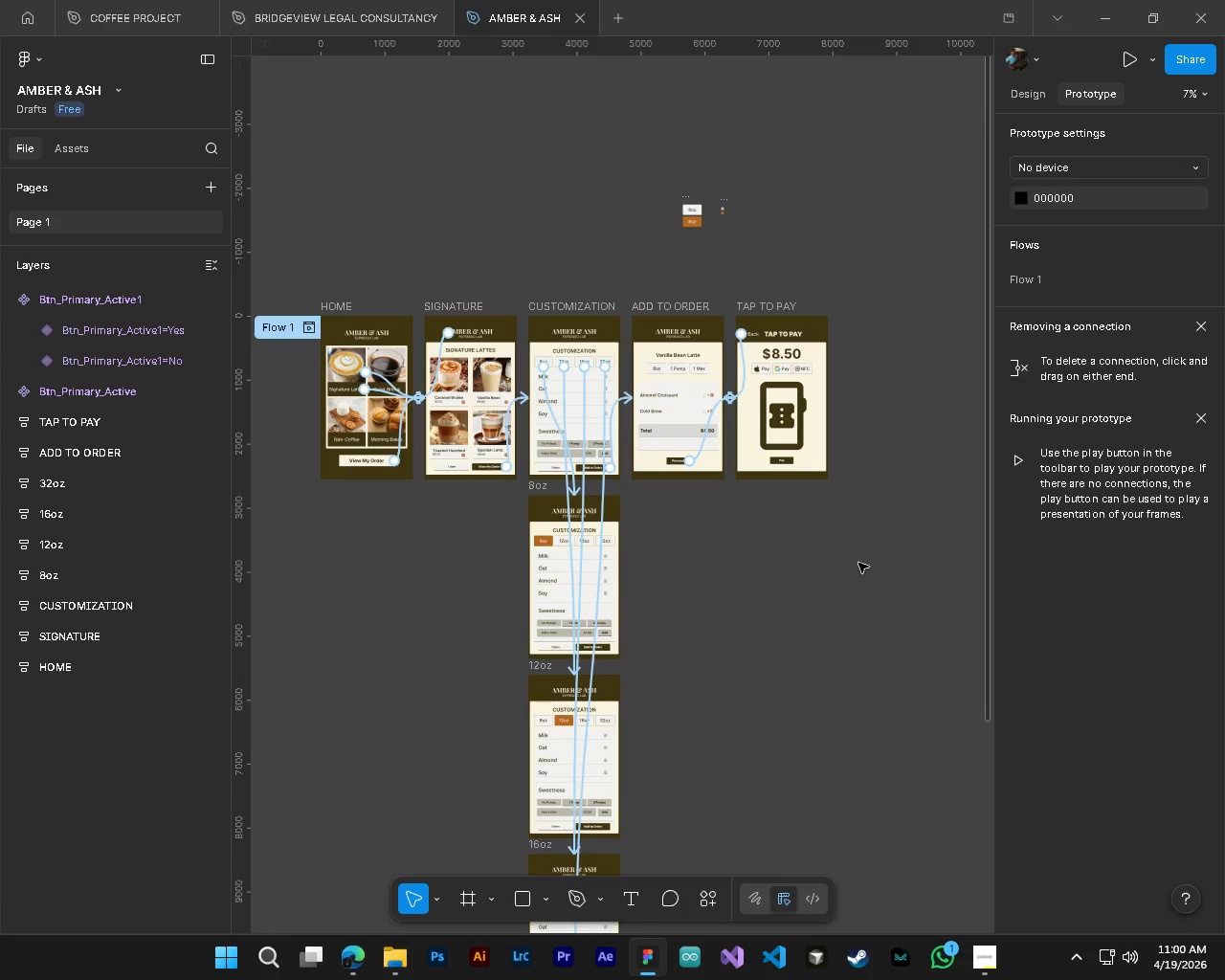 
hold_key(key=ControlLeft, duration=0.59)
hold_key(key=AltLeft, duration=0.5)
scroll: coordinate [545, 563], scroll_direction: up, amount: 3.0
 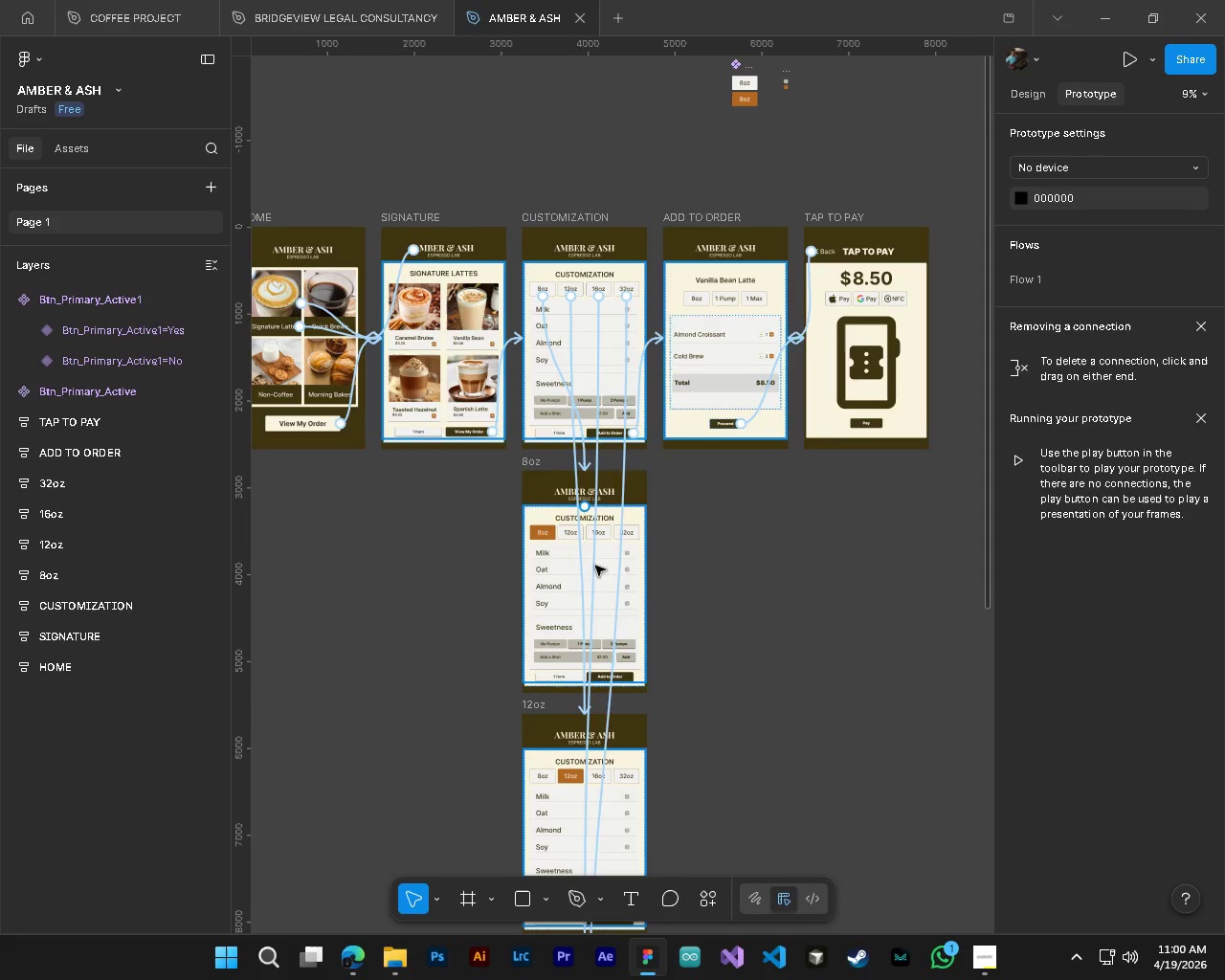 
hold_key(key=ControlLeft, duration=0.62)
hold_key(key=AltLeft, duration=0.47)
scroll: coordinate [693, 681], scroll_direction: up, amount: 4.0
 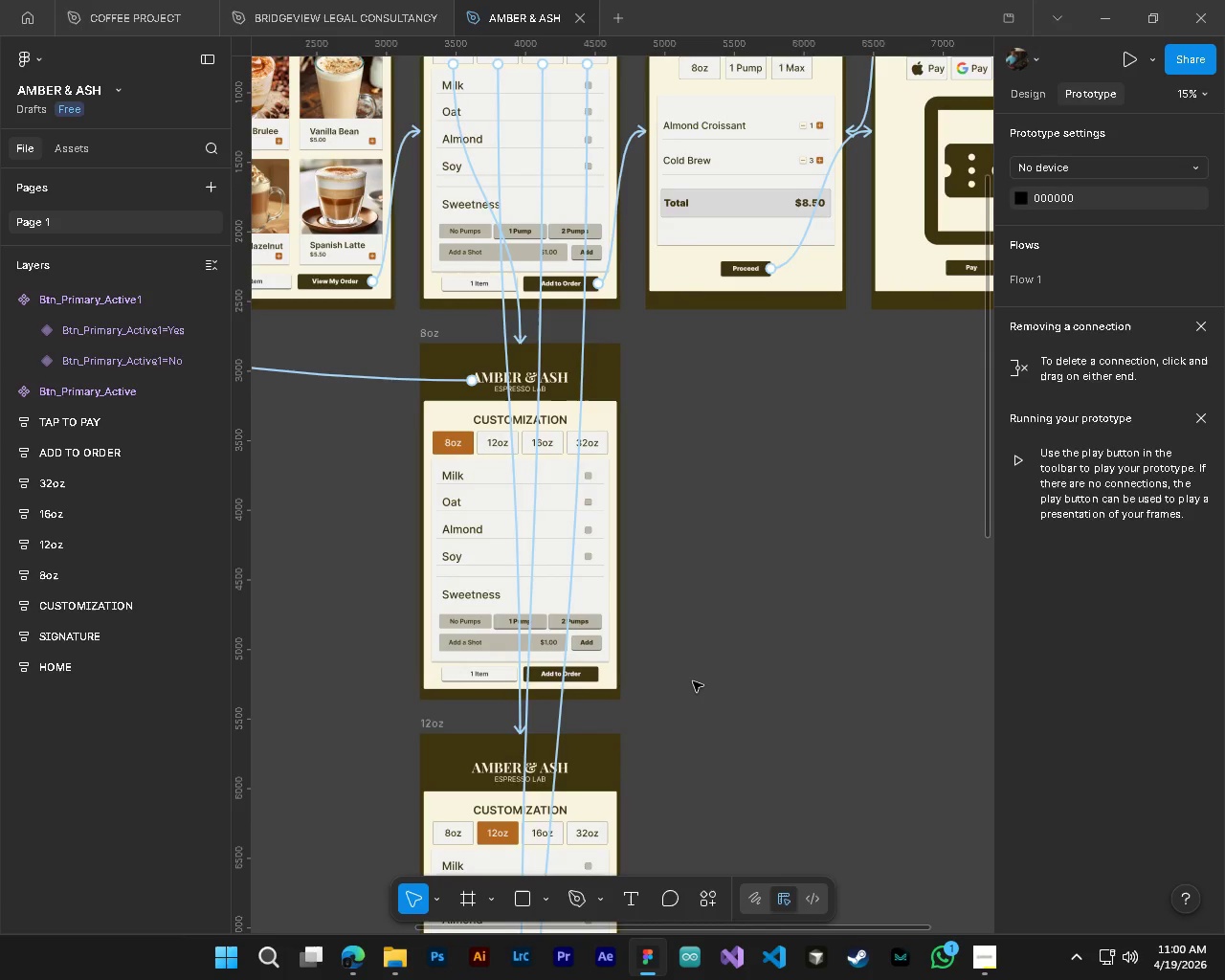 
wait(8.01)
 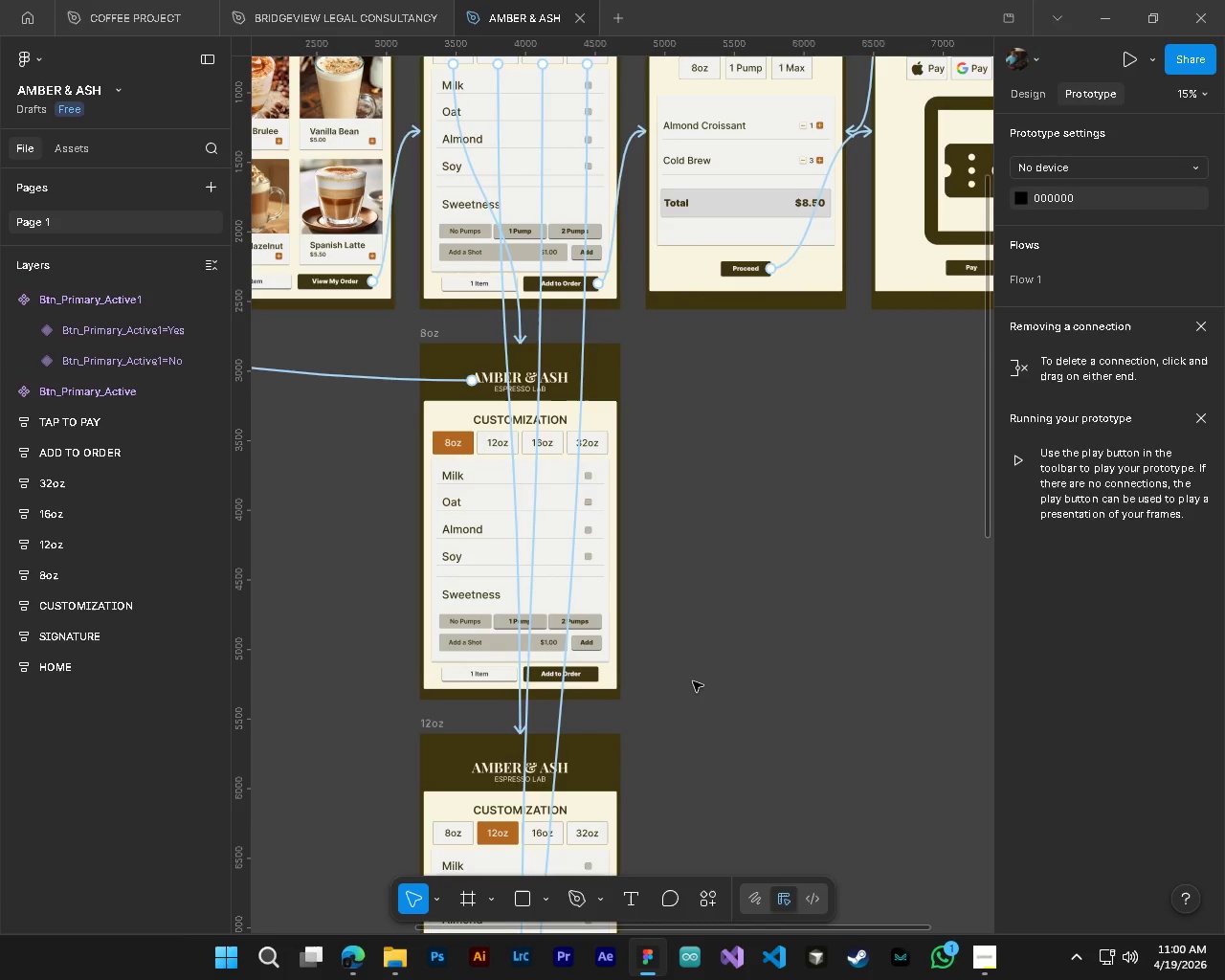 
hold_key(key=ControlLeft, duration=0.98)
 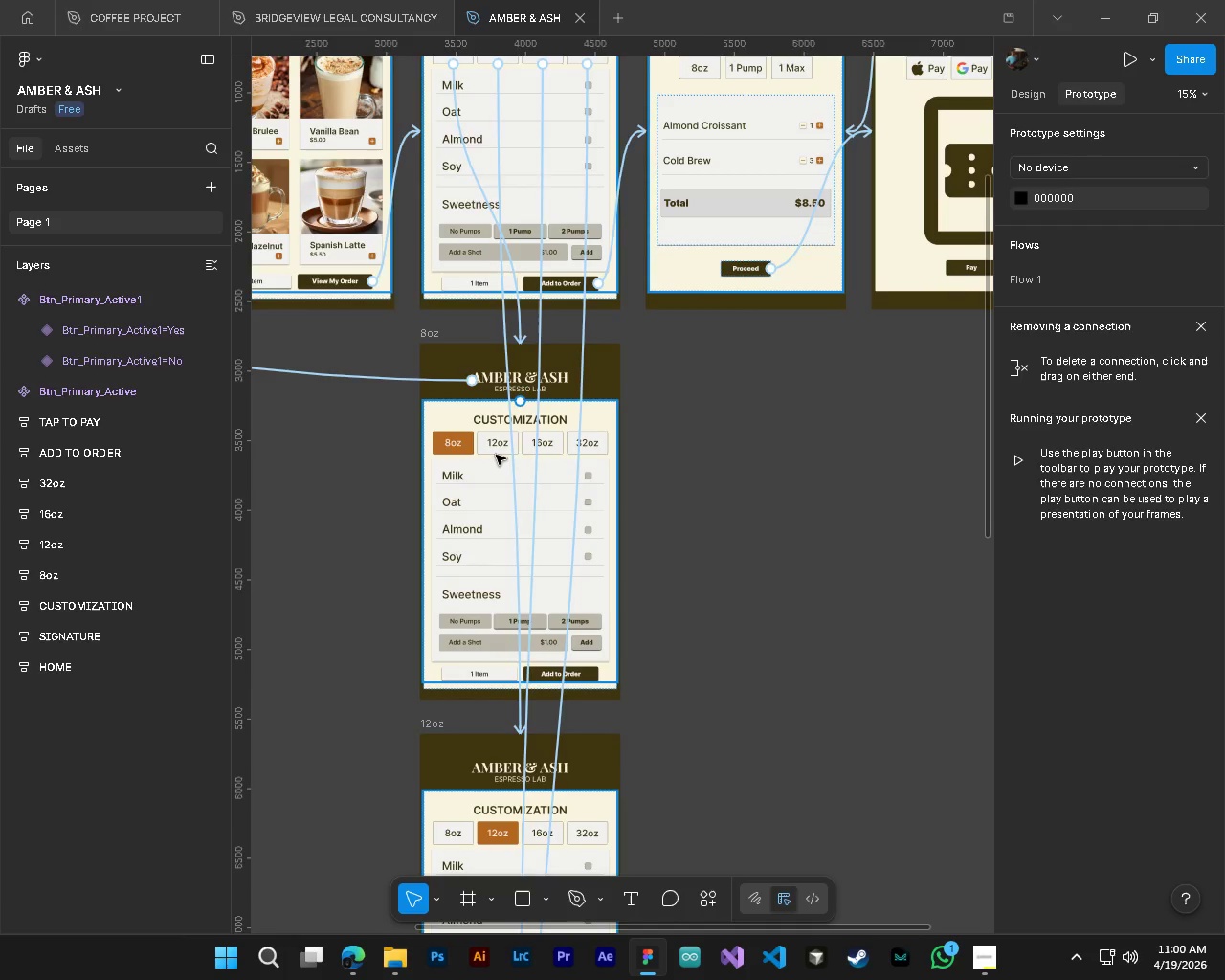 
left_click([496, 455])
 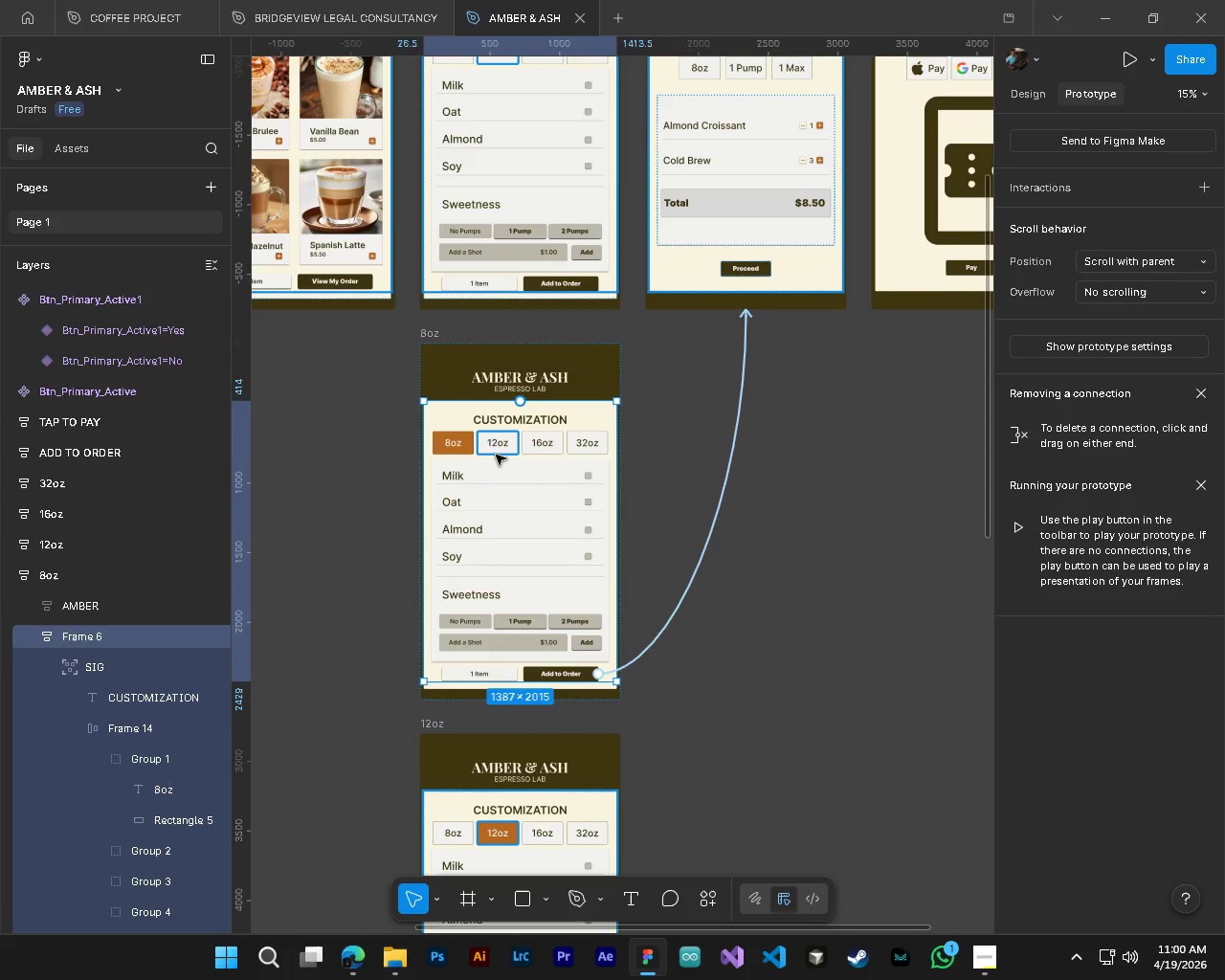 
key(Control+ControlLeft)
 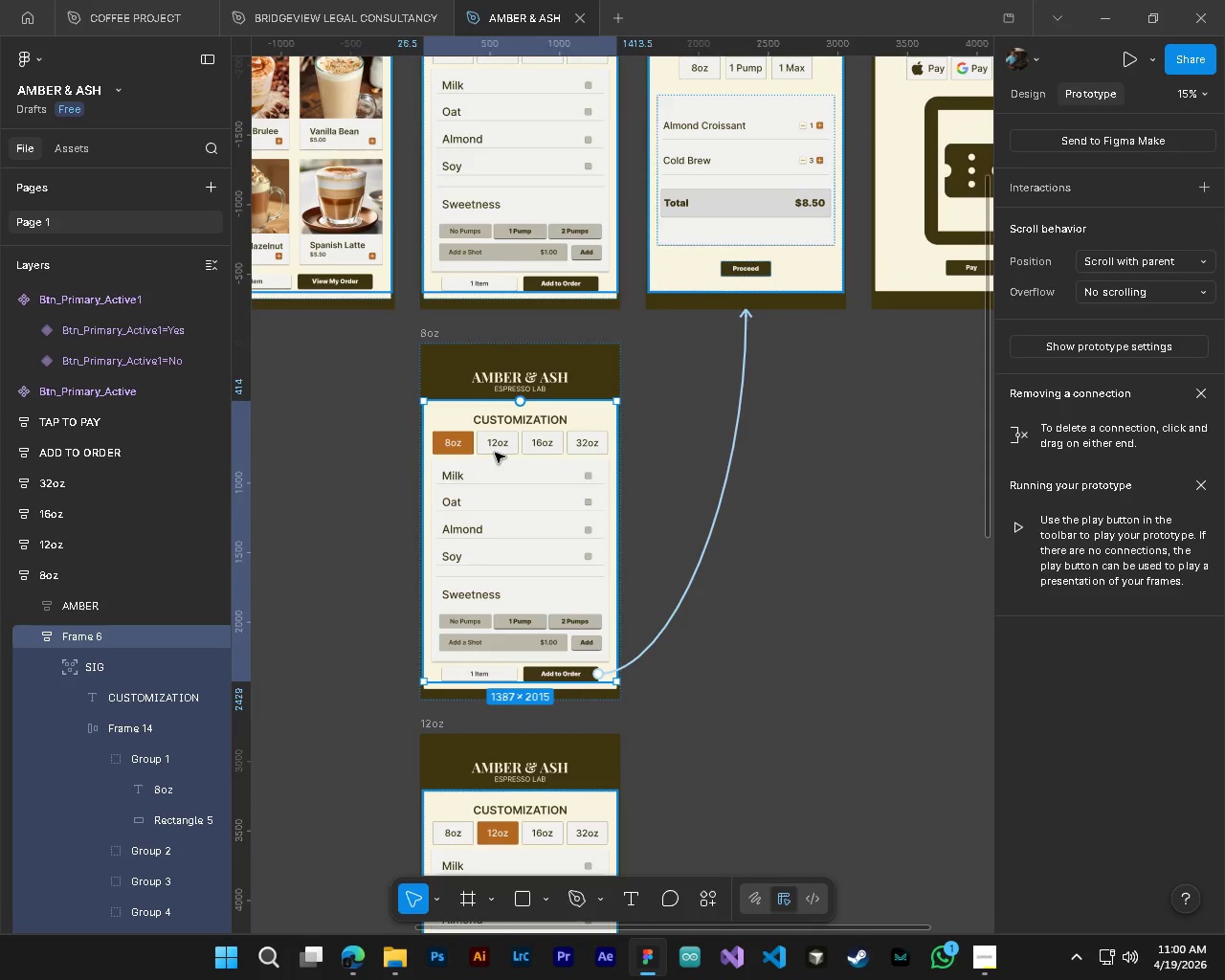 
left_click([495, 453])
 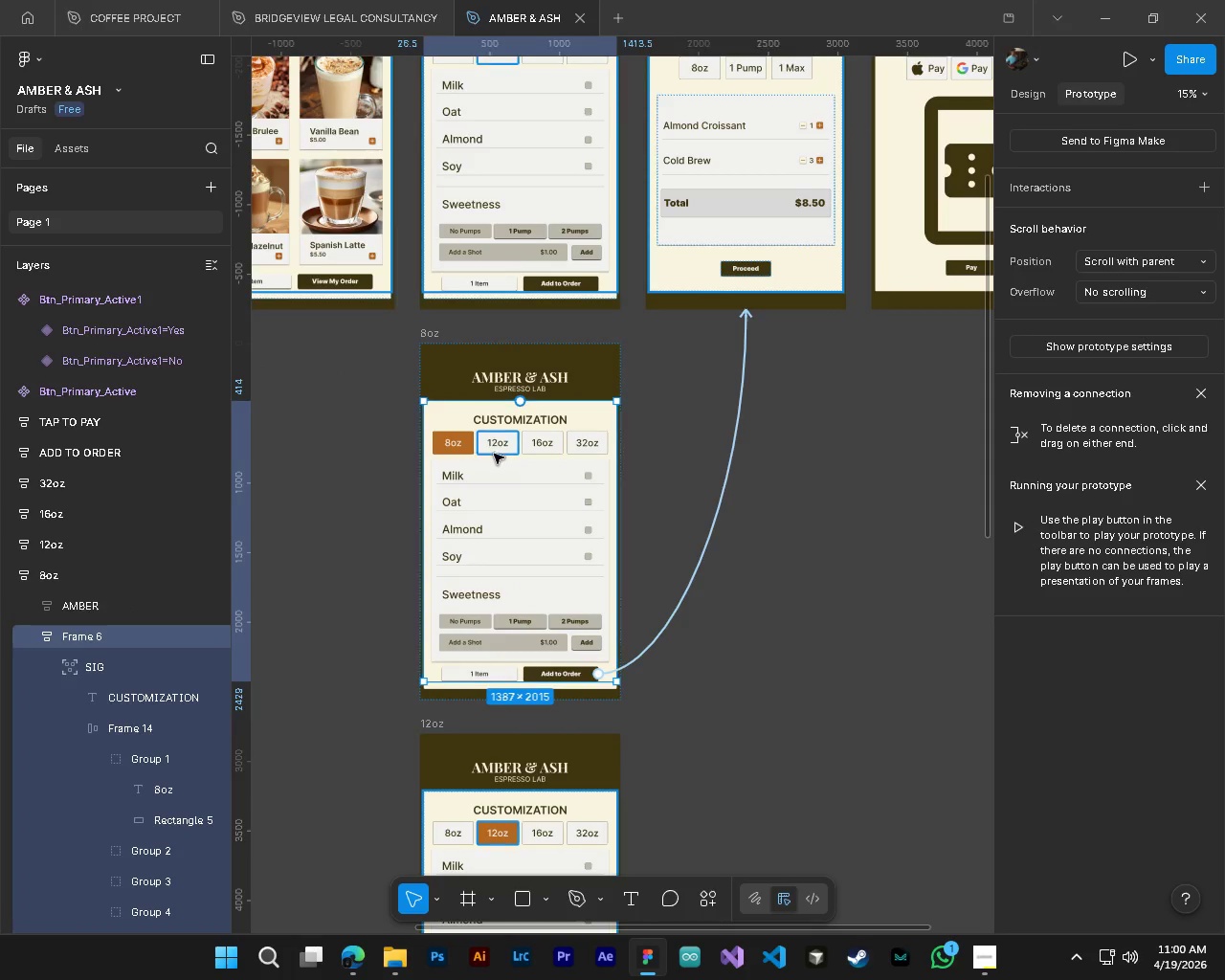 
hold_key(key=ControlLeft, duration=0.53)
left_click([485, 453])
 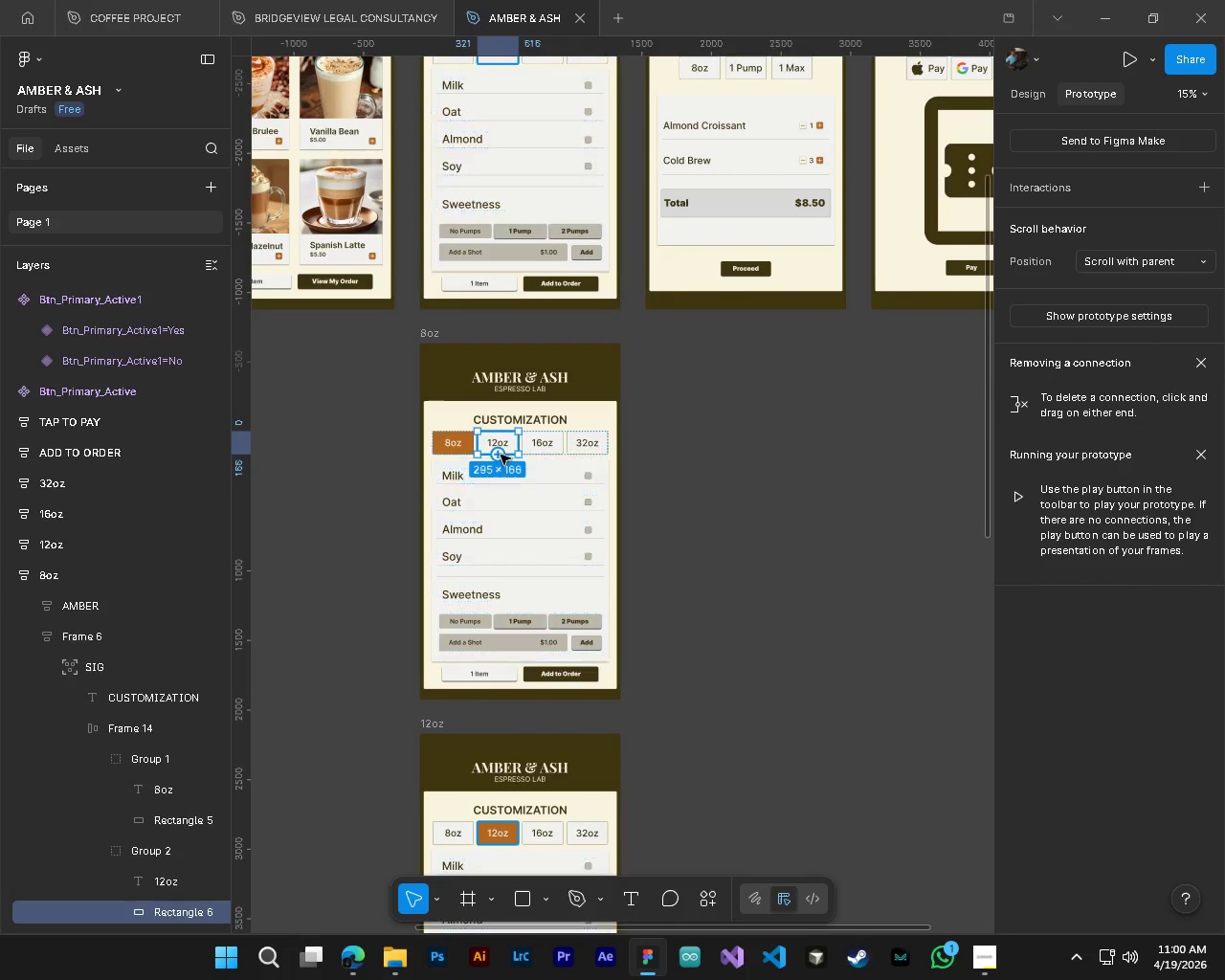 
left_click_drag(start_coordinate=[501, 455], to_coordinate=[527, 738])
 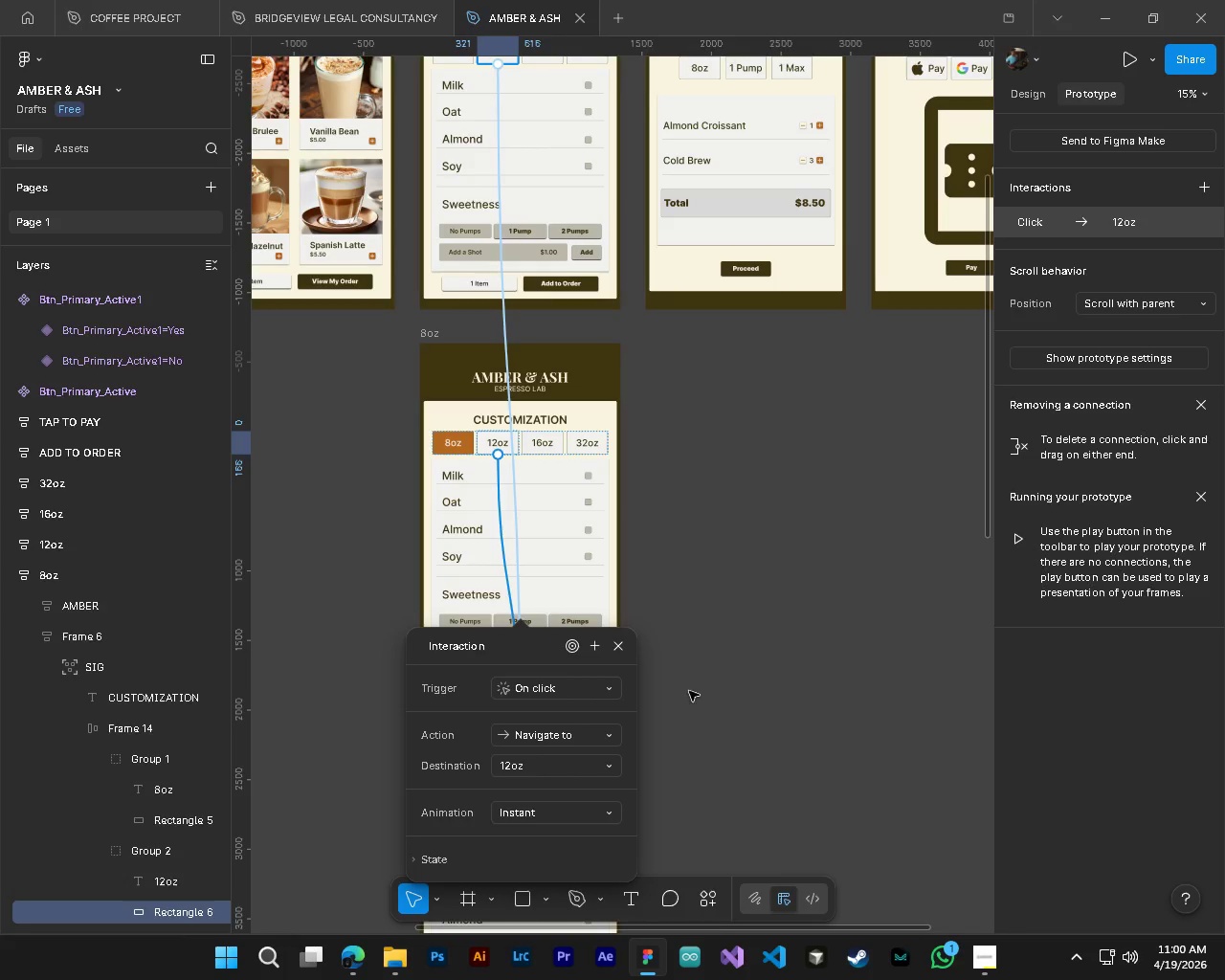 
scroll: coordinate [689, 691], scroll_direction: down, amount: 3.0
 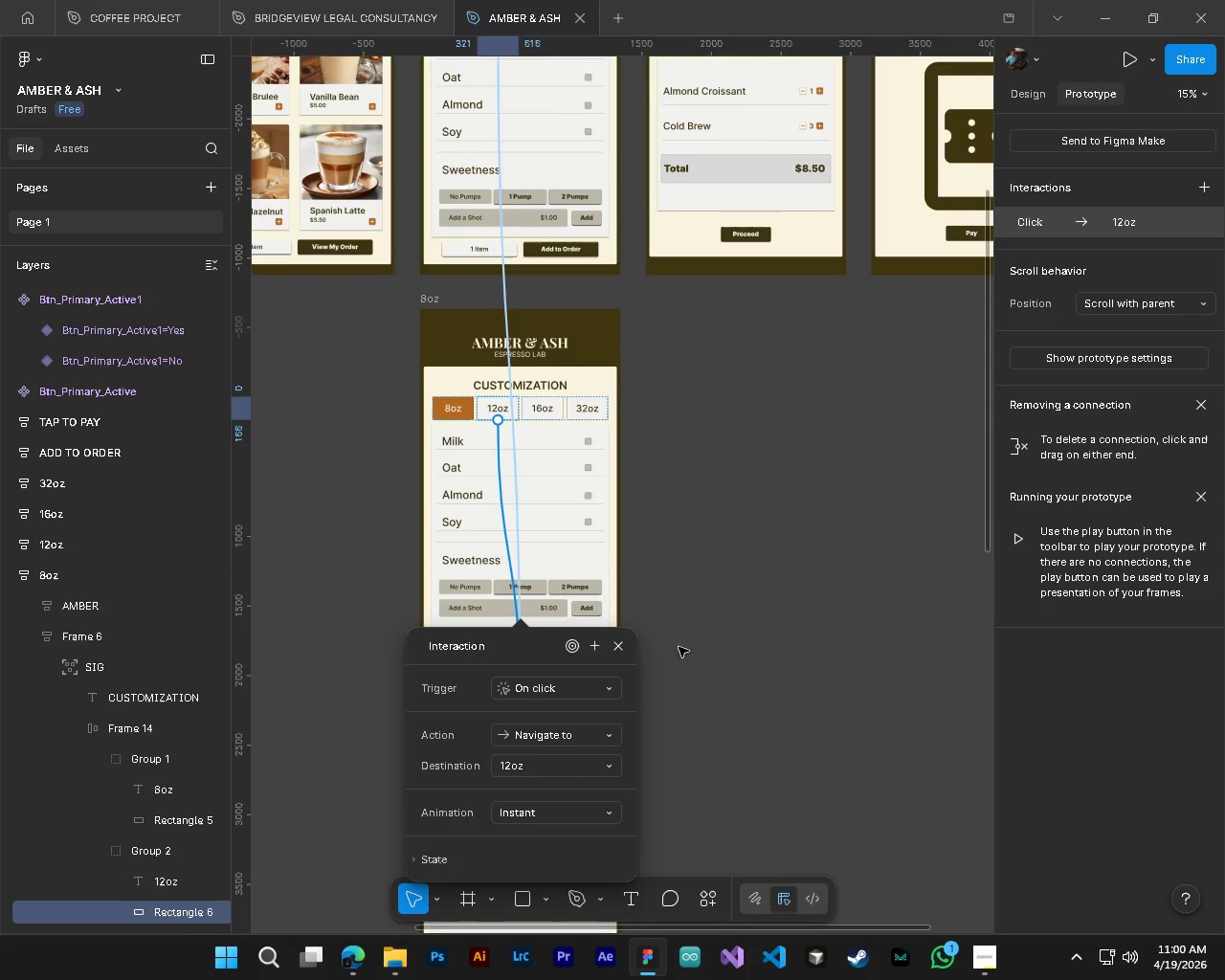 
left_click([743, 646])
 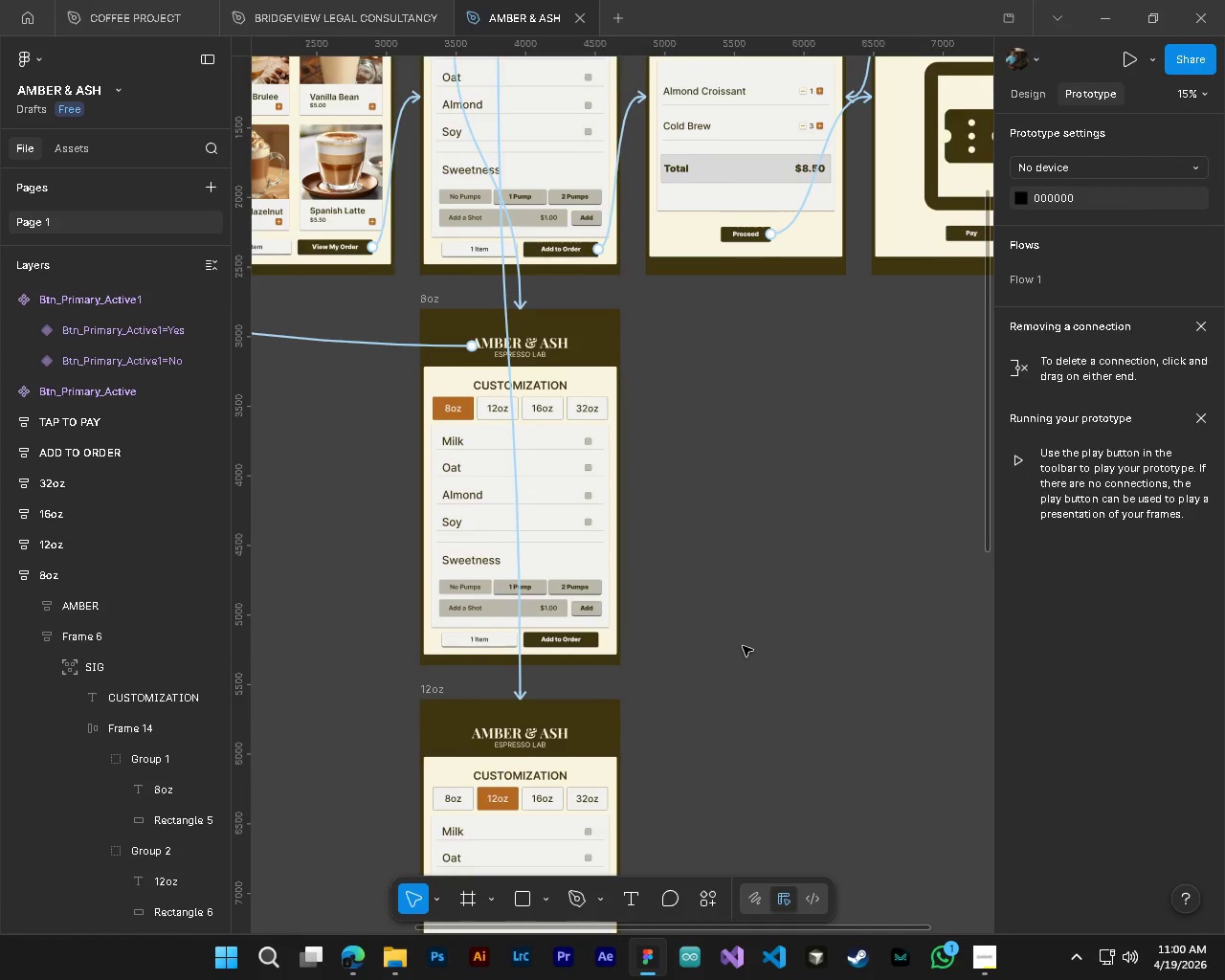 
scroll: coordinate [743, 646], scroll_direction: down, amount: 2.0
 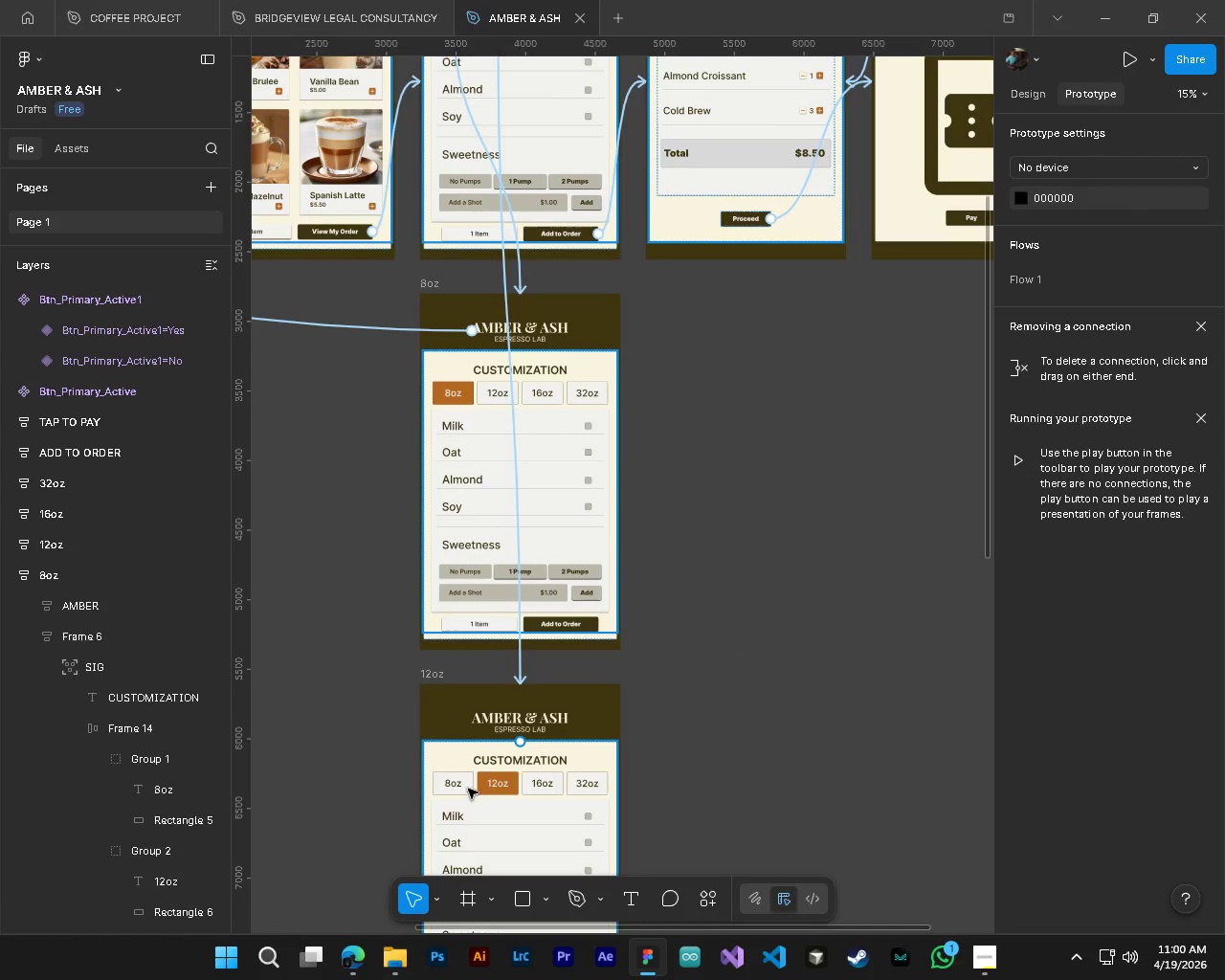 
hold_key(key=ControlLeft, duration=1.05)
left_click([464, 789])
 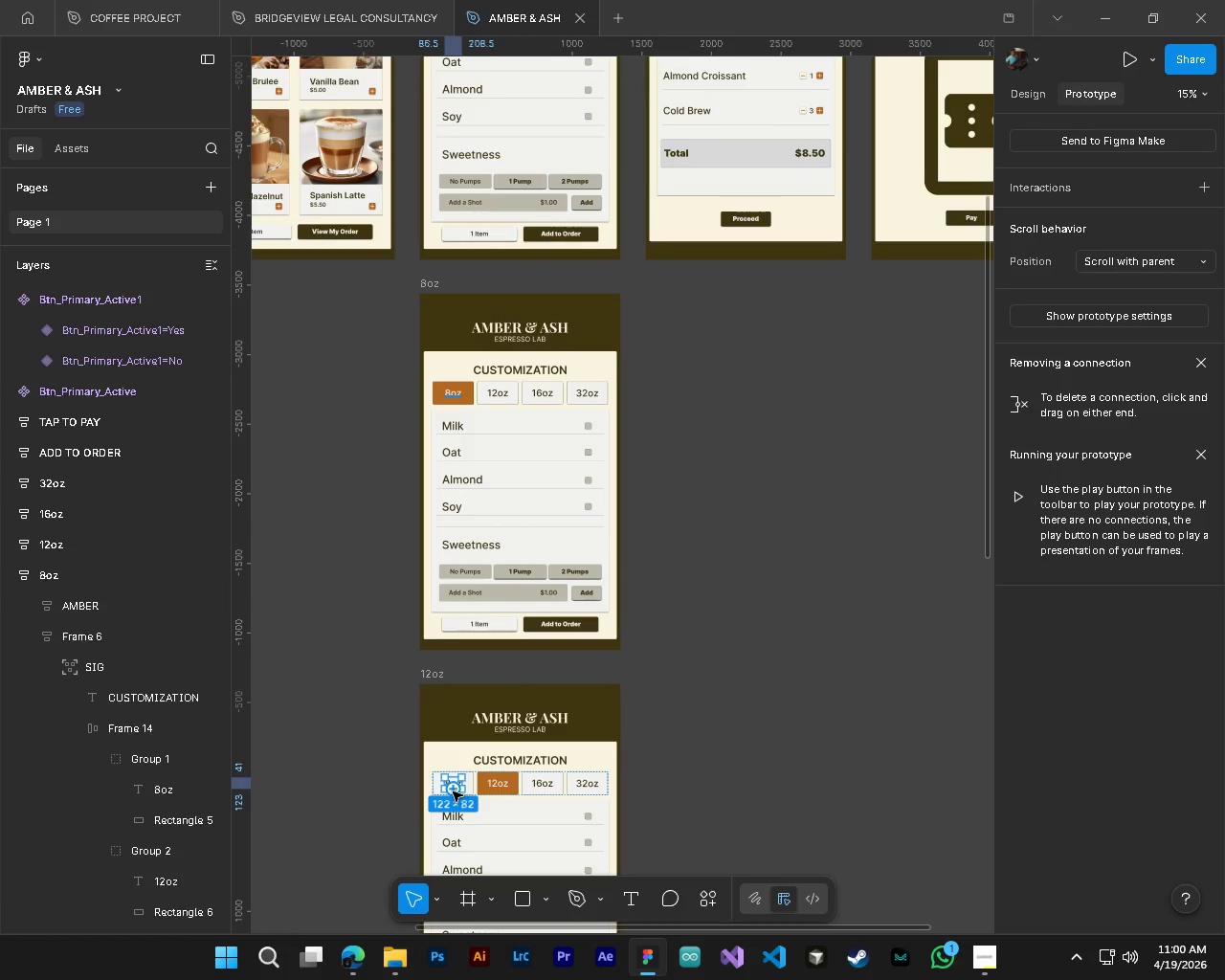 
left_click_drag(start_coordinate=[452, 791], to_coordinate=[455, 629])
 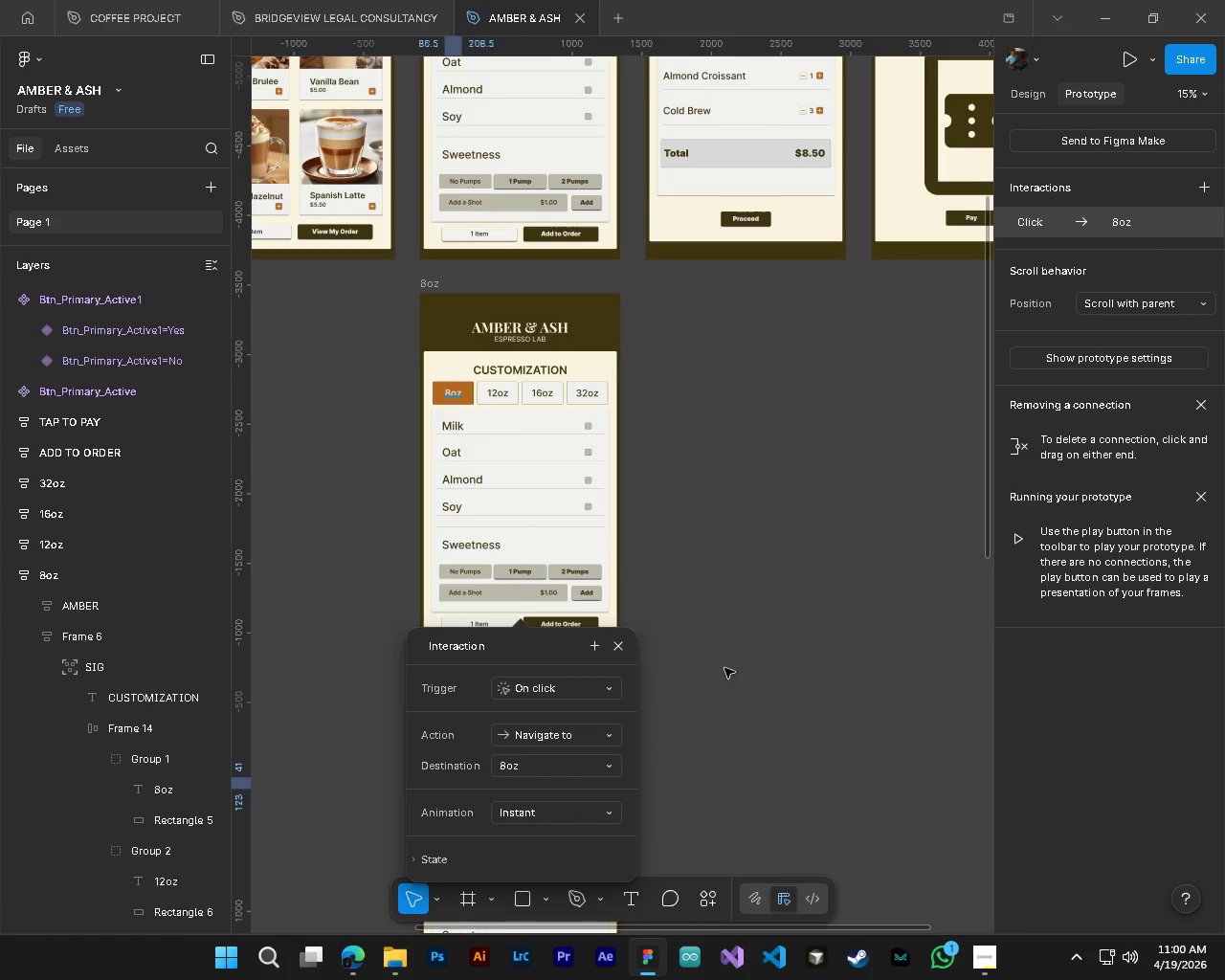 
left_click([726, 667])
 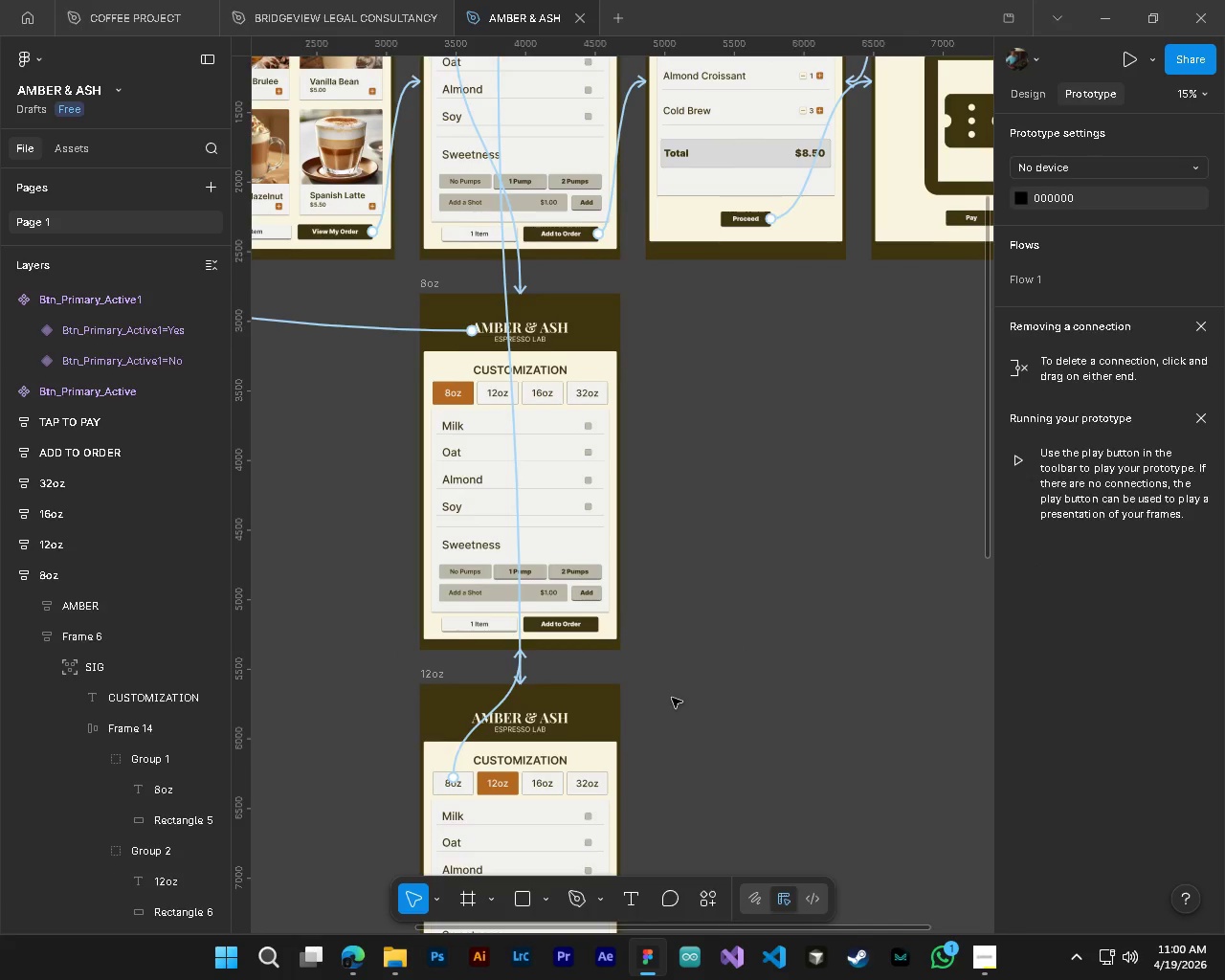 
scroll: coordinate [657, 698], scroll_direction: down, amount: 11.0
 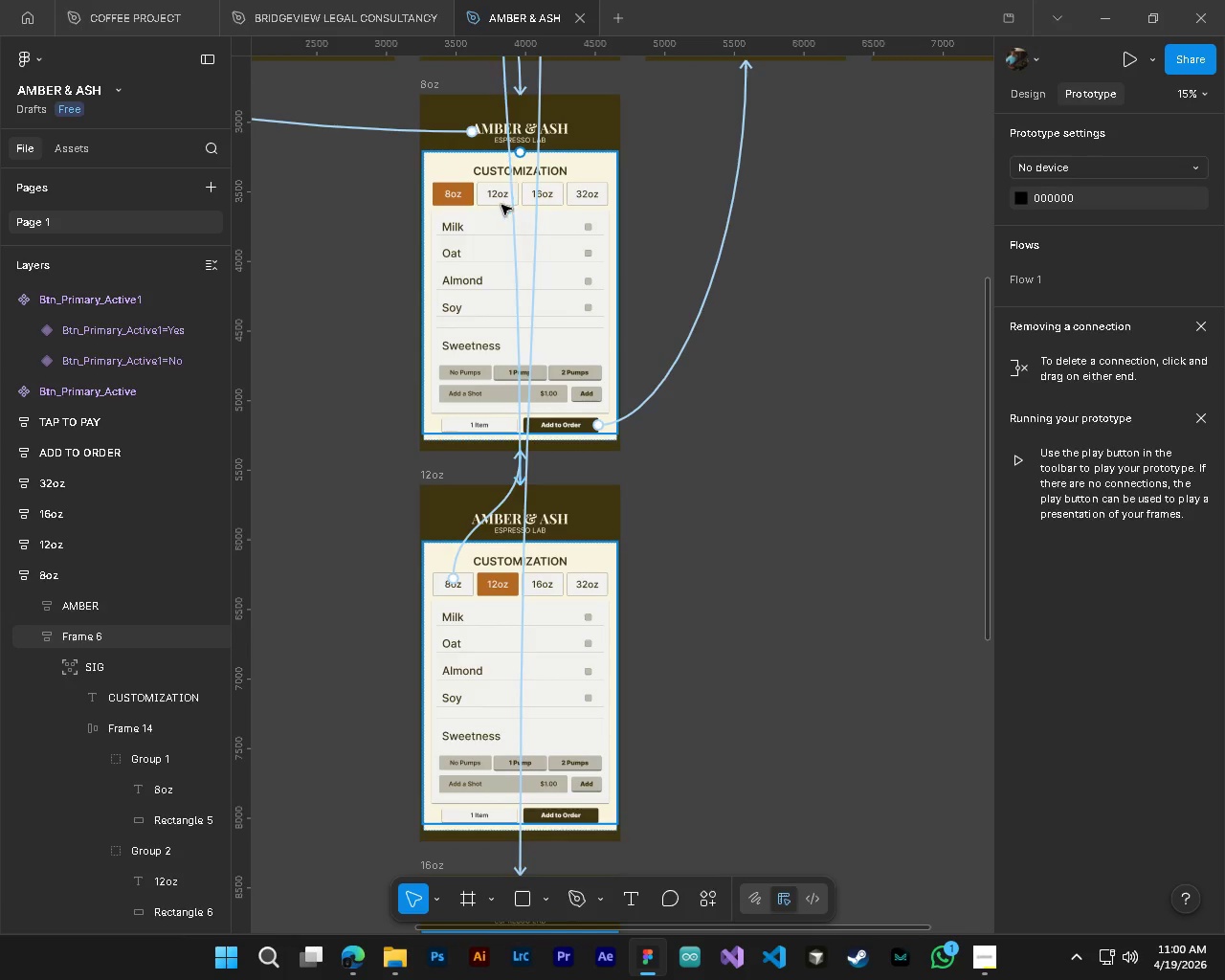 
hold_key(key=ControlLeft, duration=0.58)
left_click([498, 201])
 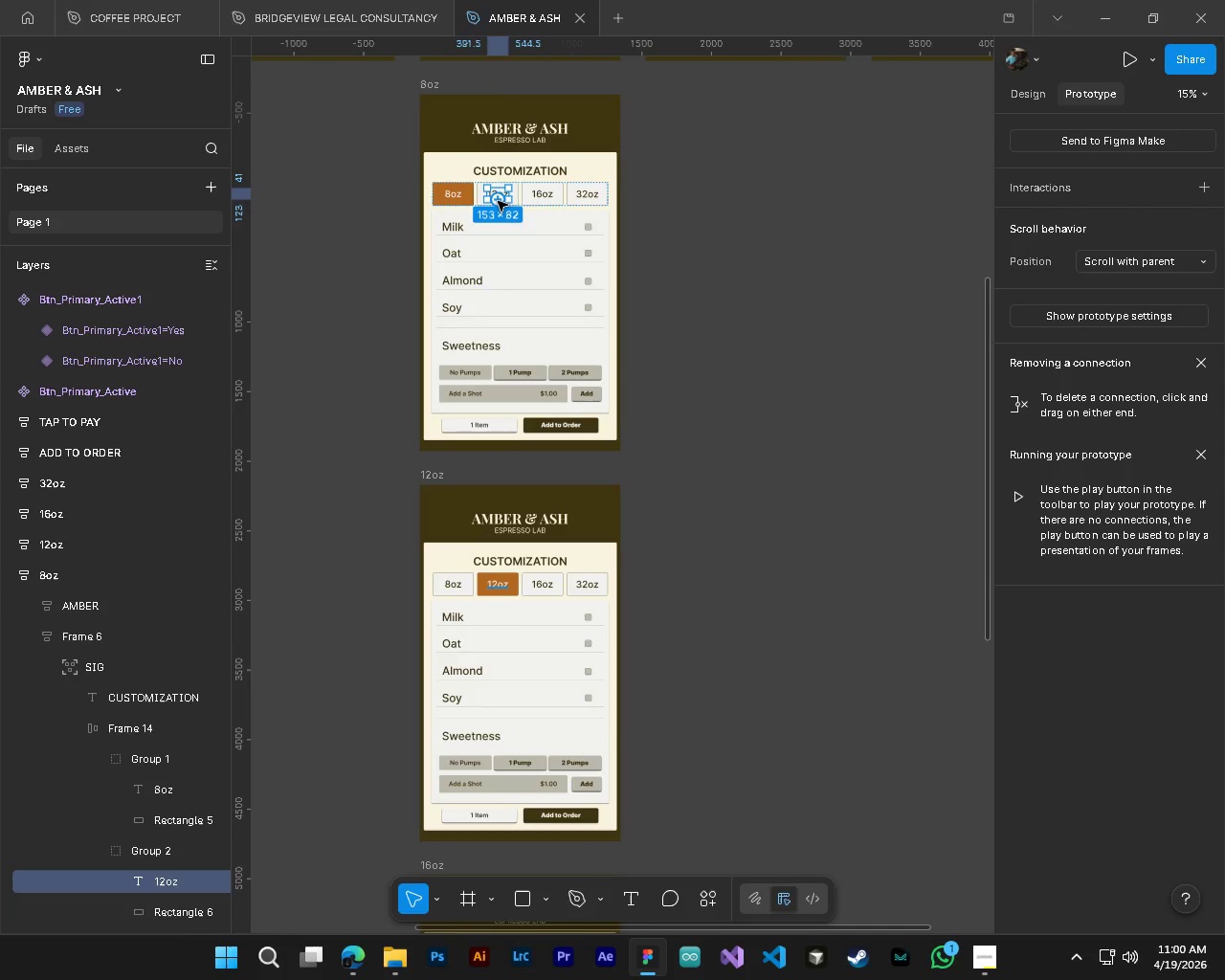 
left_click_drag(start_coordinate=[498, 201], to_coordinate=[523, 560])
 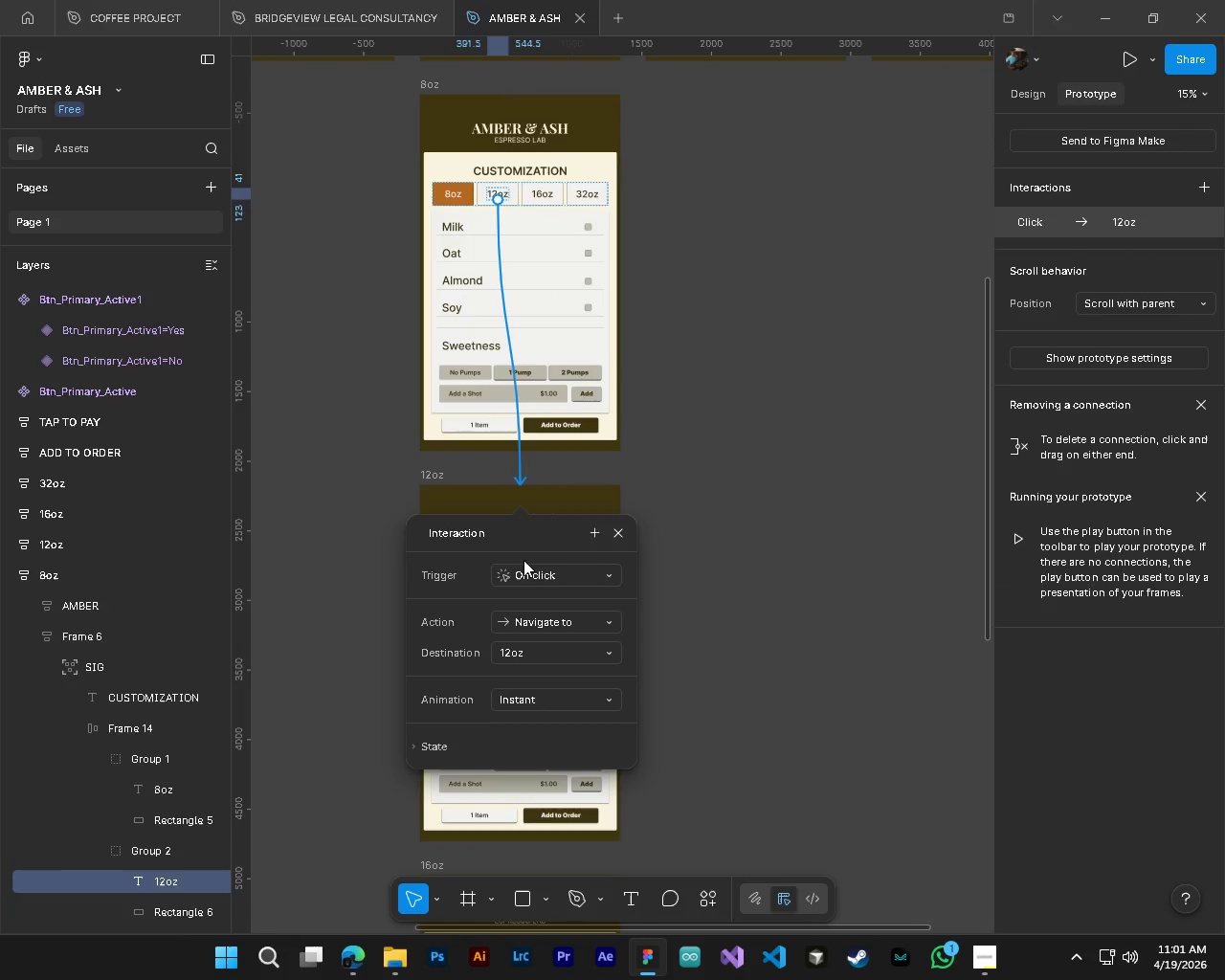 
key(Control+Z)
 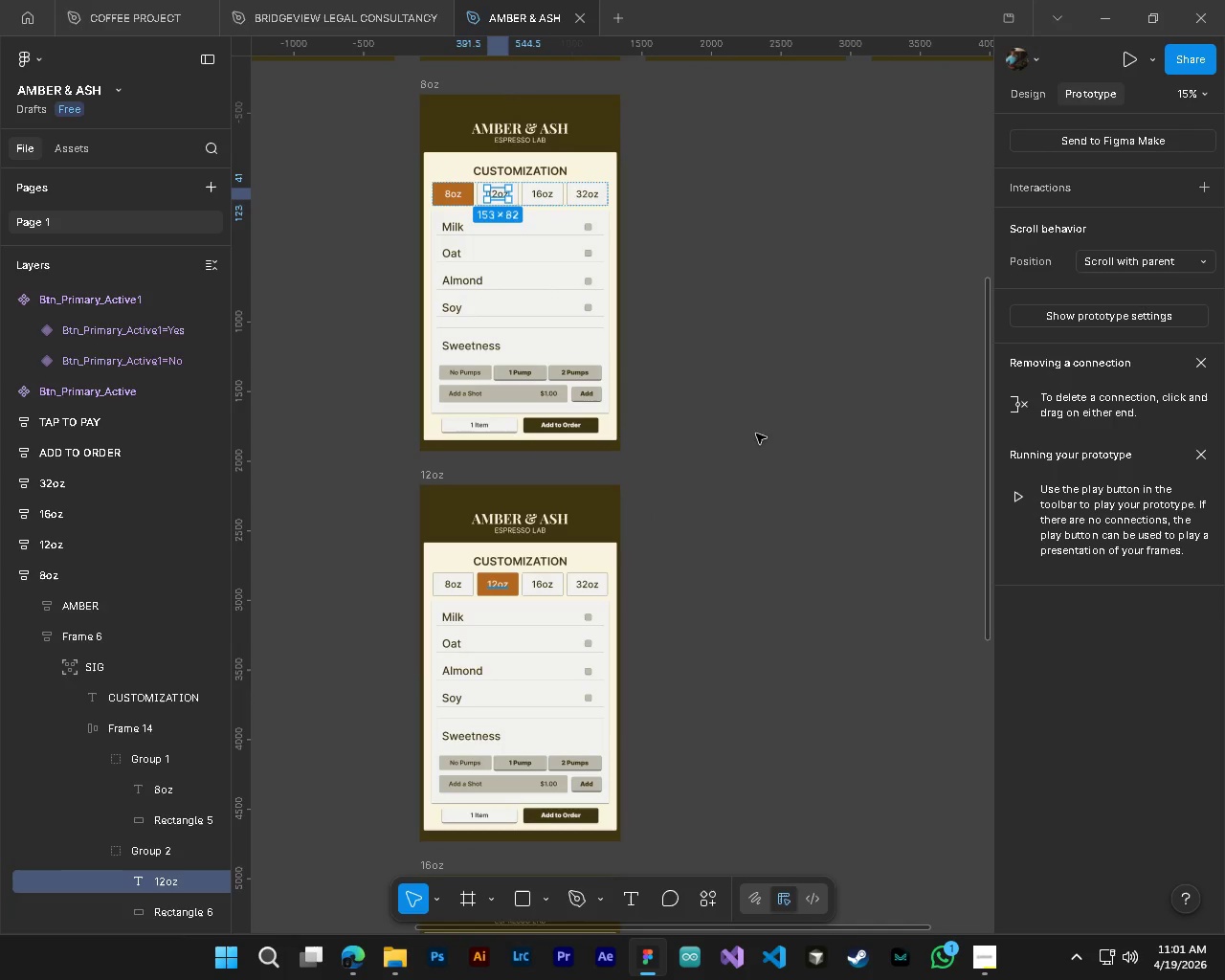 
left_click([735, 444])
 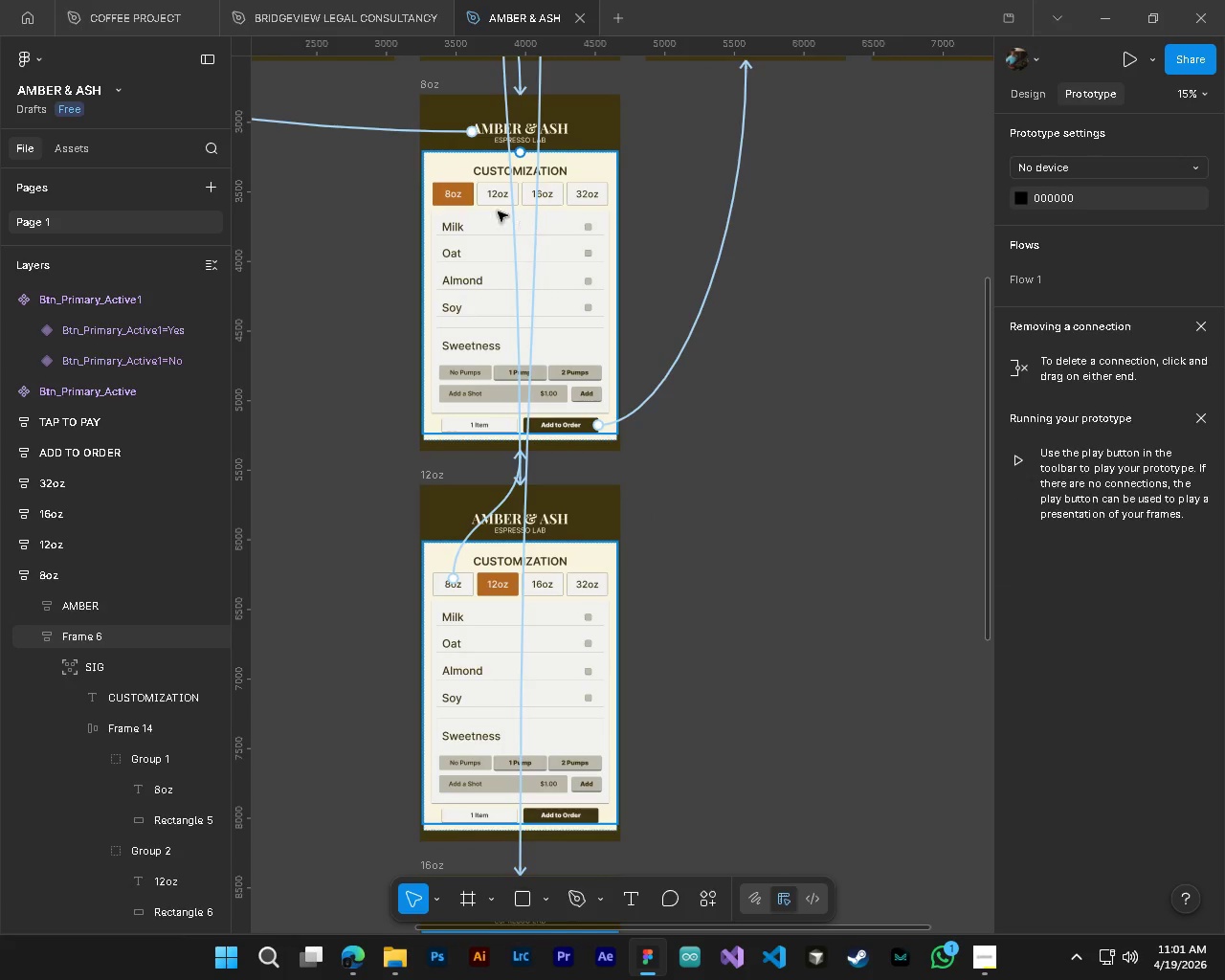 
hold_key(key=ControlLeft, duration=0.58)
left_click([486, 204])
 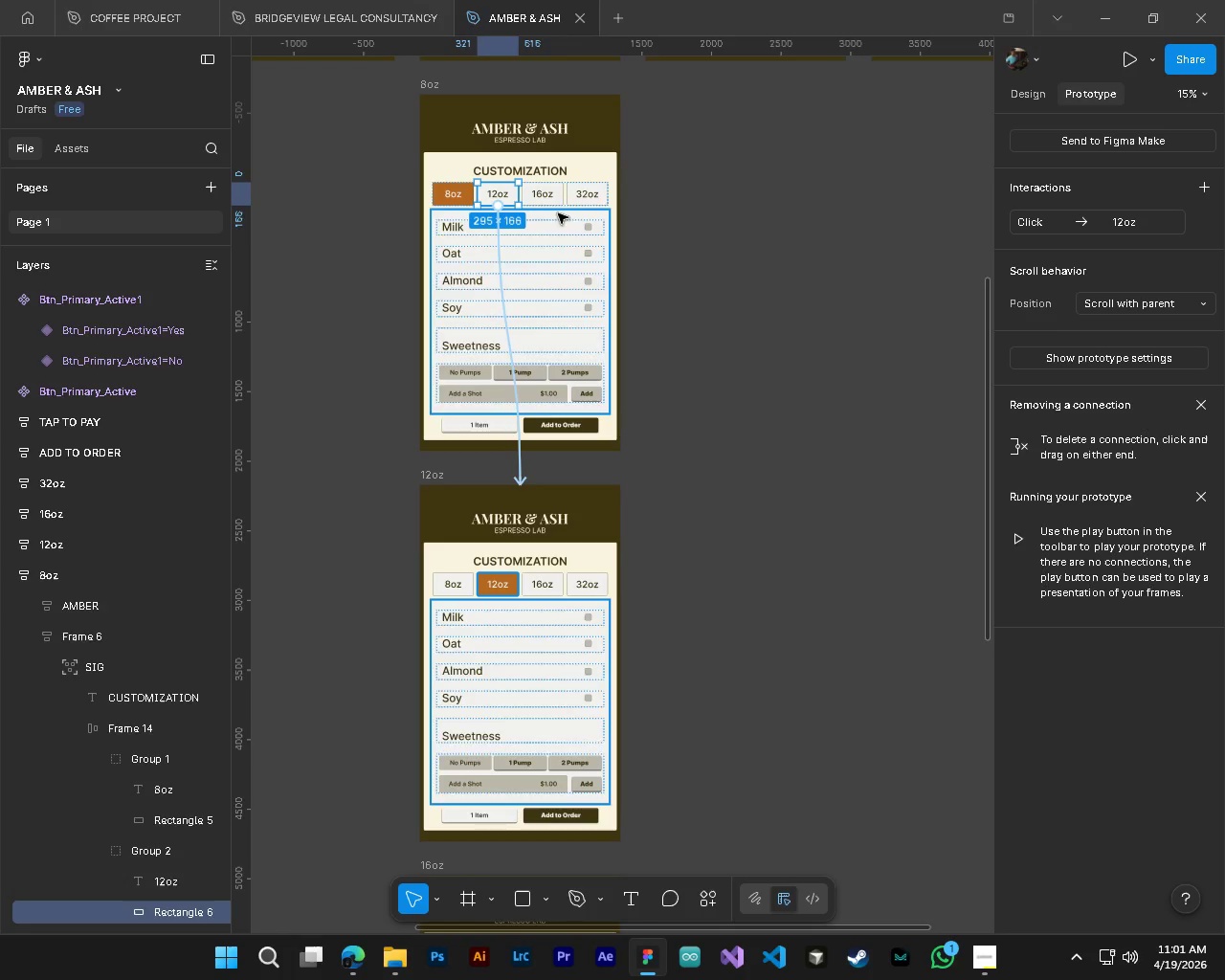 
key(Control+ControlLeft)
 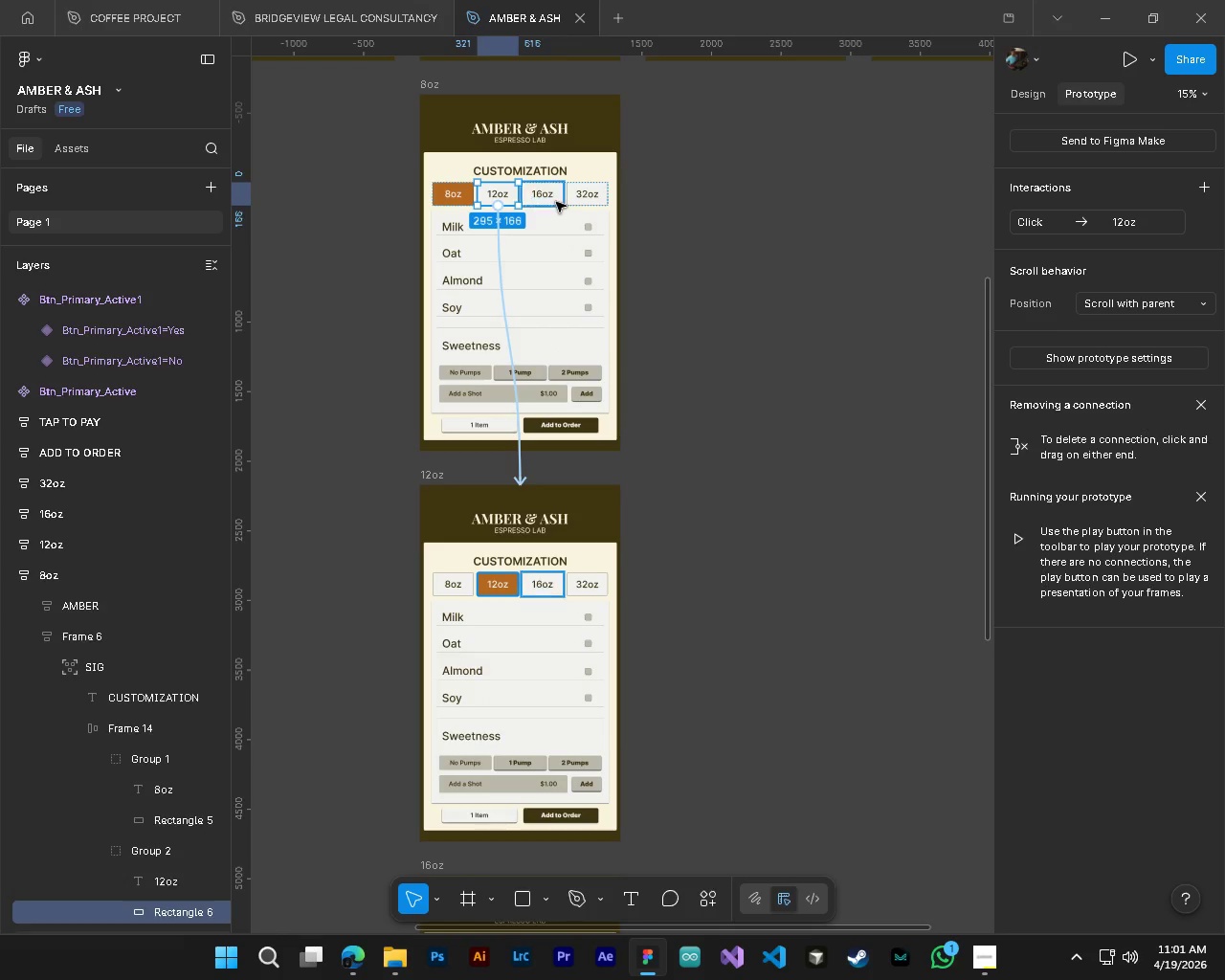 
left_click([556, 202])
 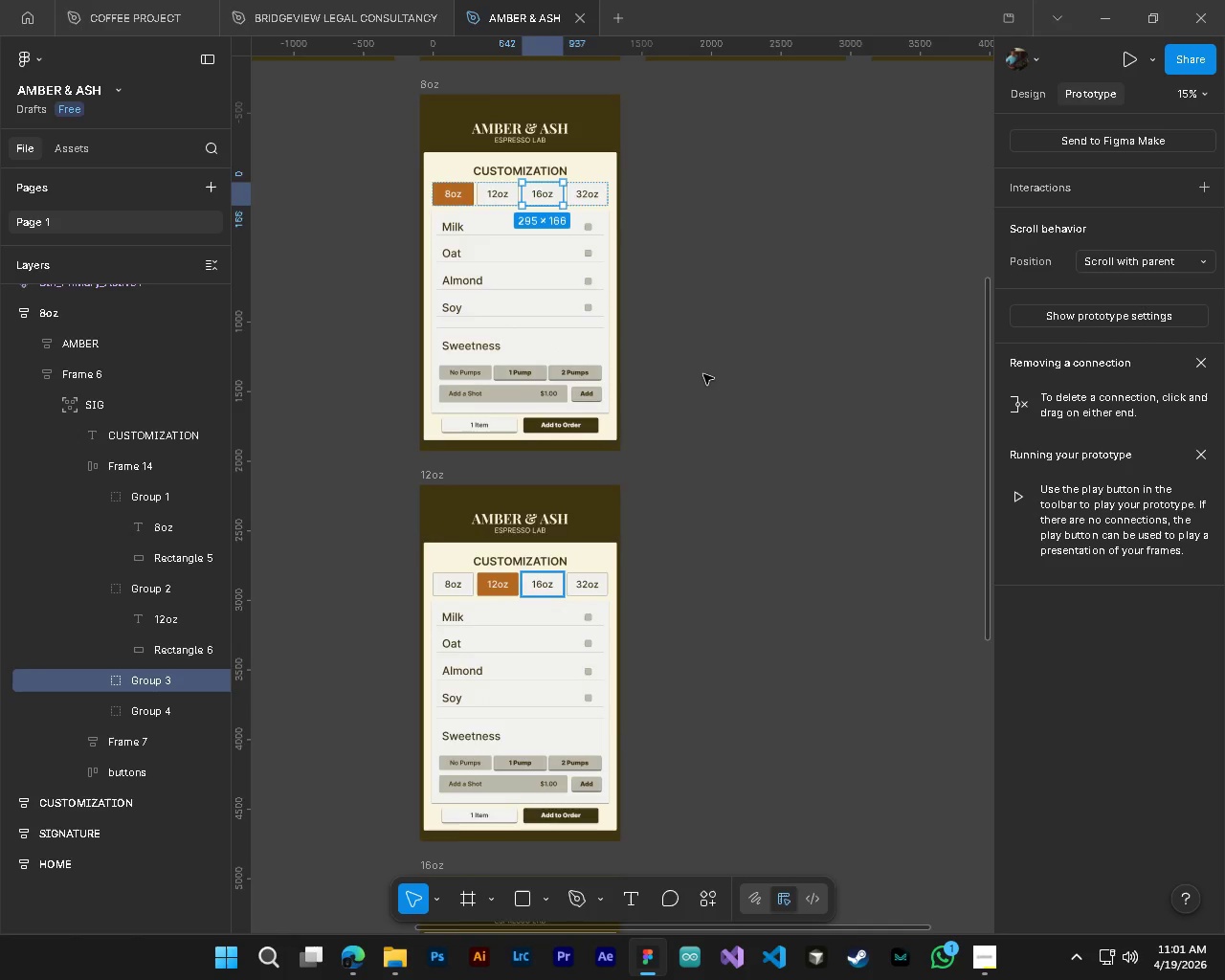 
hold_key(key=AltLeft, duration=0.31)
 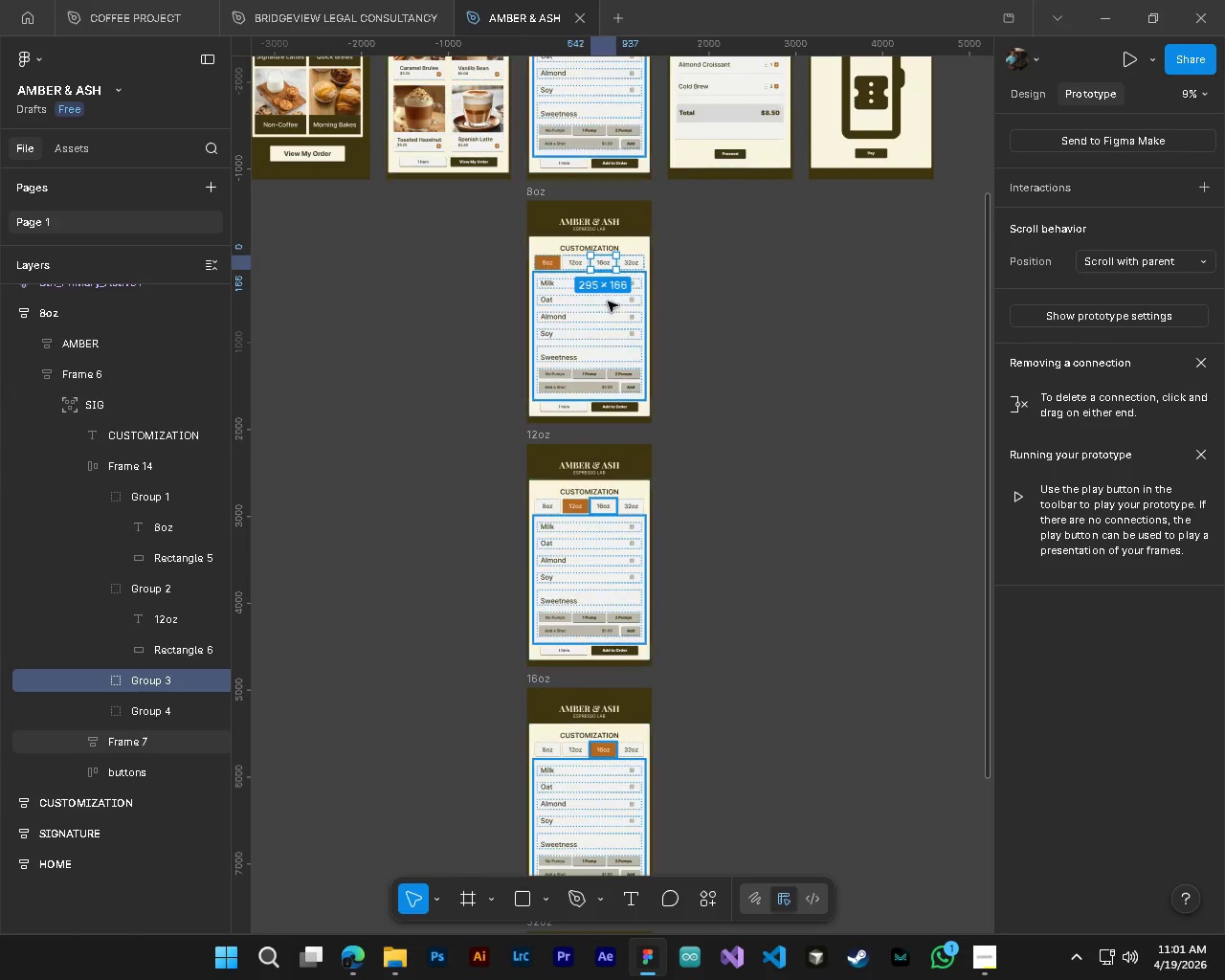 
key(Alt+Control+ControlLeft)
 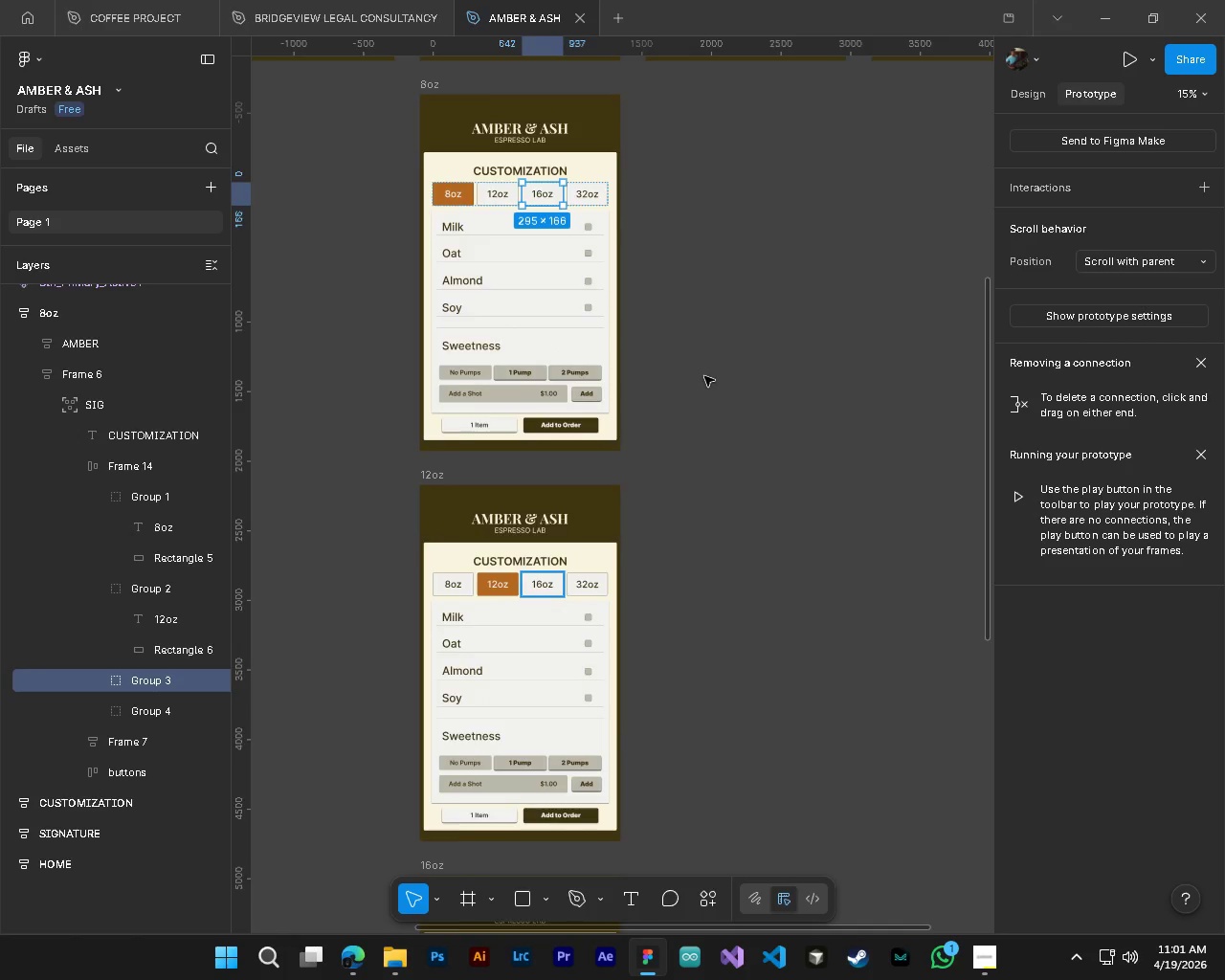 
scroll: coordinate [704, 376], scroll_direction: down, amount: 4.0
 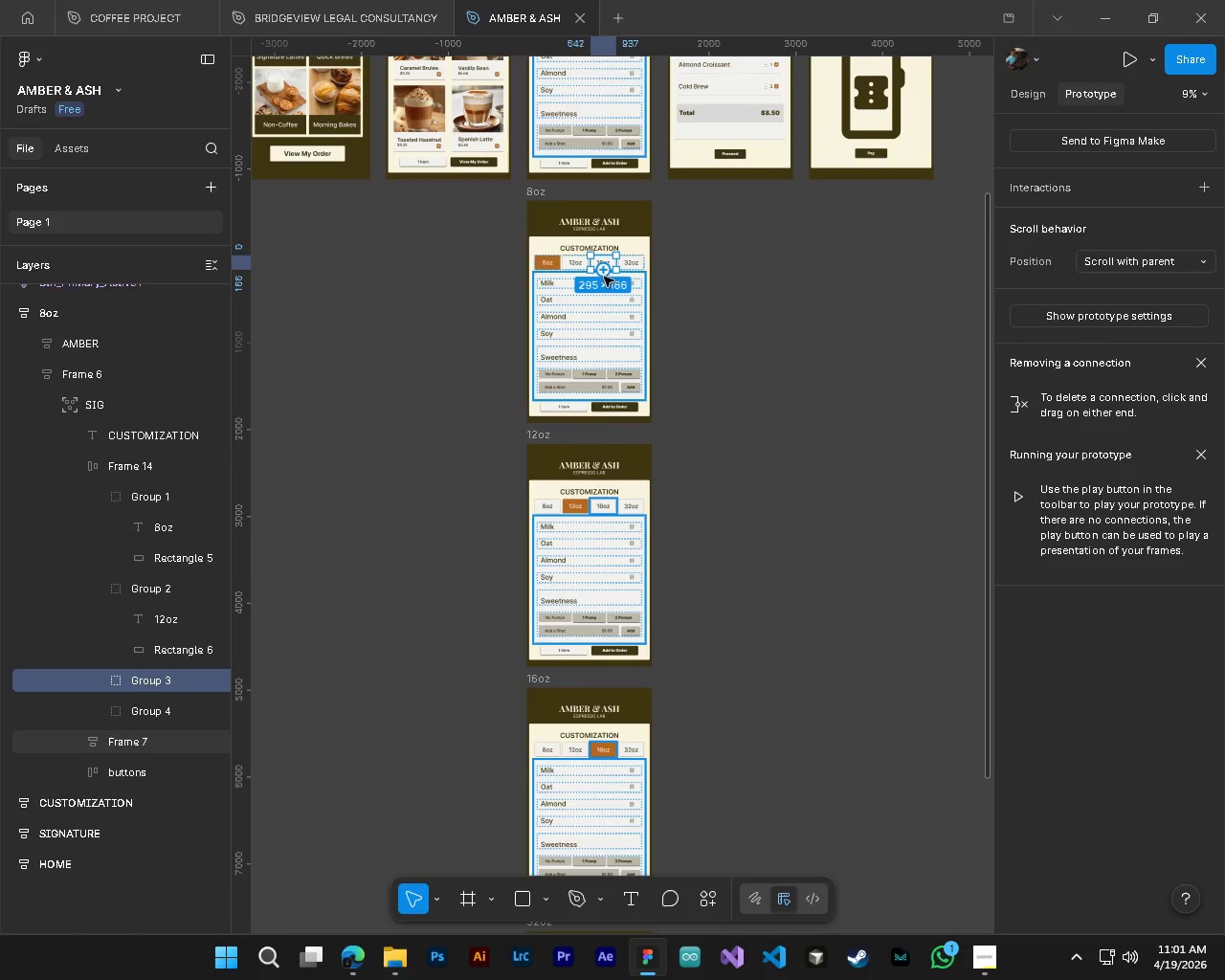 
left_click_drag(start_coordinate=[604, 275], to_coordinate=[608, 690])
 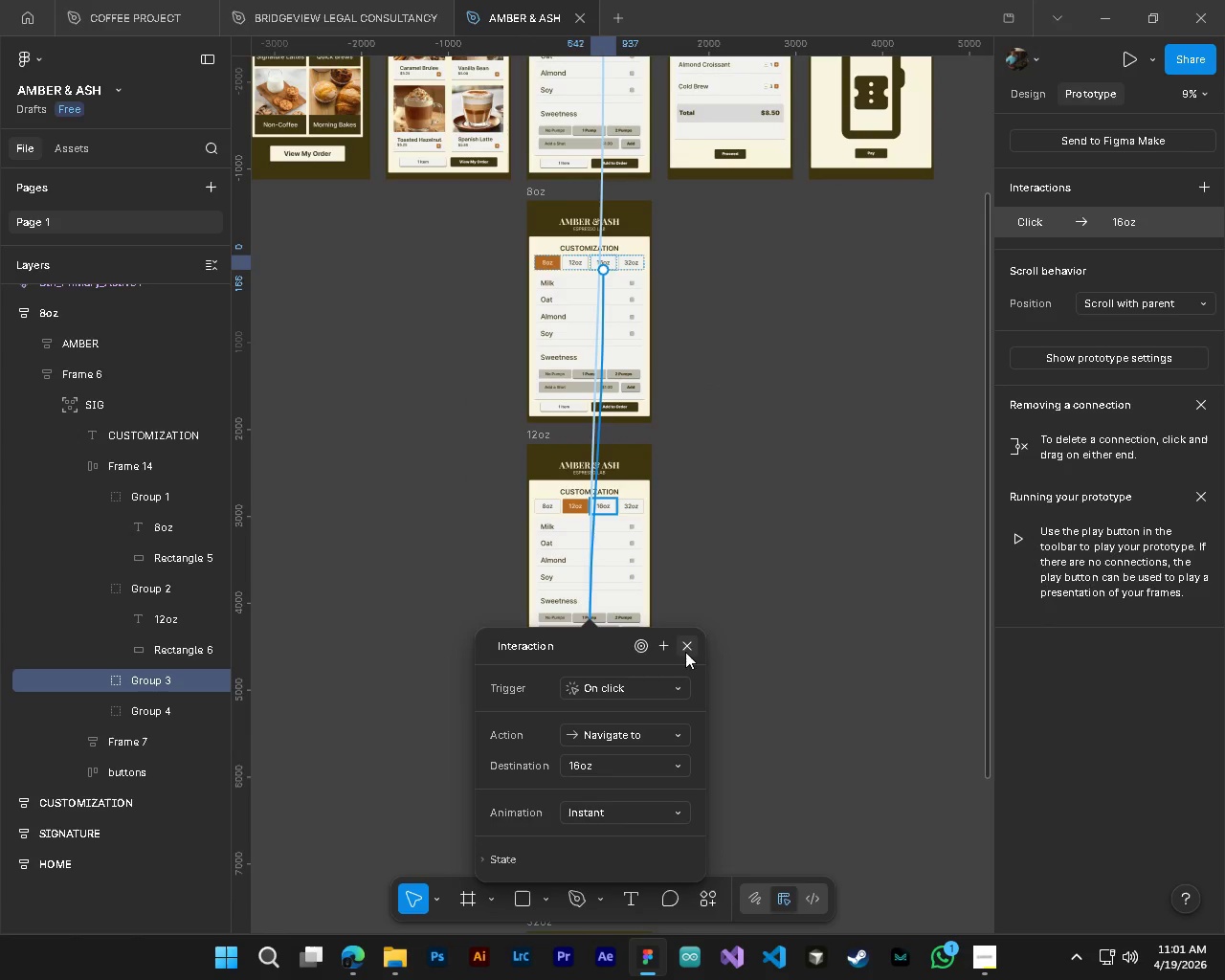 
left_click([791, 652])
 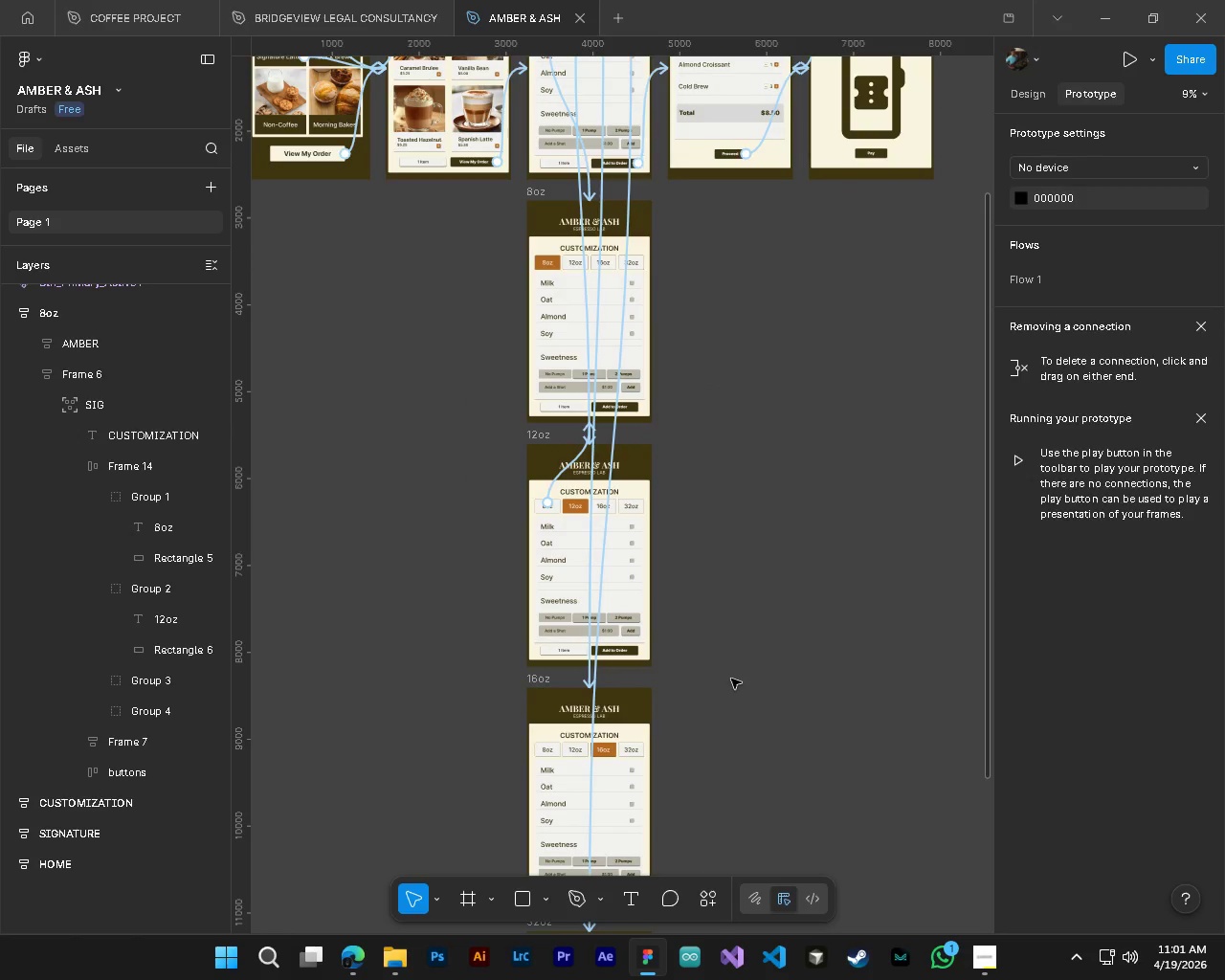 
hold_key(key=ControlLeft, duration=1.22)
 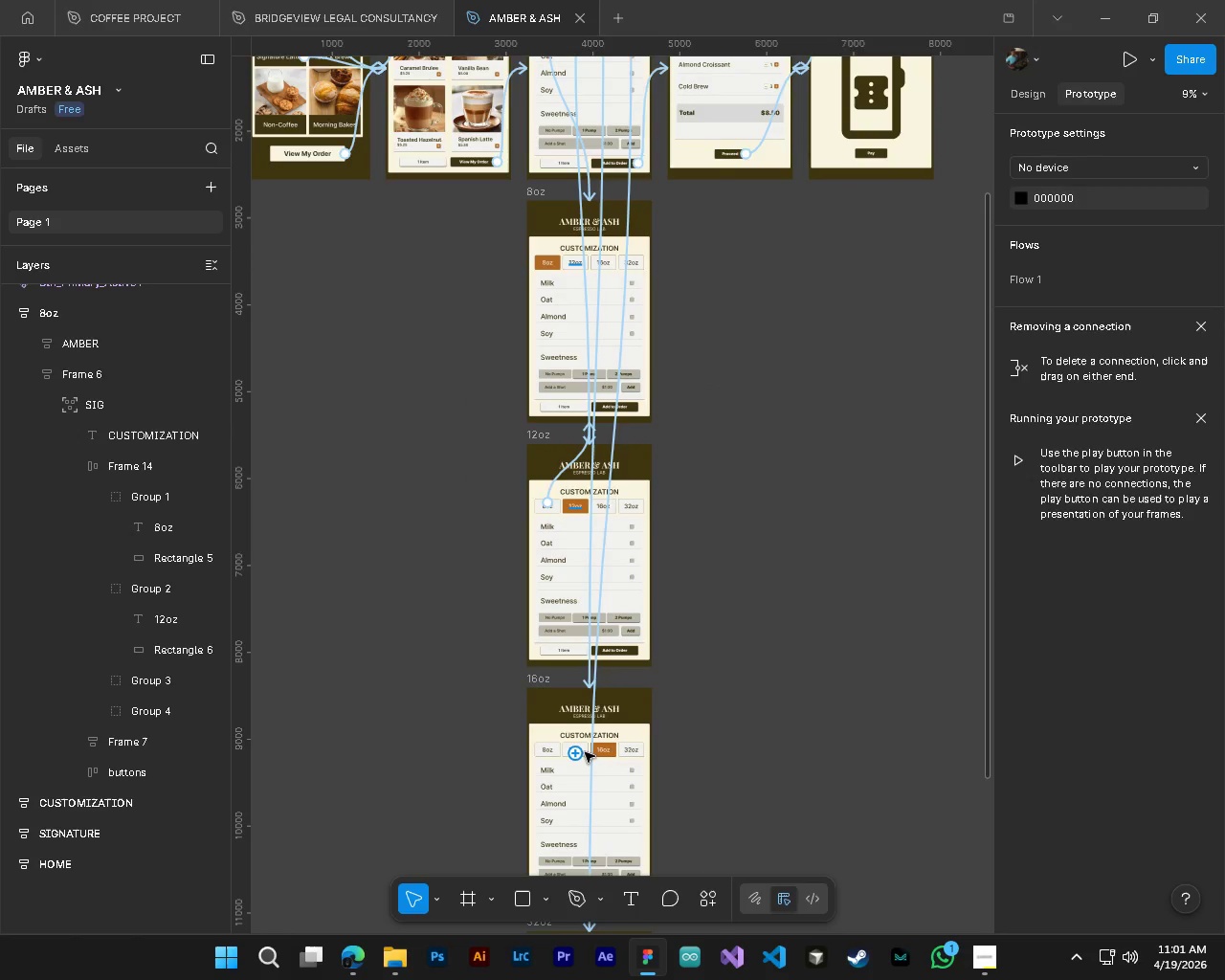 
hold_key(key=AltLeft, duration=0.36)
 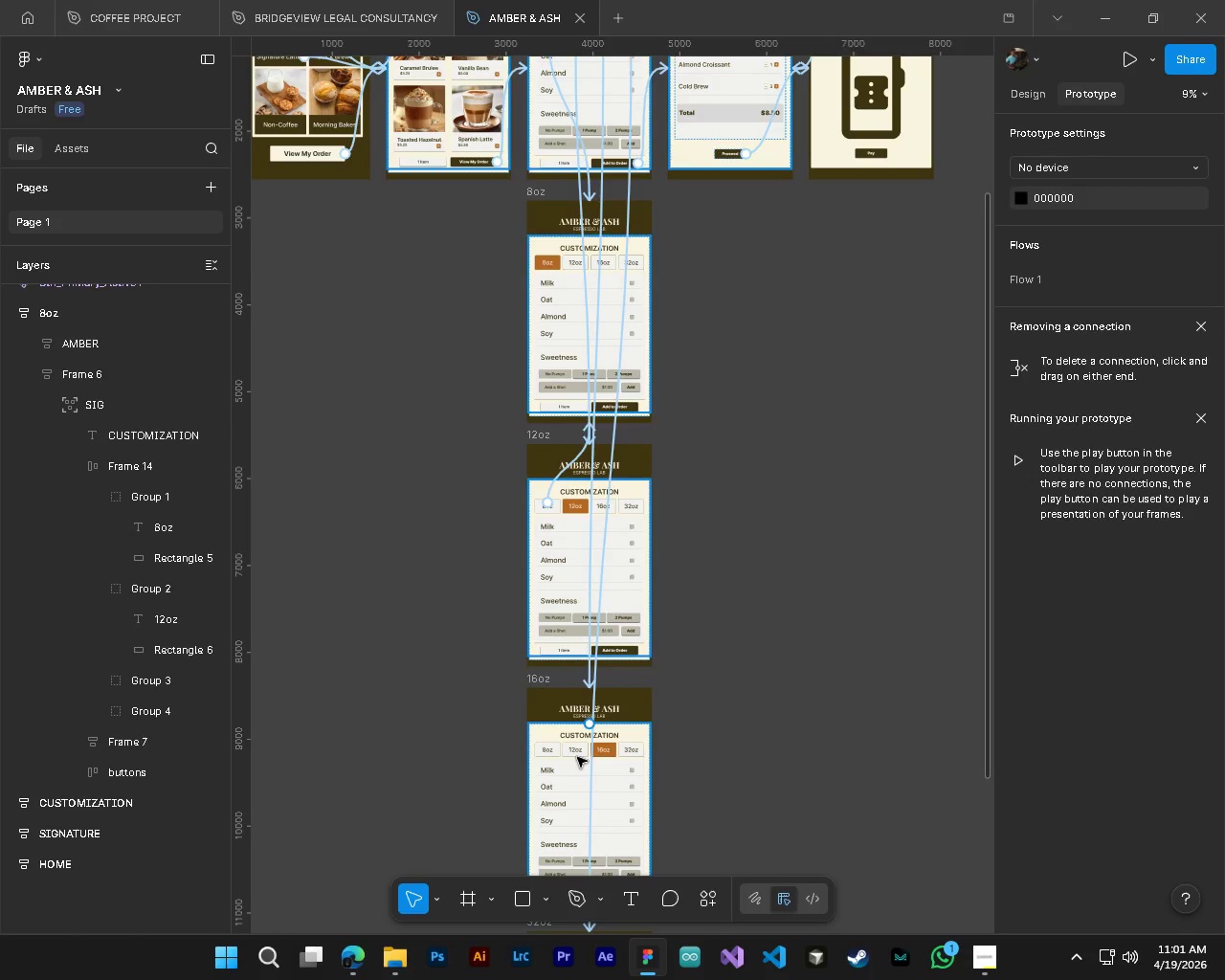 
hold_key(key=ControlLeft, duration=3.03)
left_click([583, 747])
 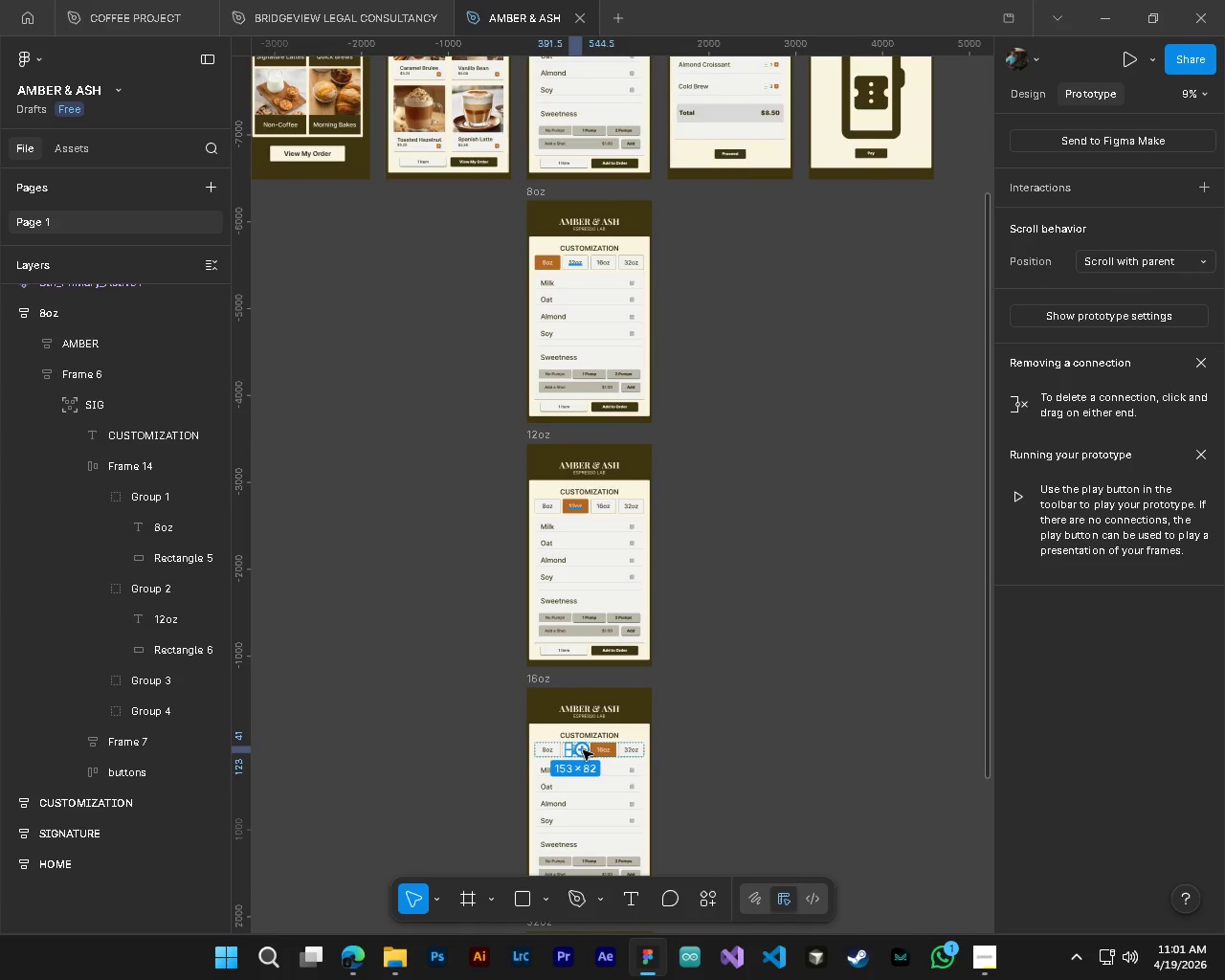 
key(Alt+Control+AltLeft)
 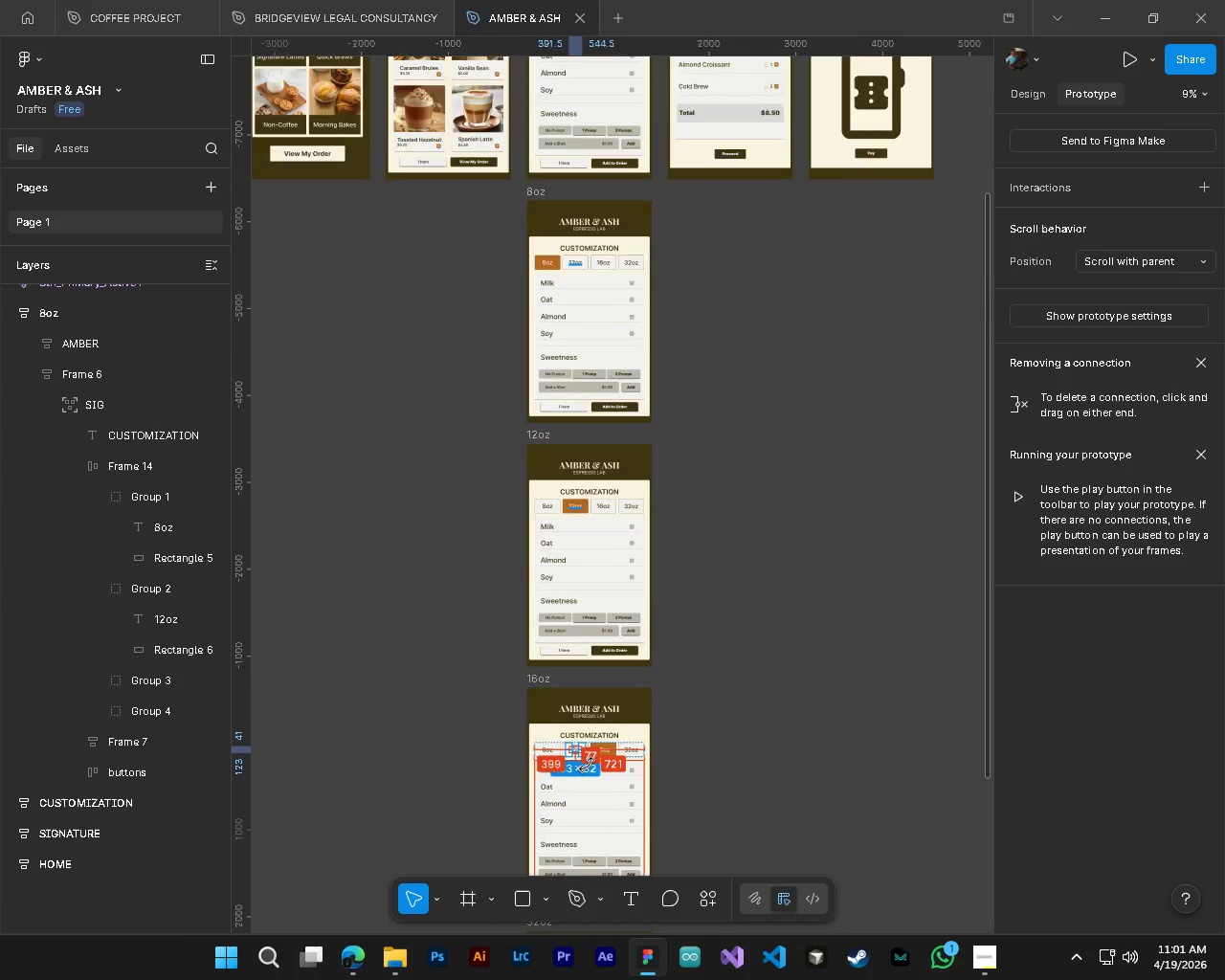 
left_click_drag(start_coordinate=[749, 712], to_coordinate=[743, 709])
 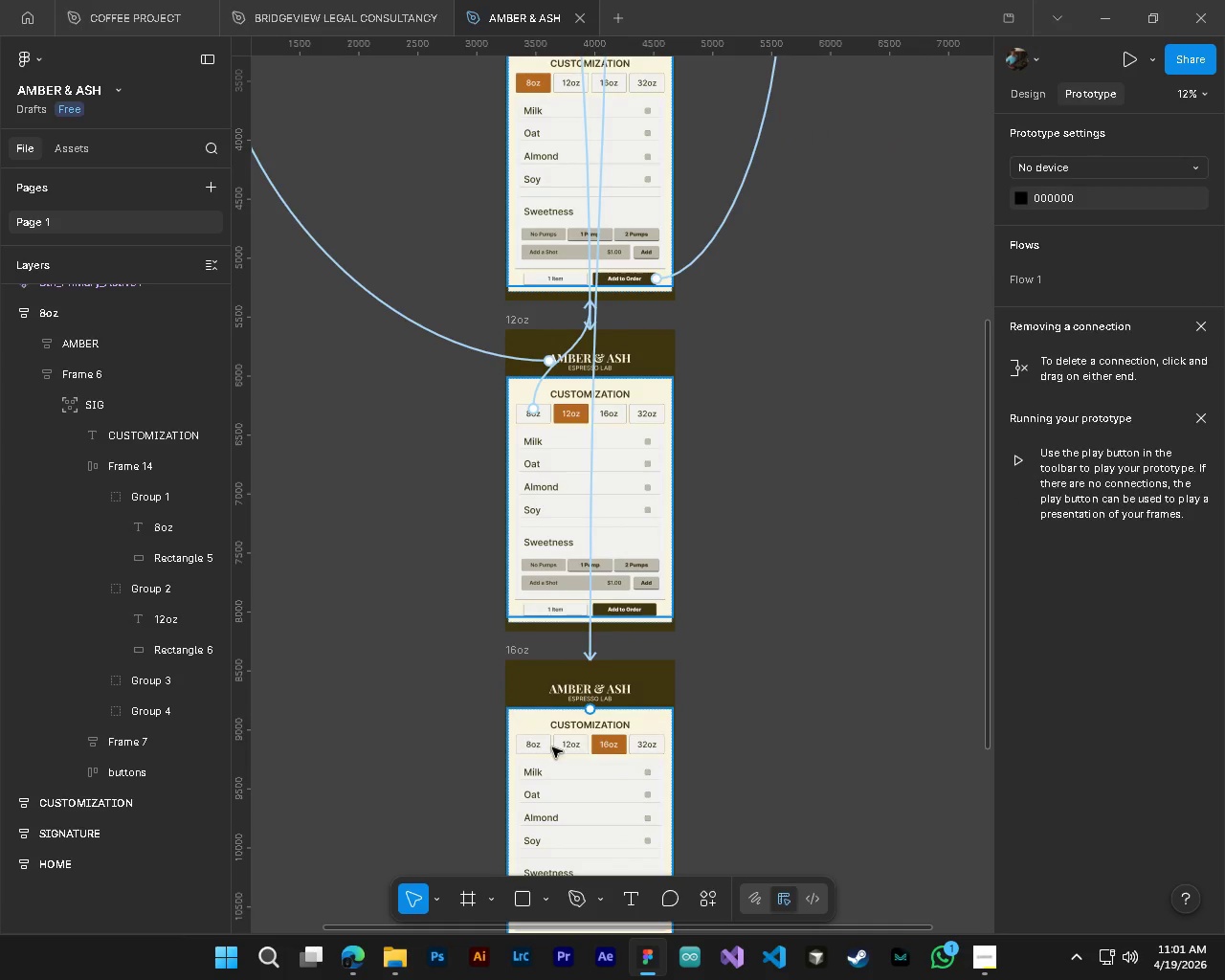 
scroll: coordinate [587, 765], scroll_direction: up, amount: 3.0
 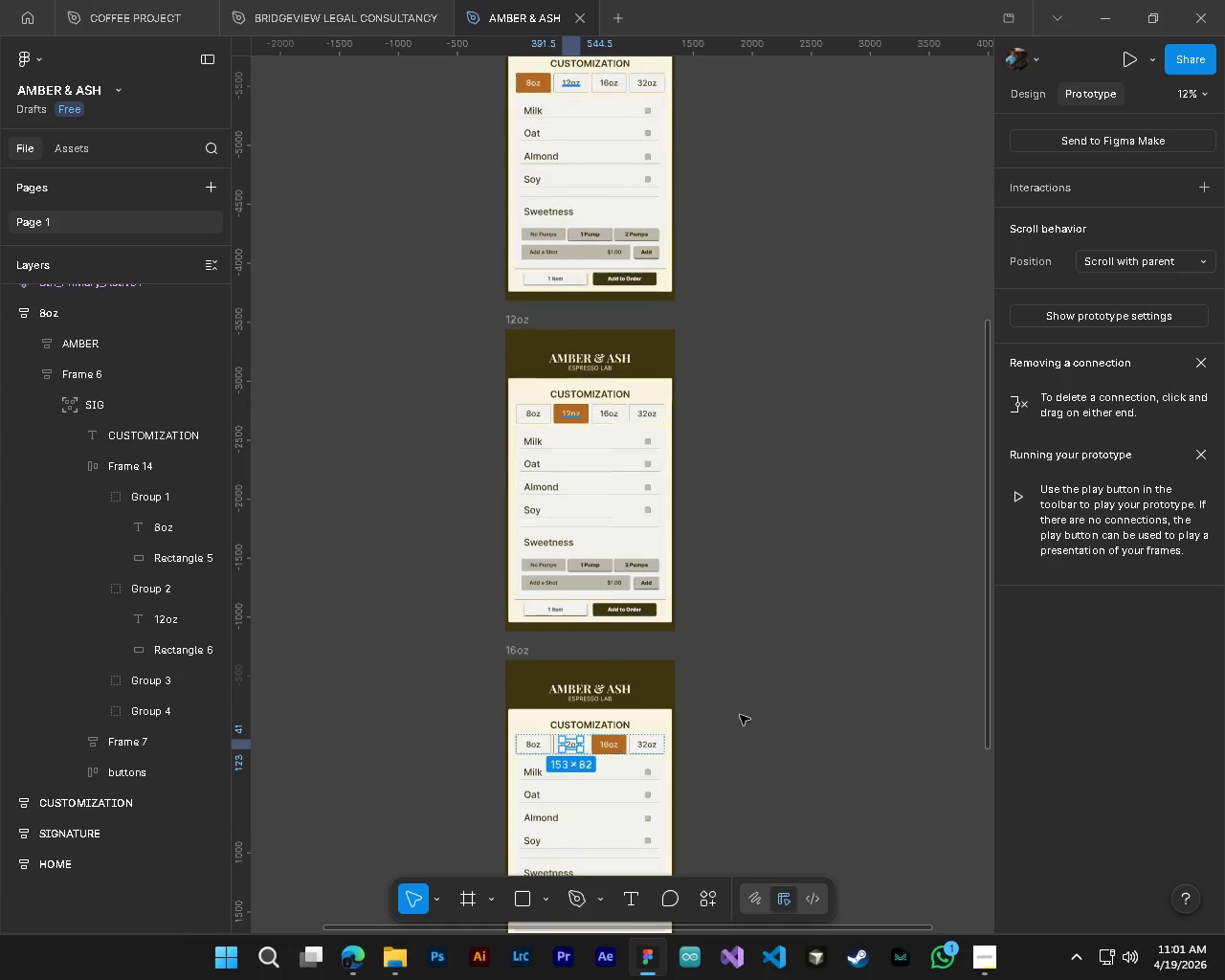 
hold_key(key=ControlLeft, duration=0.75)
 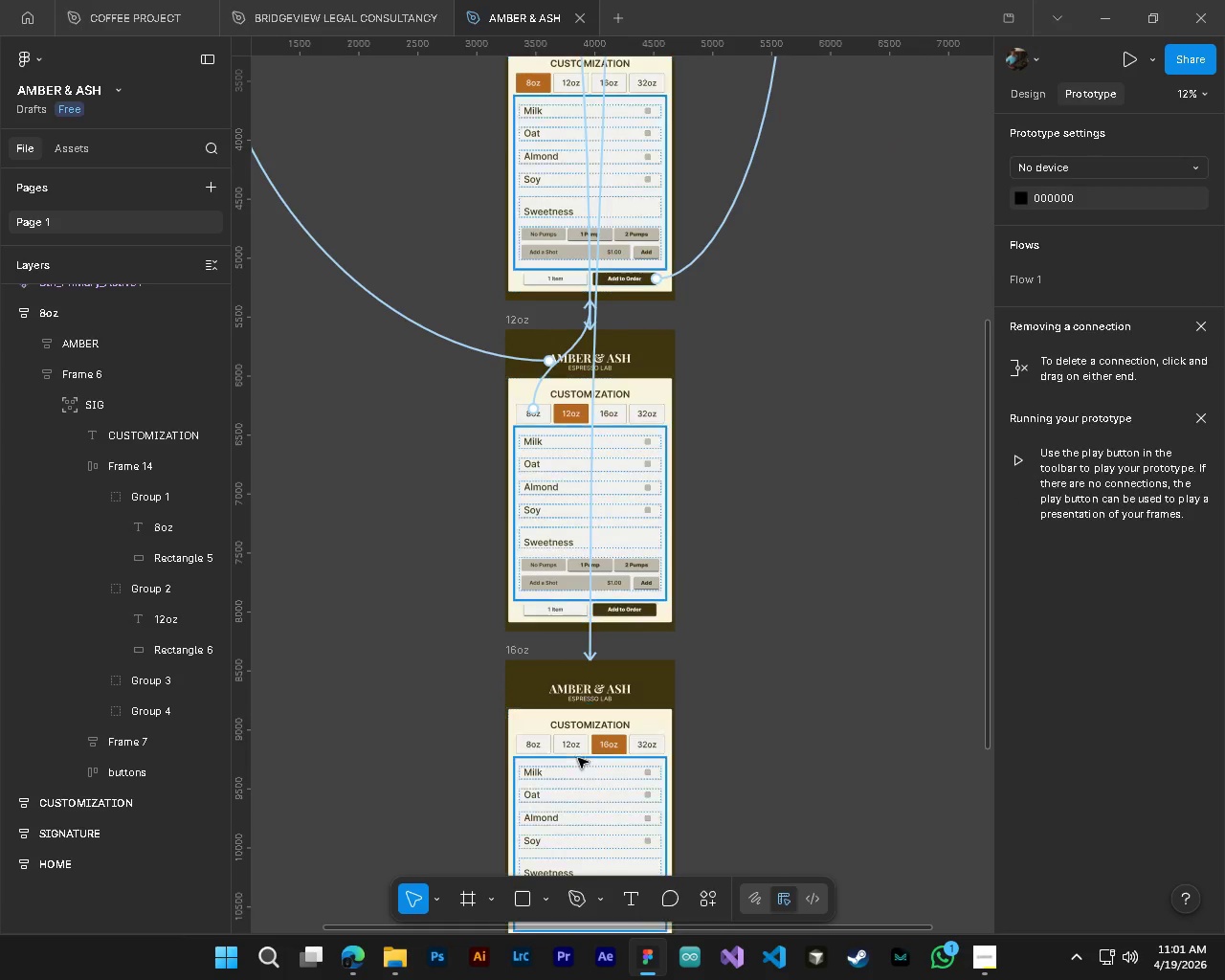 
hold_key(key=ControlLeft, duration=0.69)
left_click([559, 753])
 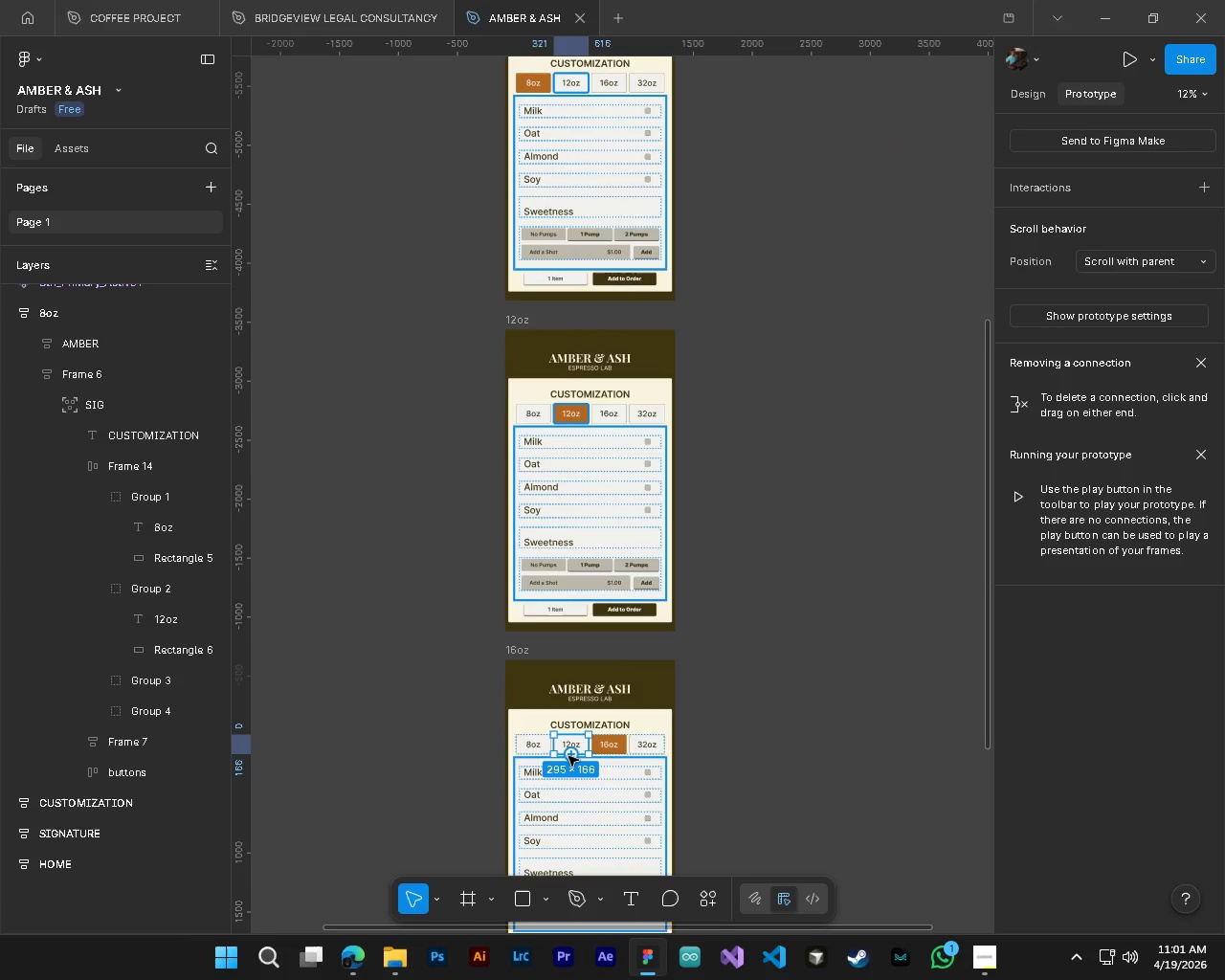 
left_click_drag(start_coordinate=[568, 756], to_coordinate=[593, 612])
 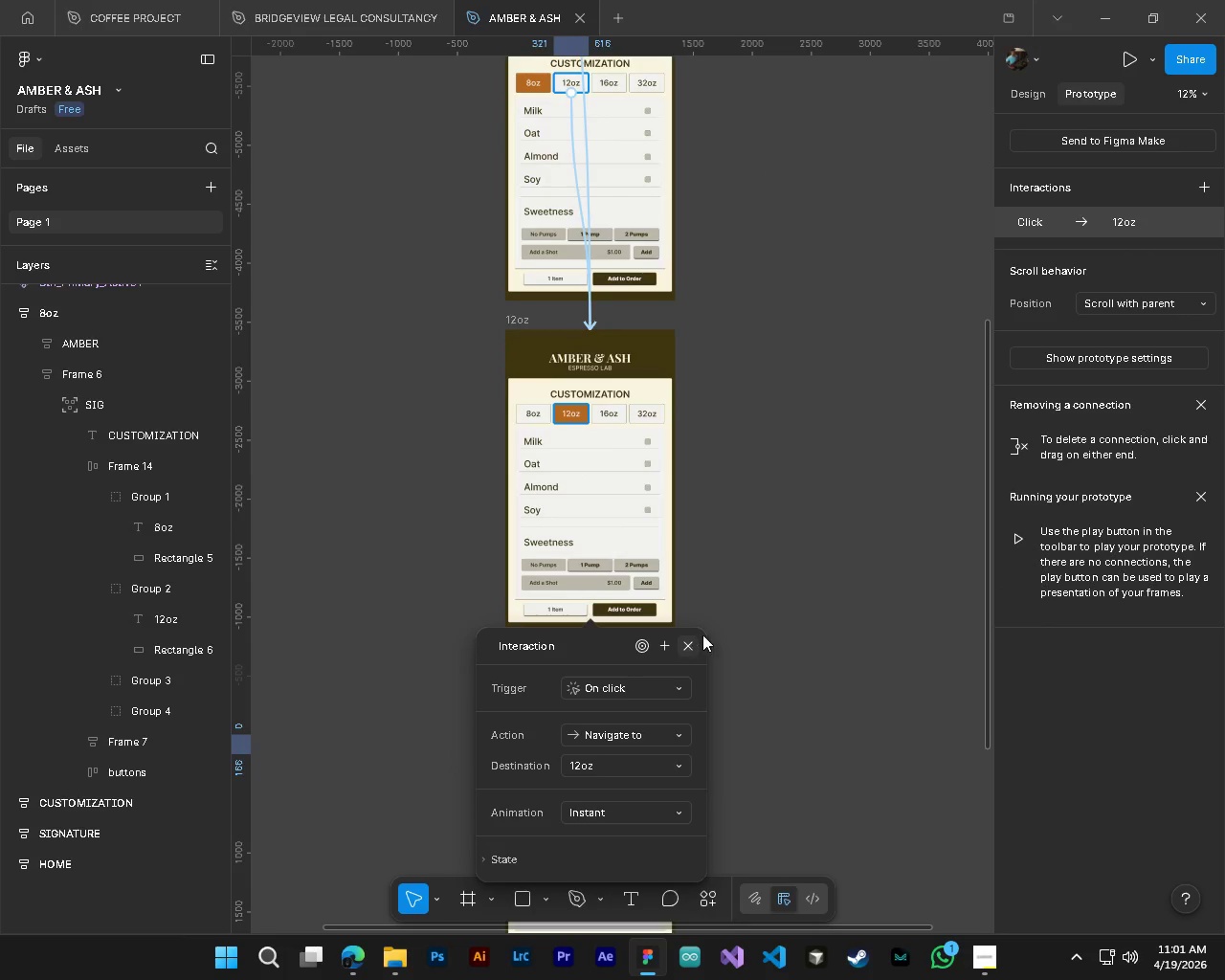 
left_click([749, 625])
 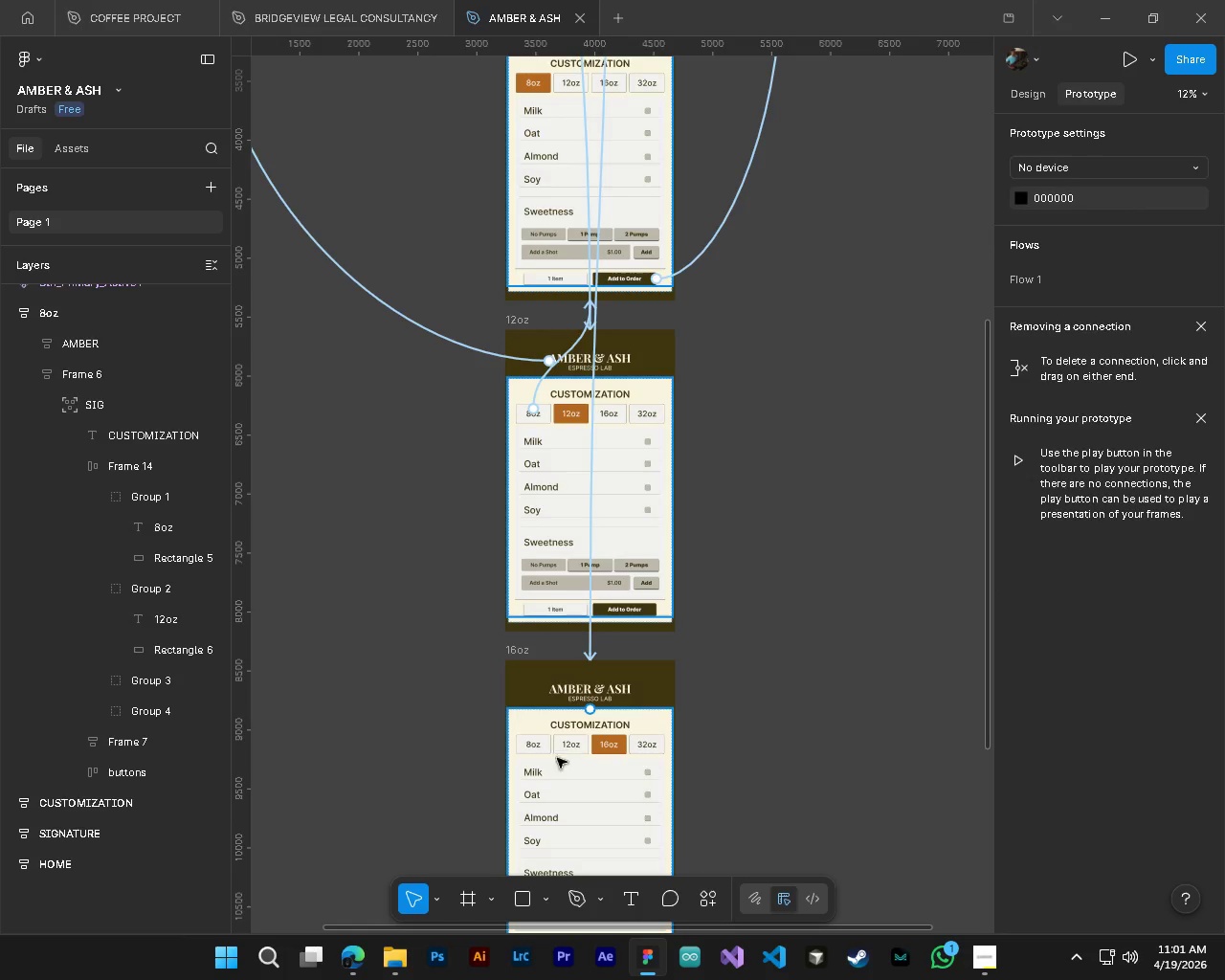 
hold_key(key=ControlLeft, duration=0.73)
left_click_drag(start_coordinate=[529, 753], to_coordinate=[551, 618])
 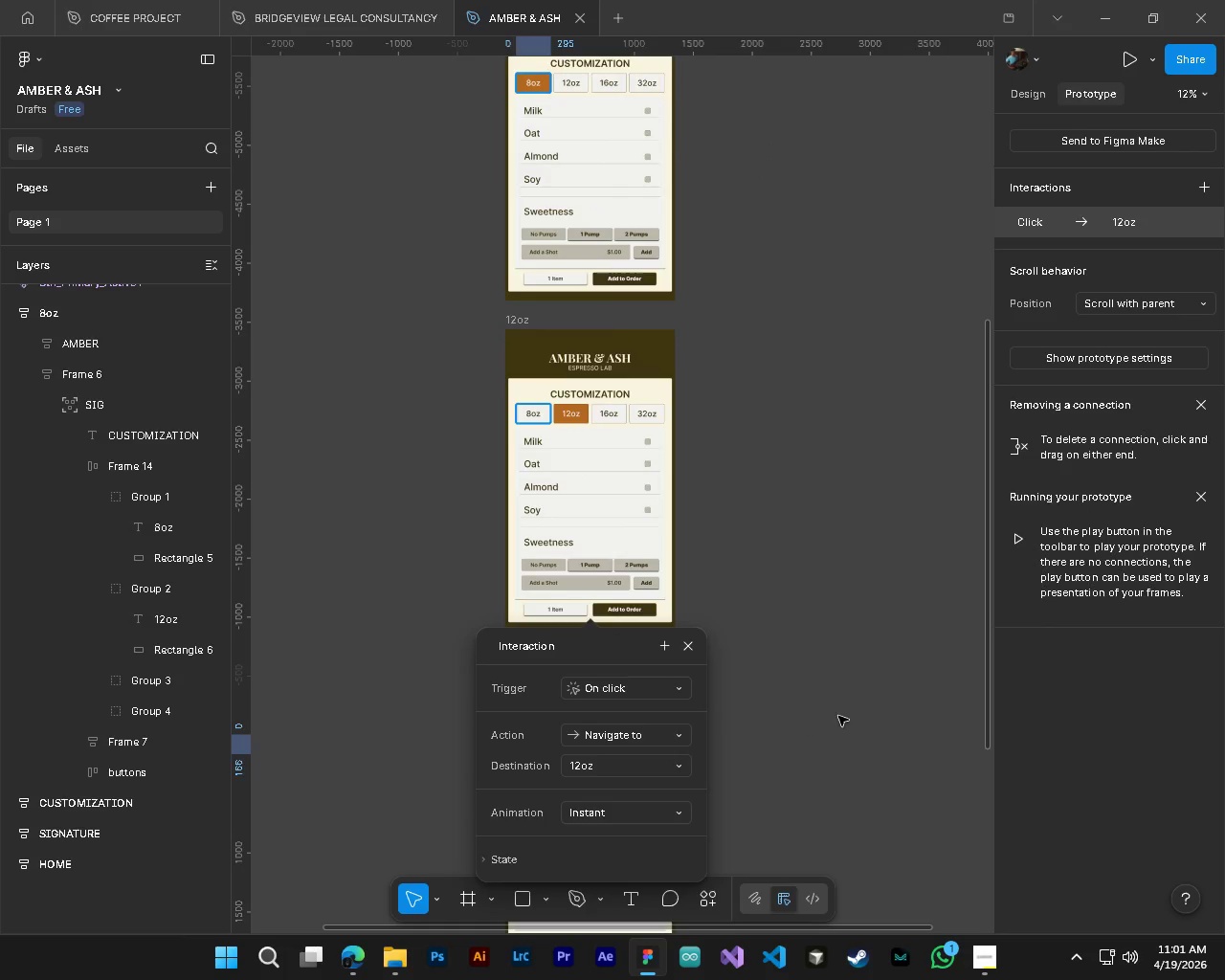 
left_click([838, 716])
 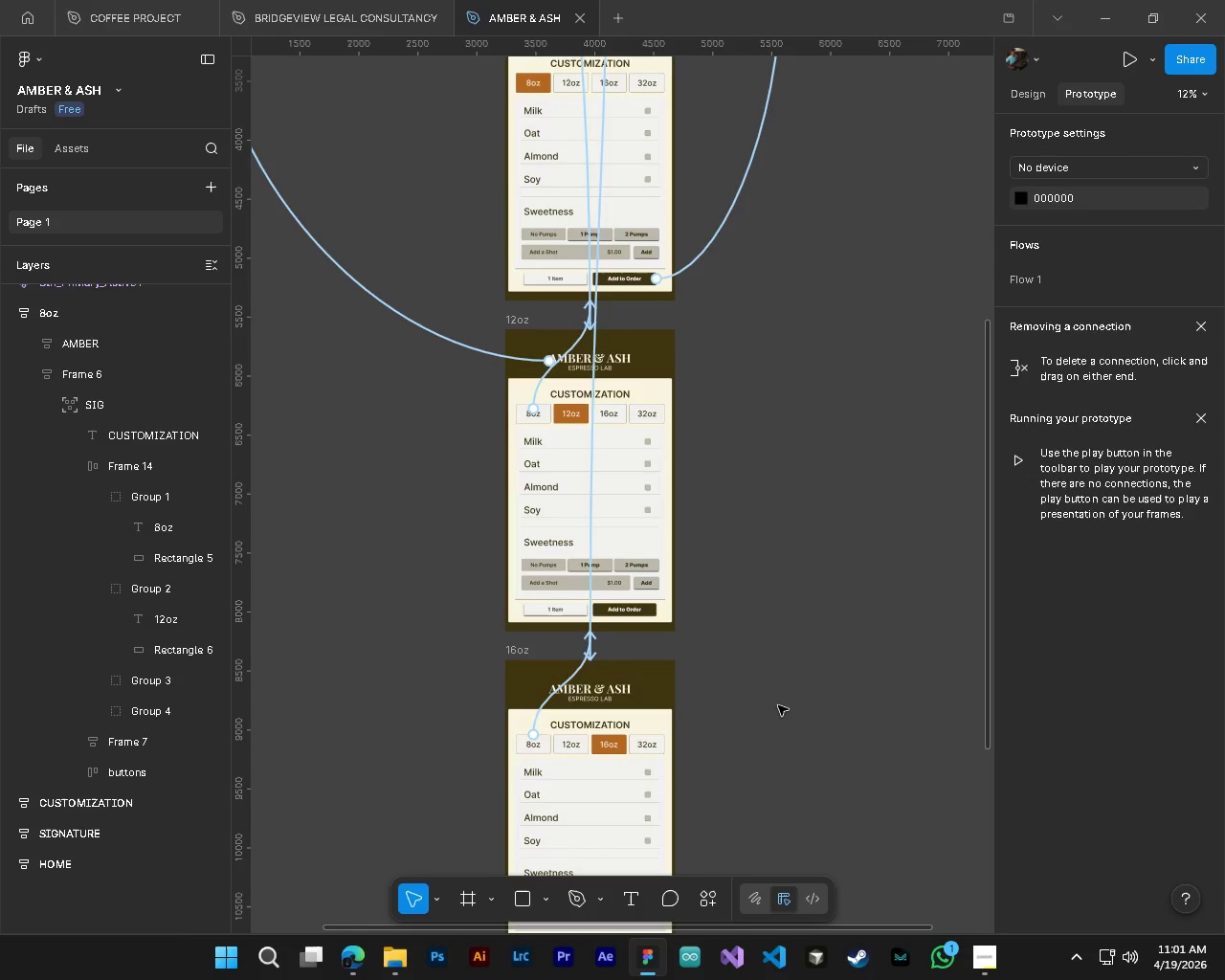 
key(Control+Z)
 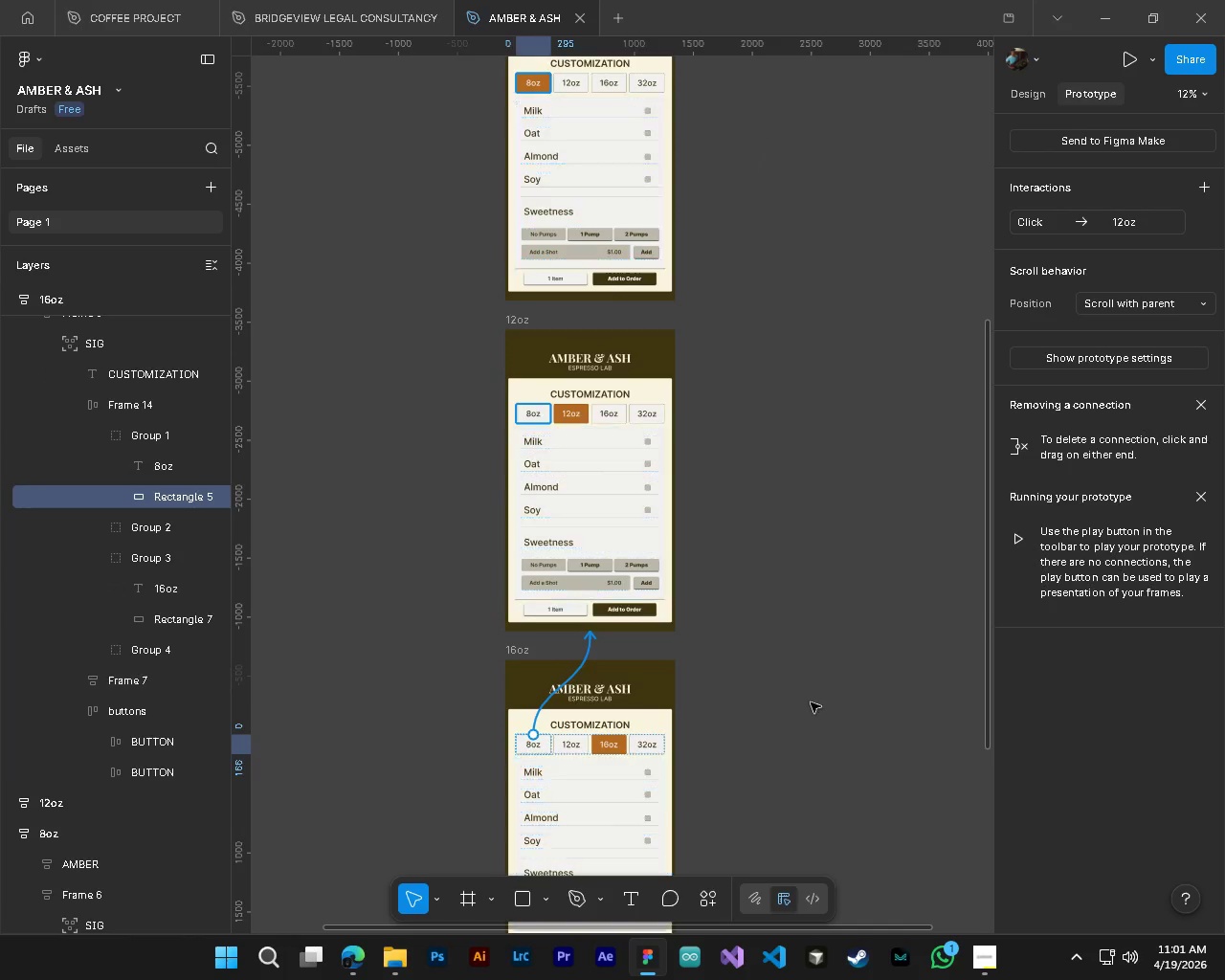 
key(Control+Z)
 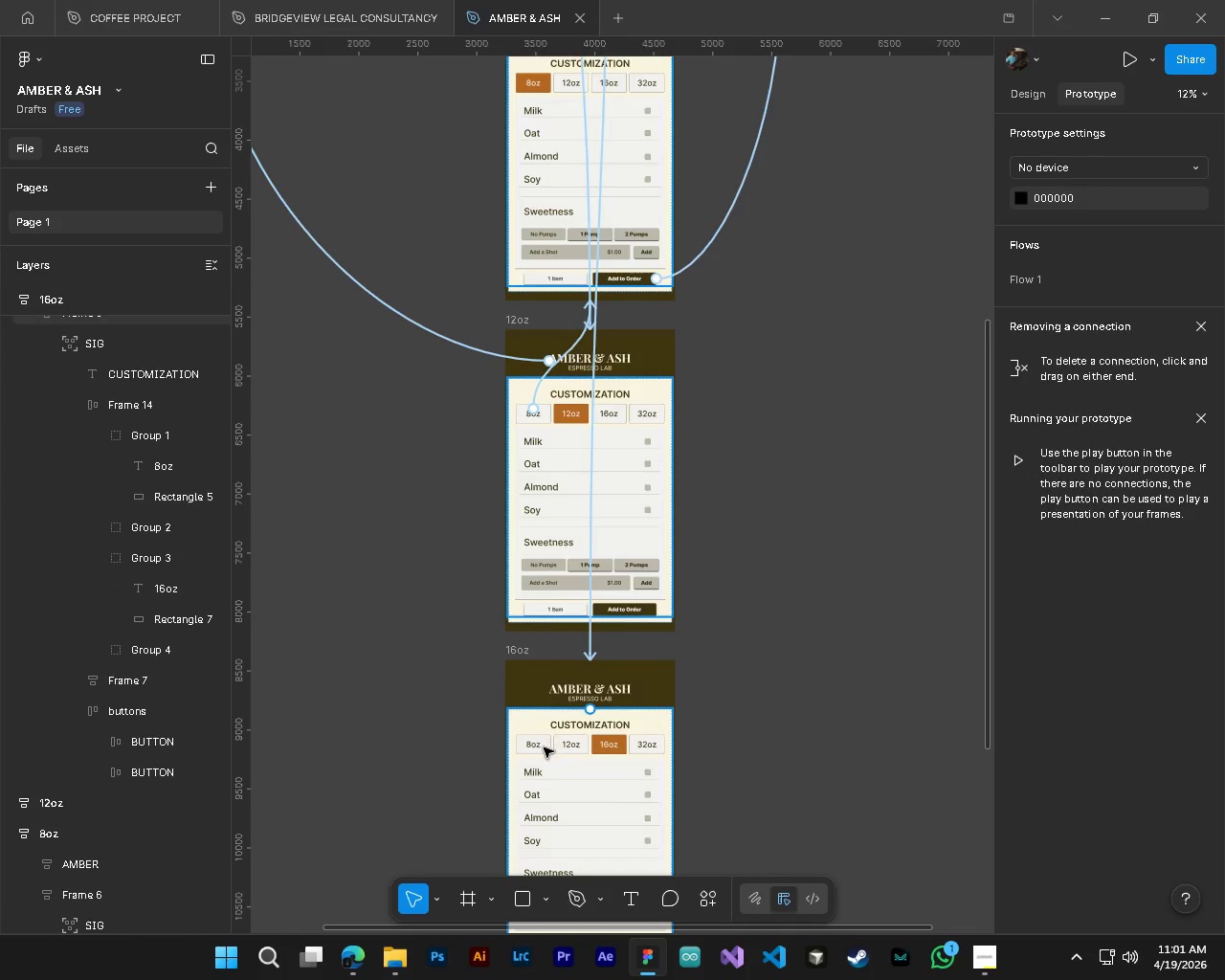 
hold_key(key=ControlLeft, duration=1.5)
left_click([520, 752])
 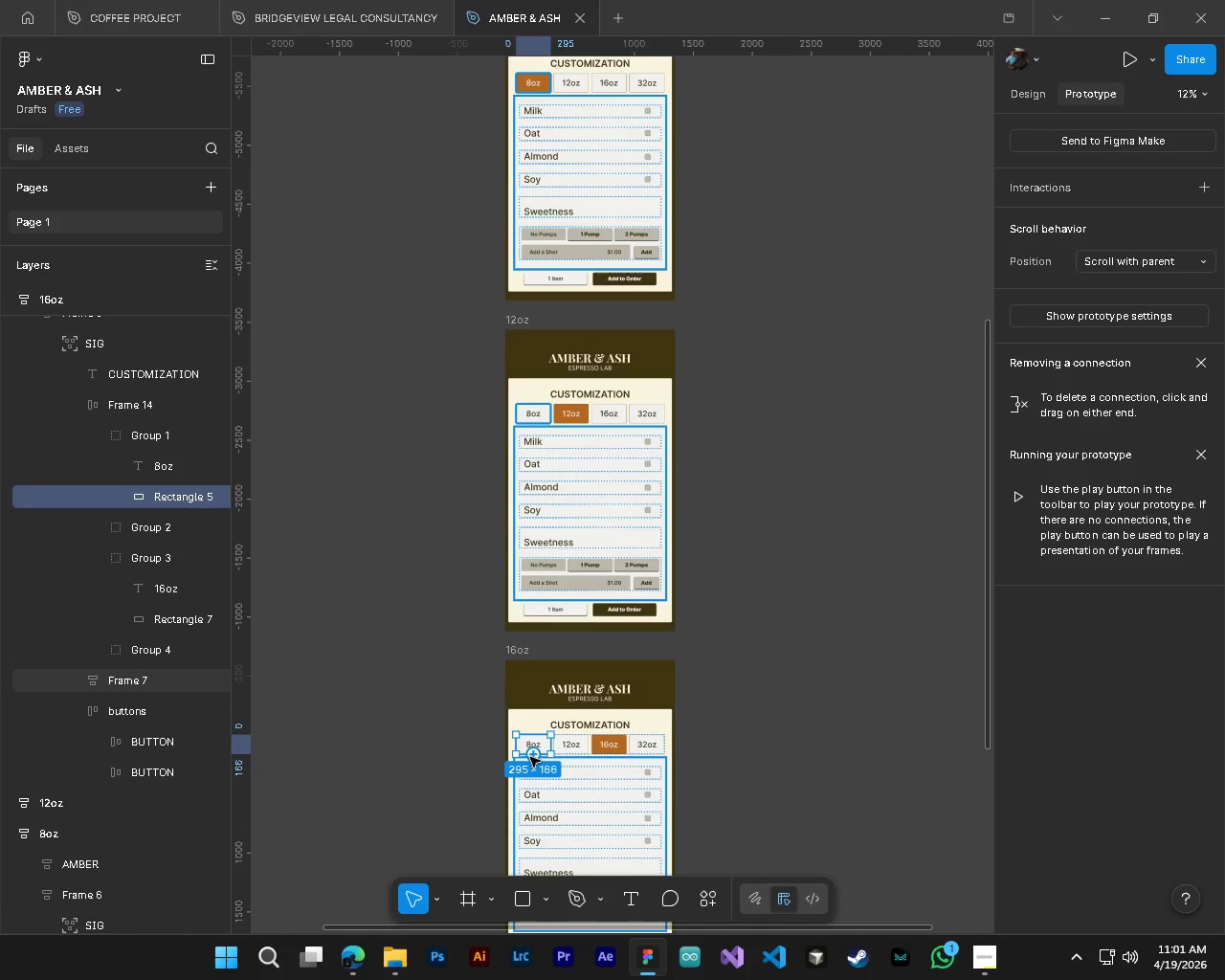 
left_click_drag(start_coordinate=[530, 757], to_coordinate=[555, 281])
 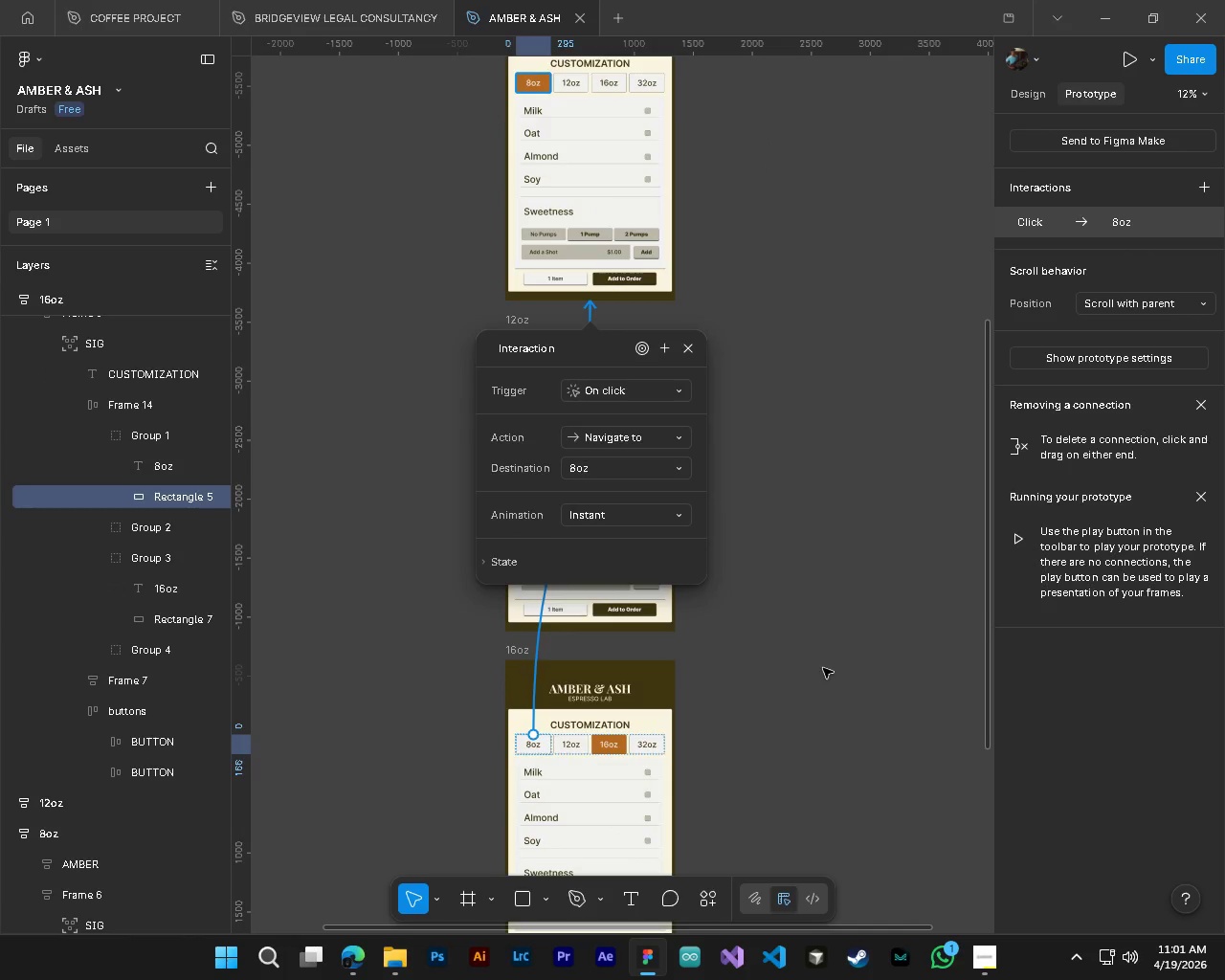 
left_click([823, 668])
 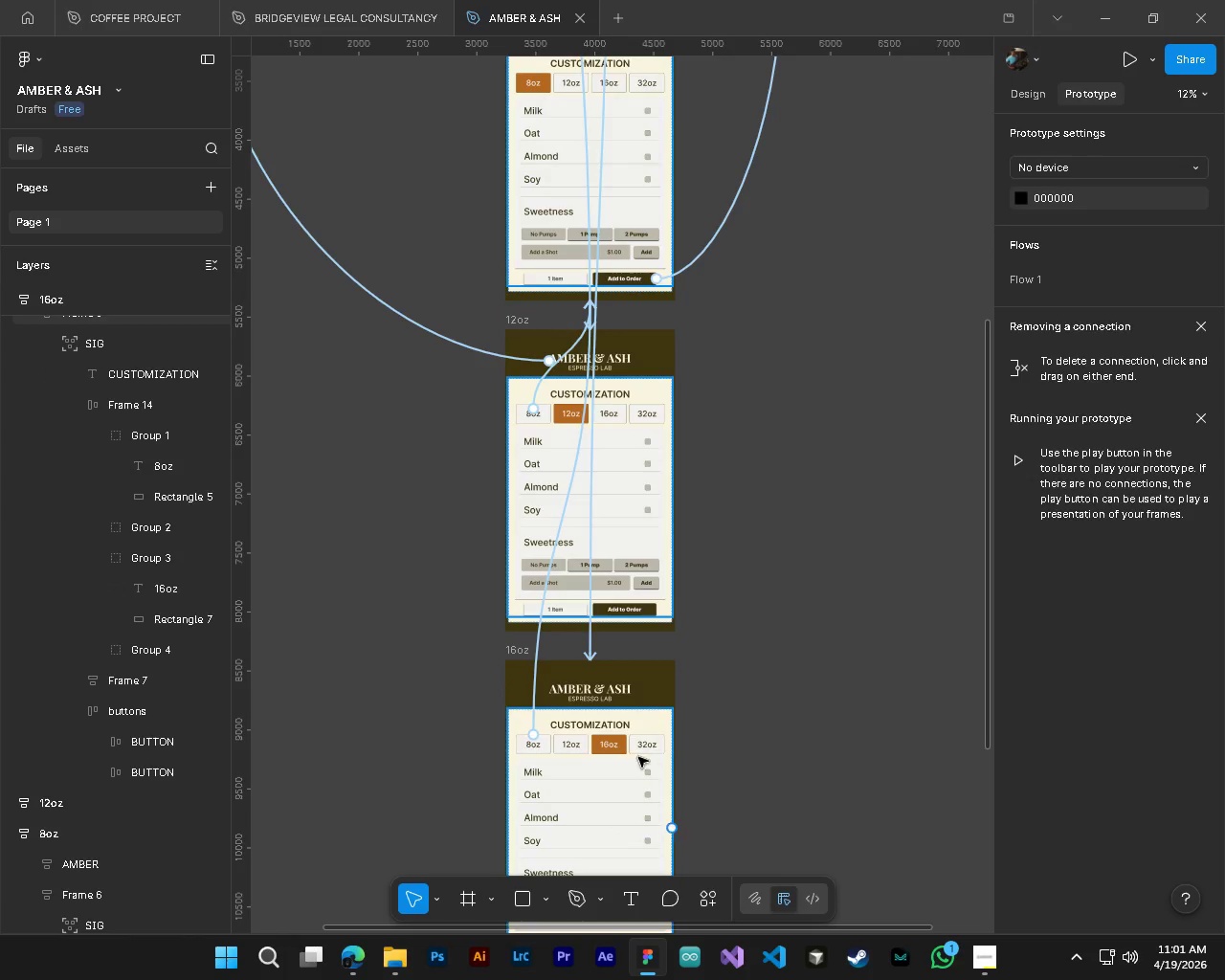 
hold_key(key=ControlLeft, duration=0.64)
 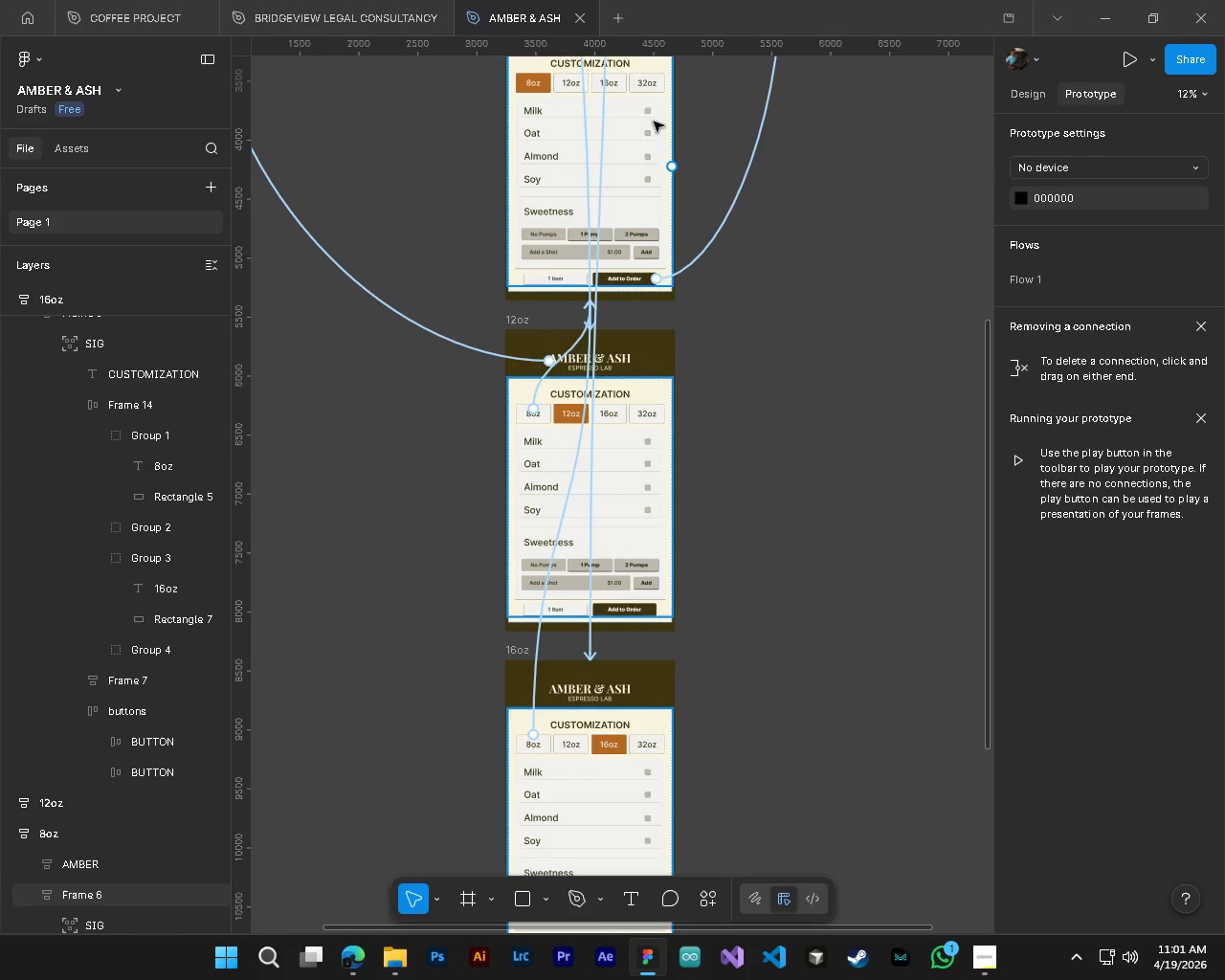 
hold_key(key=ControlLeft, duration=0.66)
 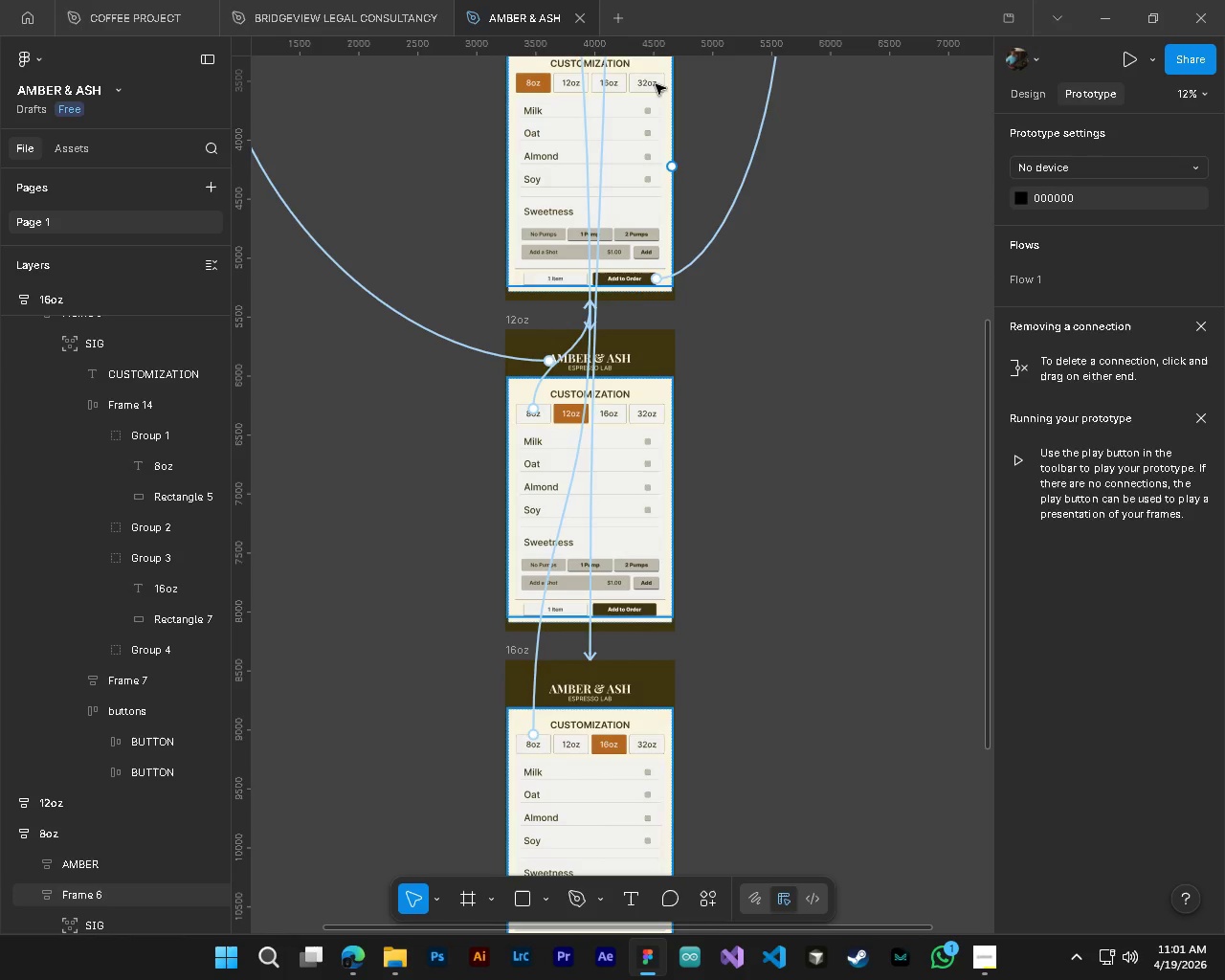 
hold_key(key=ControlLeft, duration=2.33)
left_click([633, 89])
 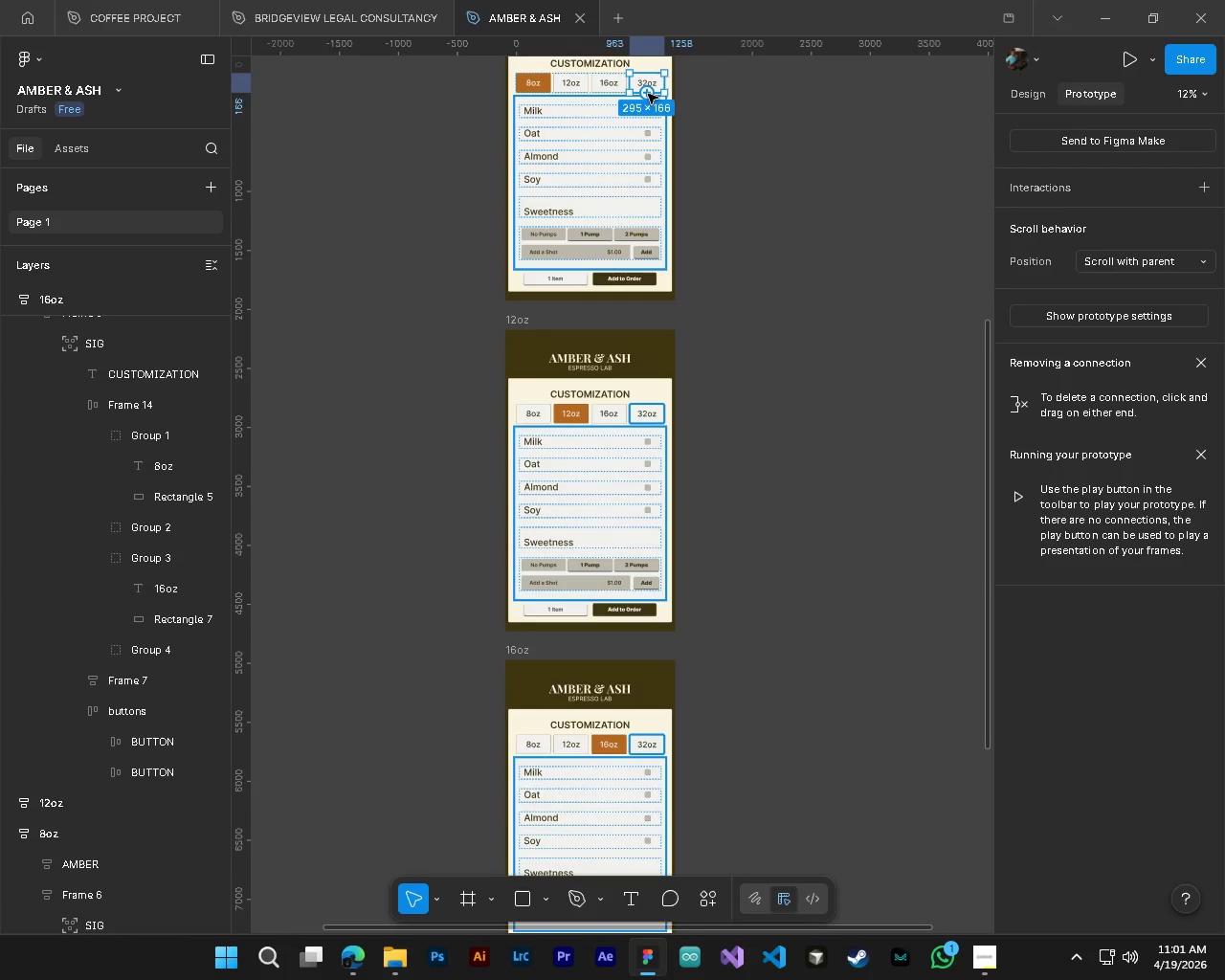 
left_click_drag(start_coordinate=[646, 94], to_coordinate=[612, 721])
 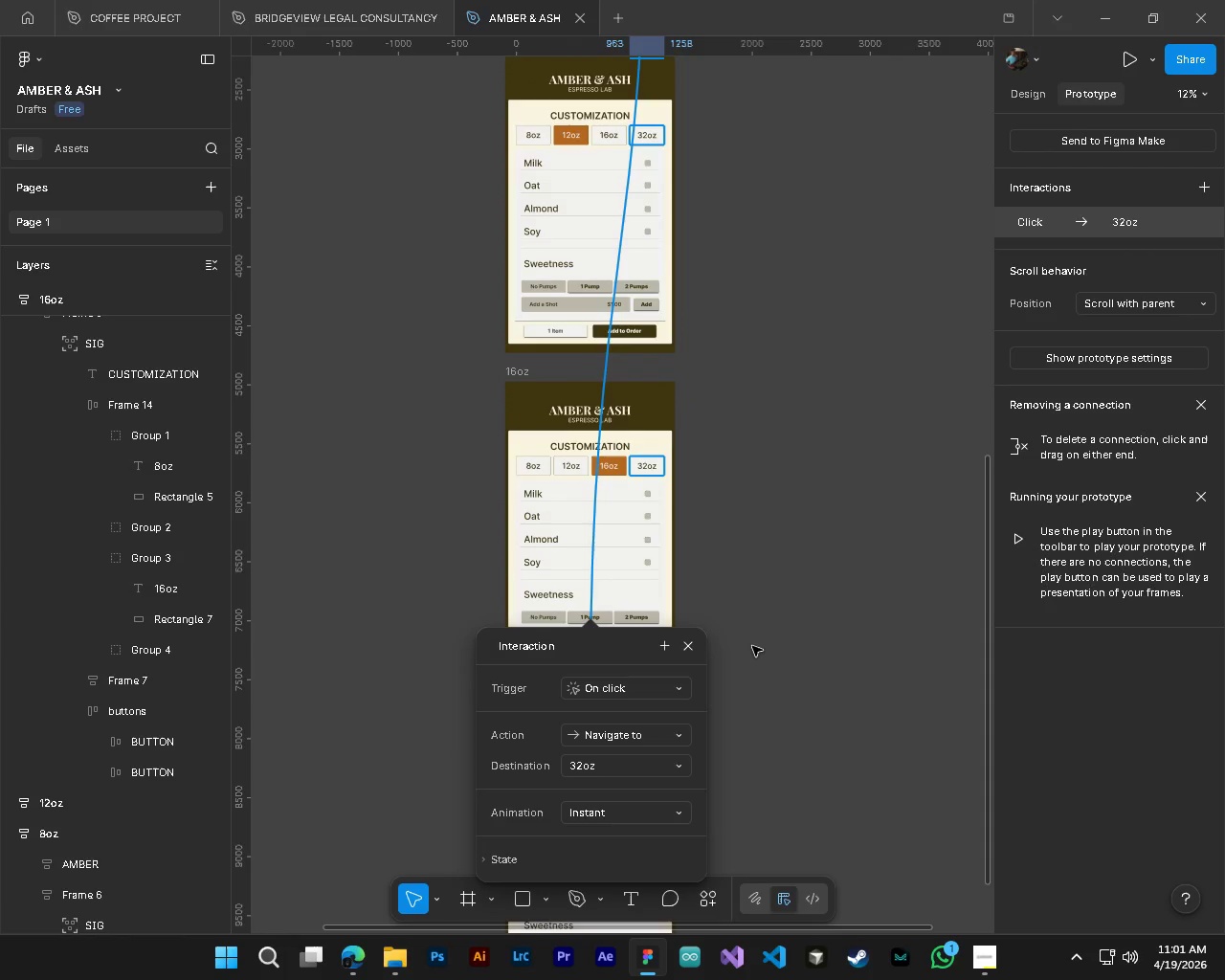 
left_click([752, 646])
 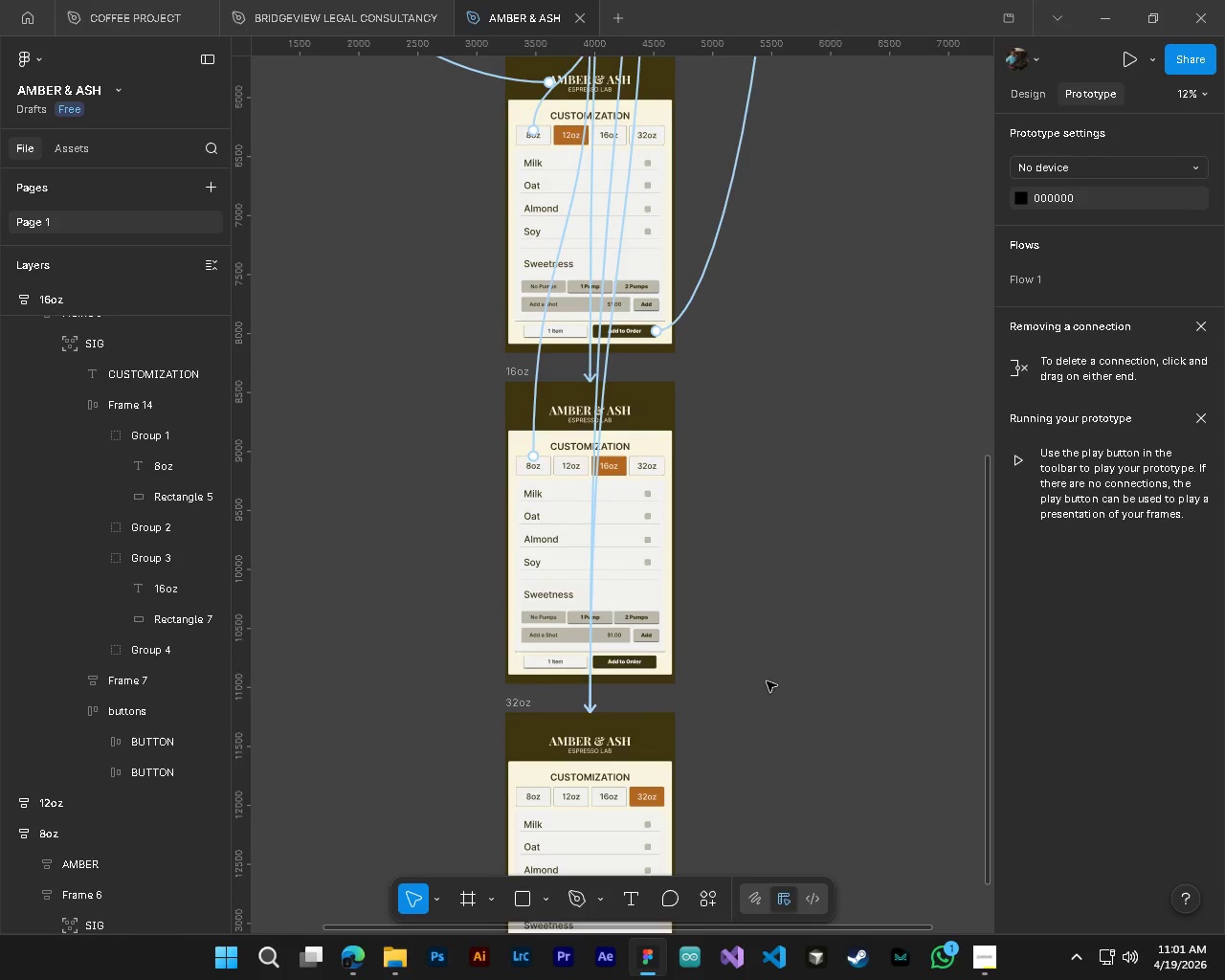 
wait(7.81)
 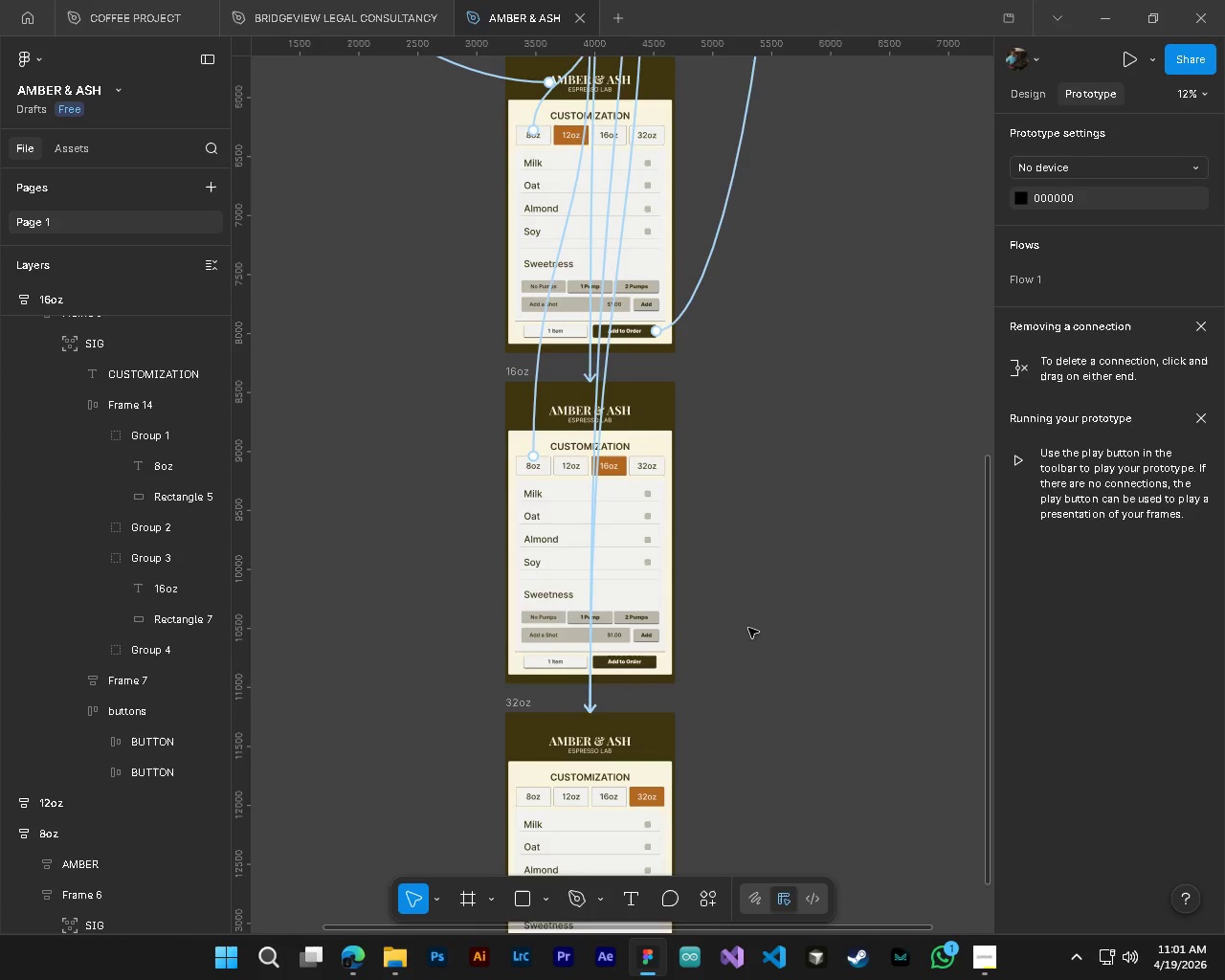 
hold_key(key=ControlLeft, duration=1.14)
 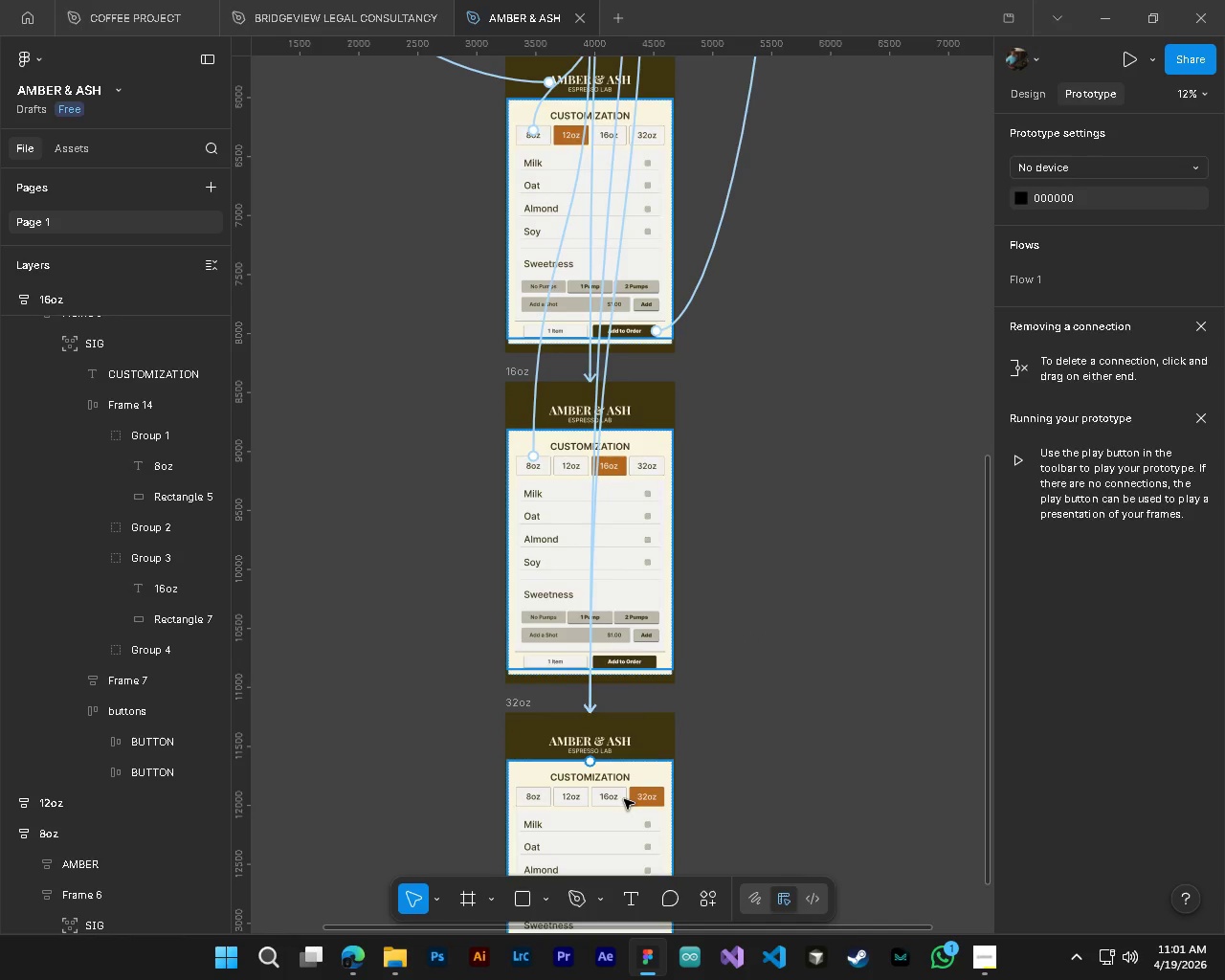 
hold_key(key=ControlLeft, duration=1.67)
left_click([593, 804])
 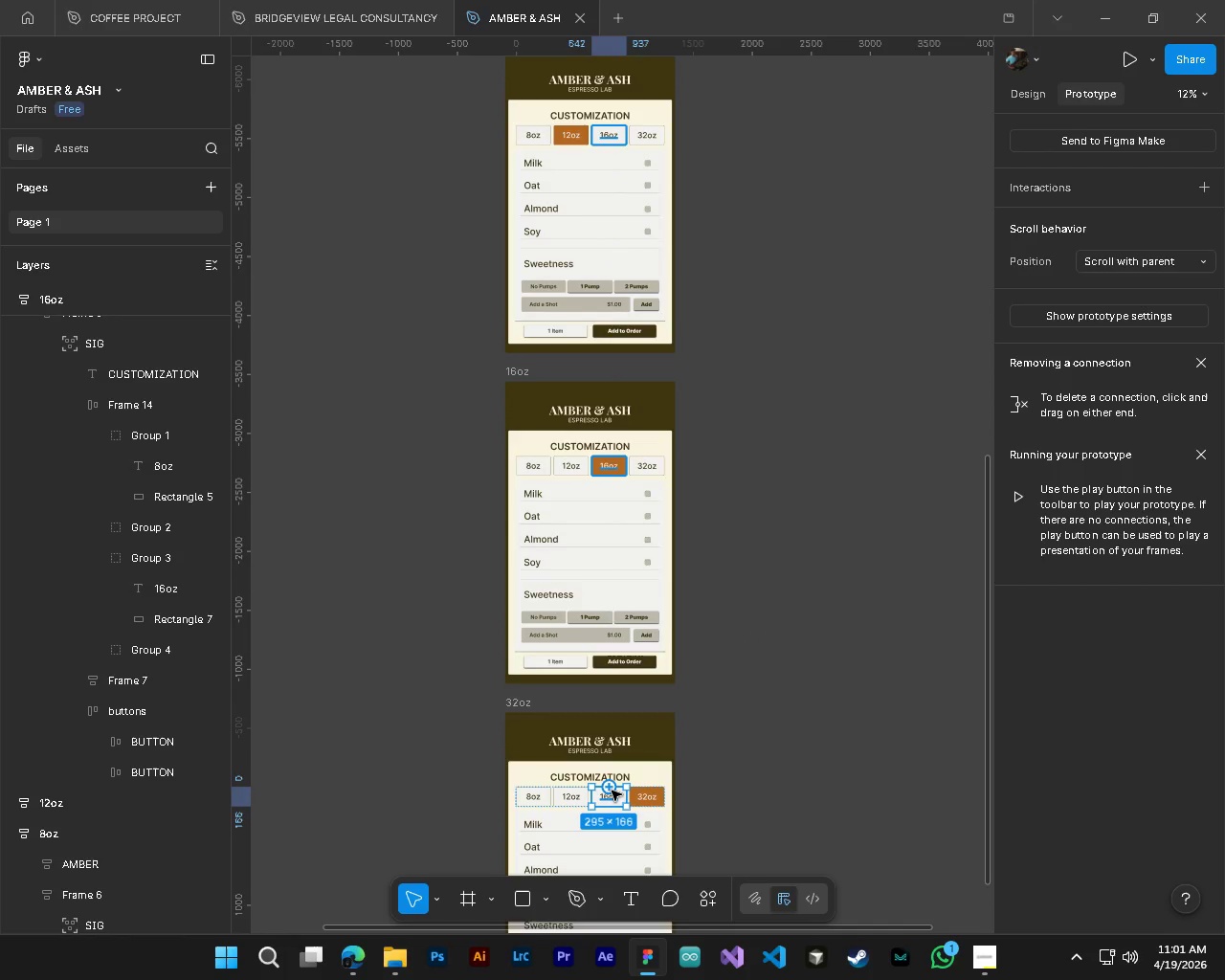 
left_click_drag(start_coordinate=[612, 791], to_coordinate=[608, 667])
 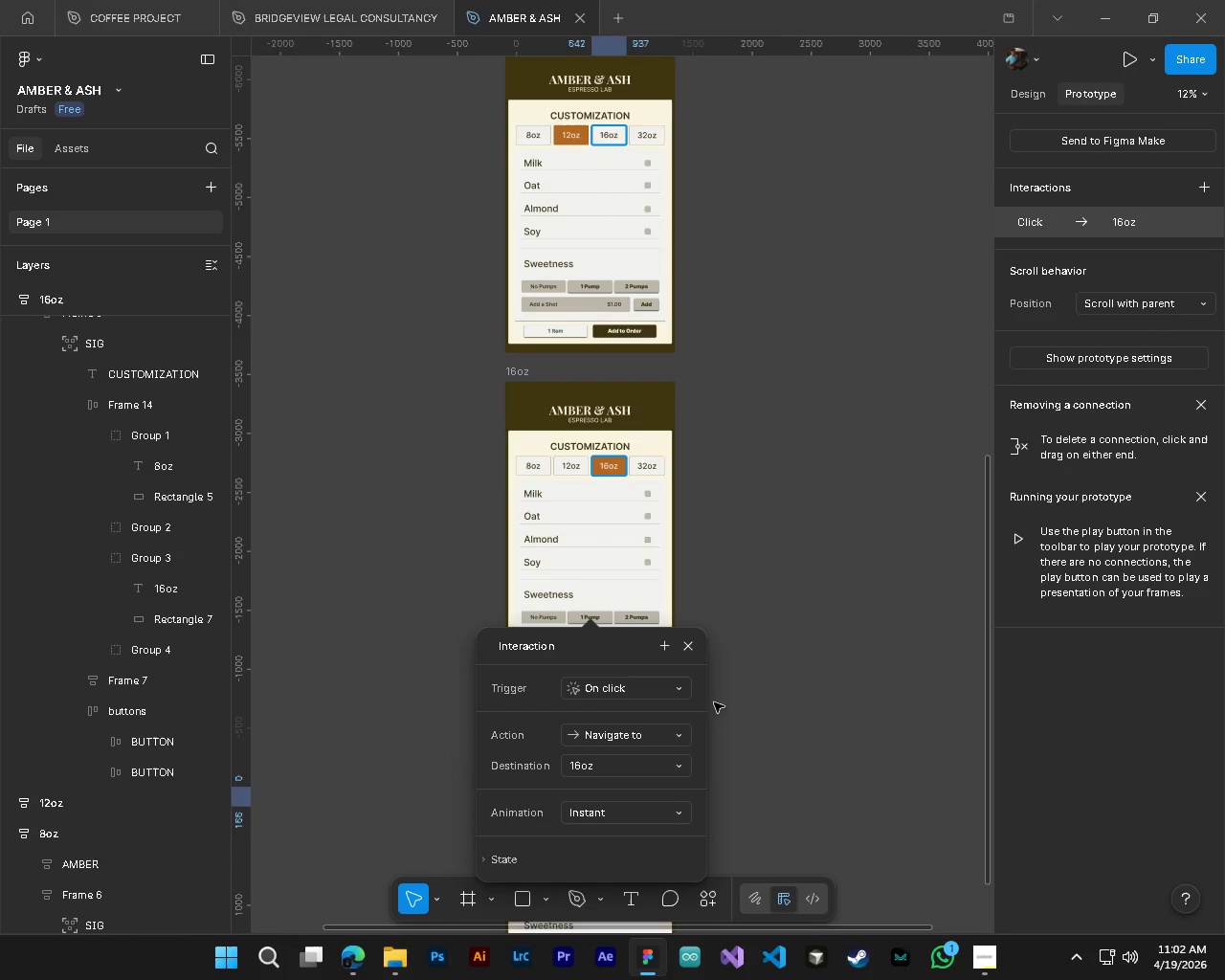 
left_click([805, 639])
 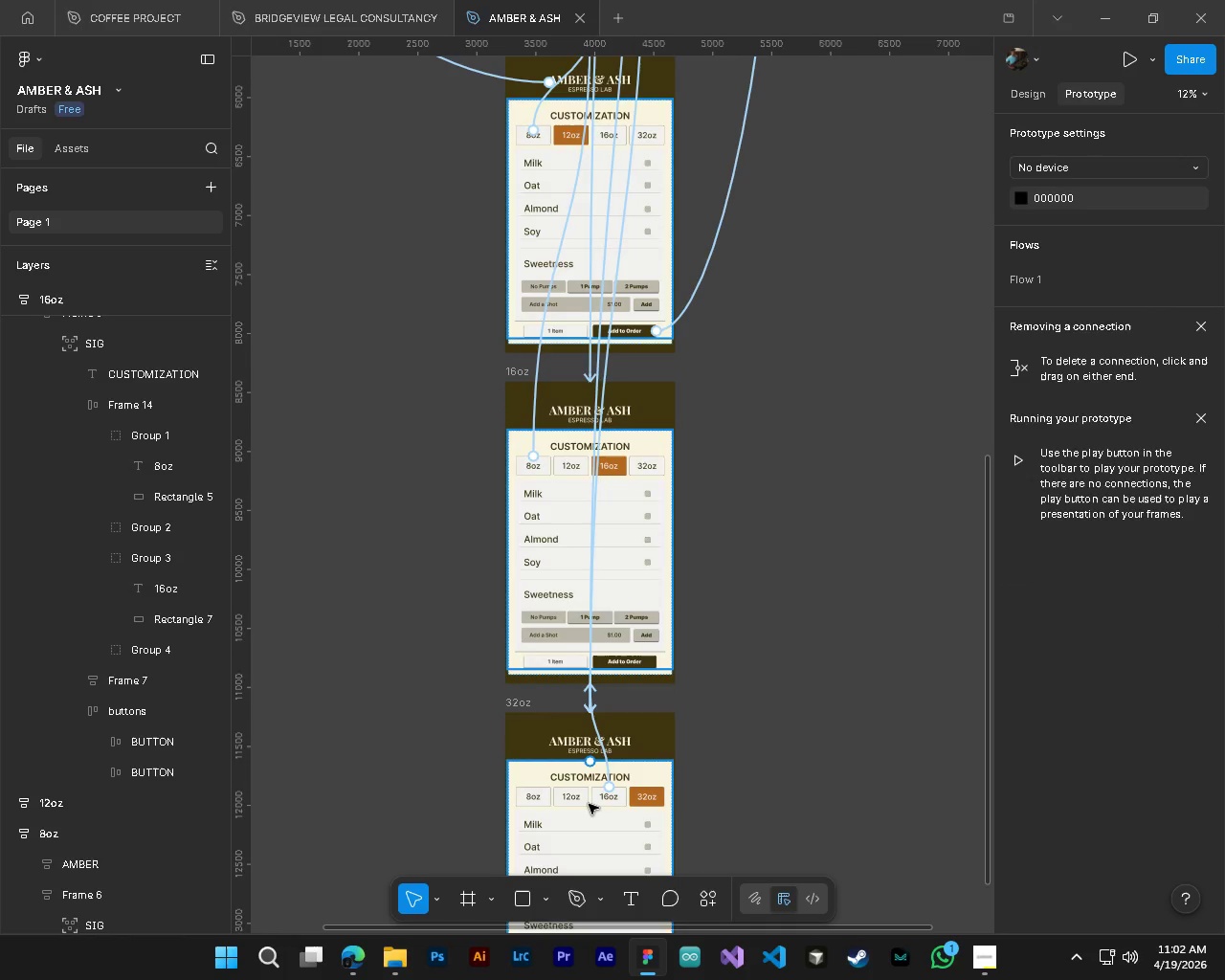 
hold_key(key=ControlLeft, duration=1.41)
left_click([578, 806])
 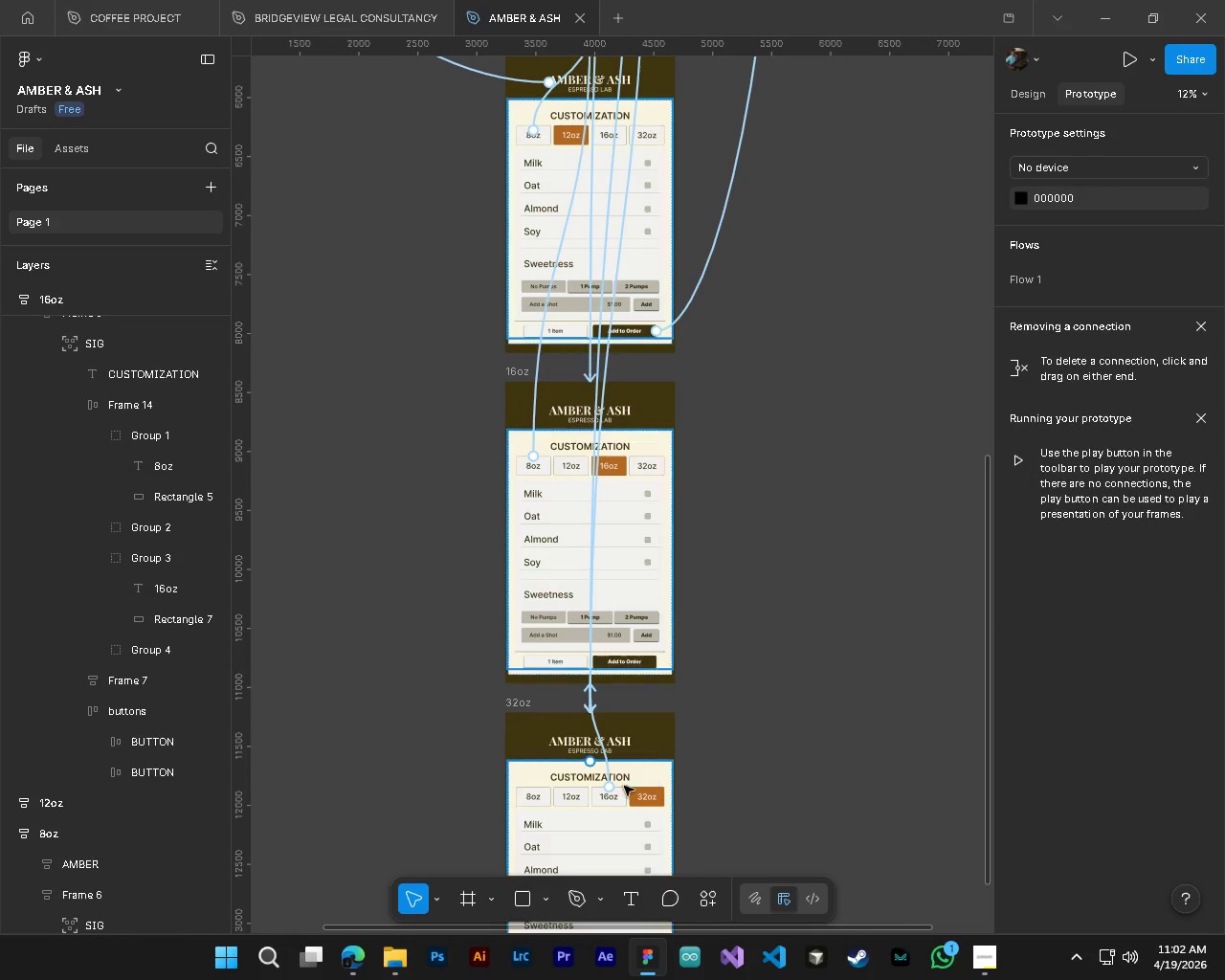 
hold_key(key=ControlLeft, duration=0.91)
 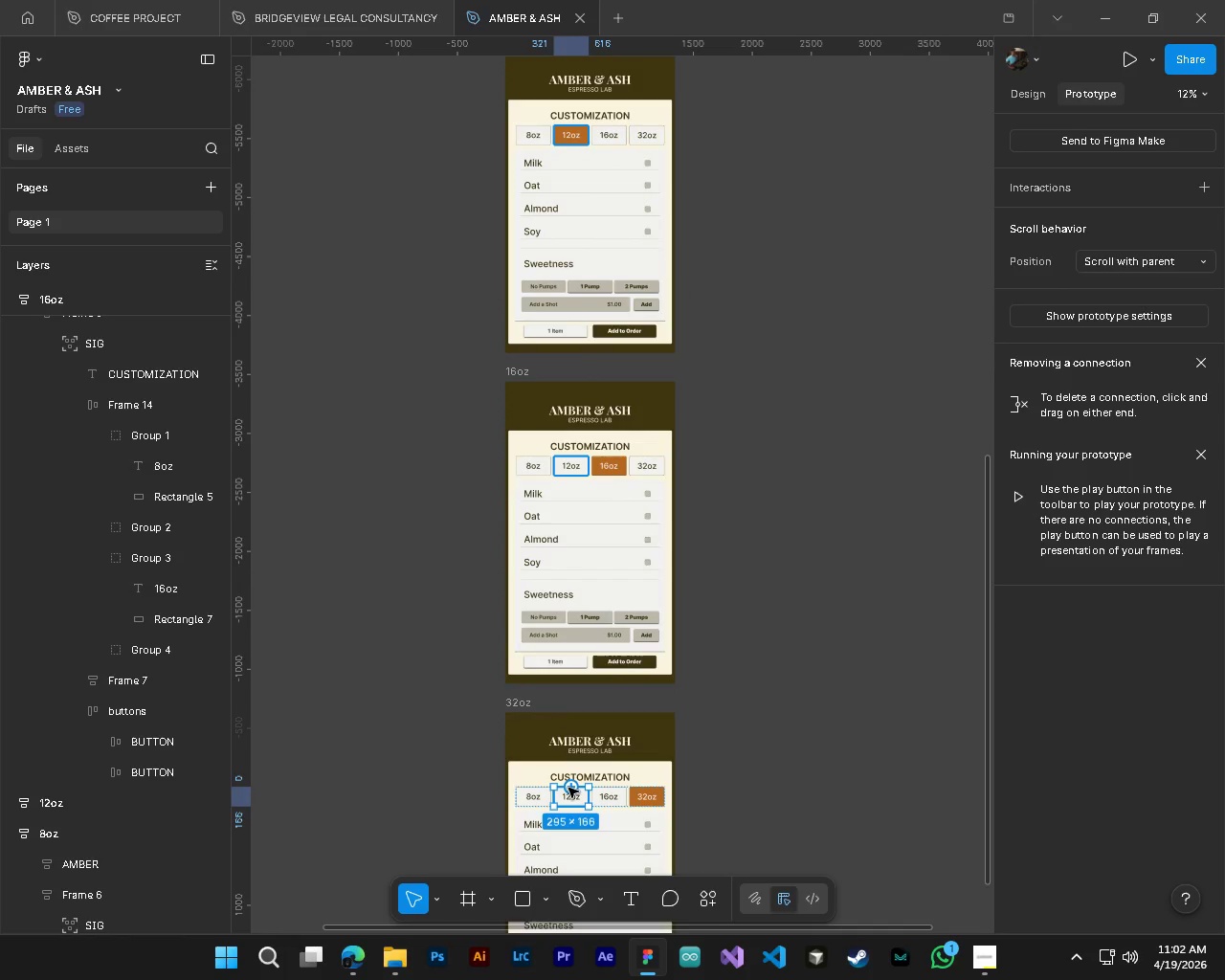 
left_click_drag(start_coordinate=[568, 788], to_coordinate=[573, 327])
 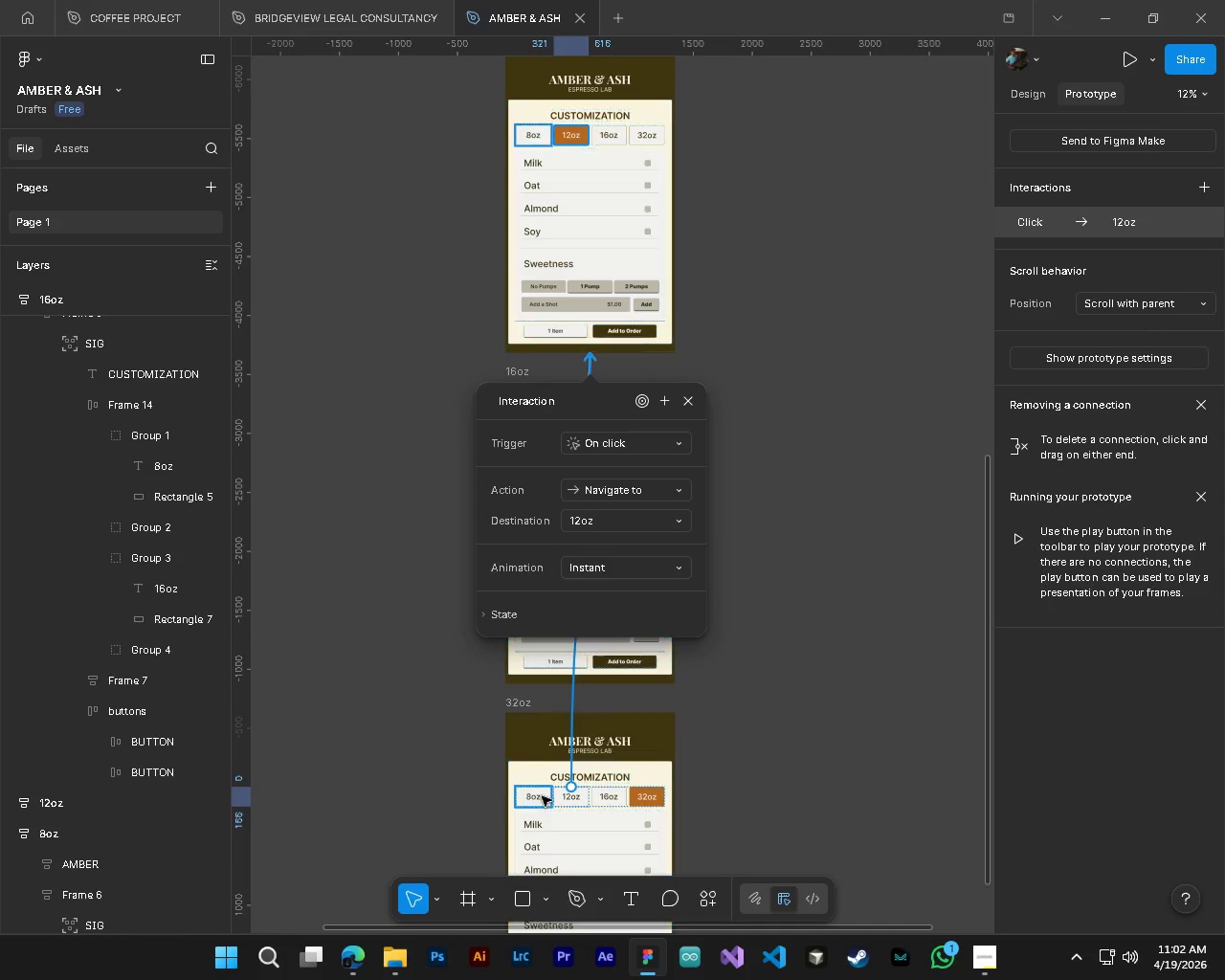 
hold_key(key=ControlLeft, duration=0.59)
 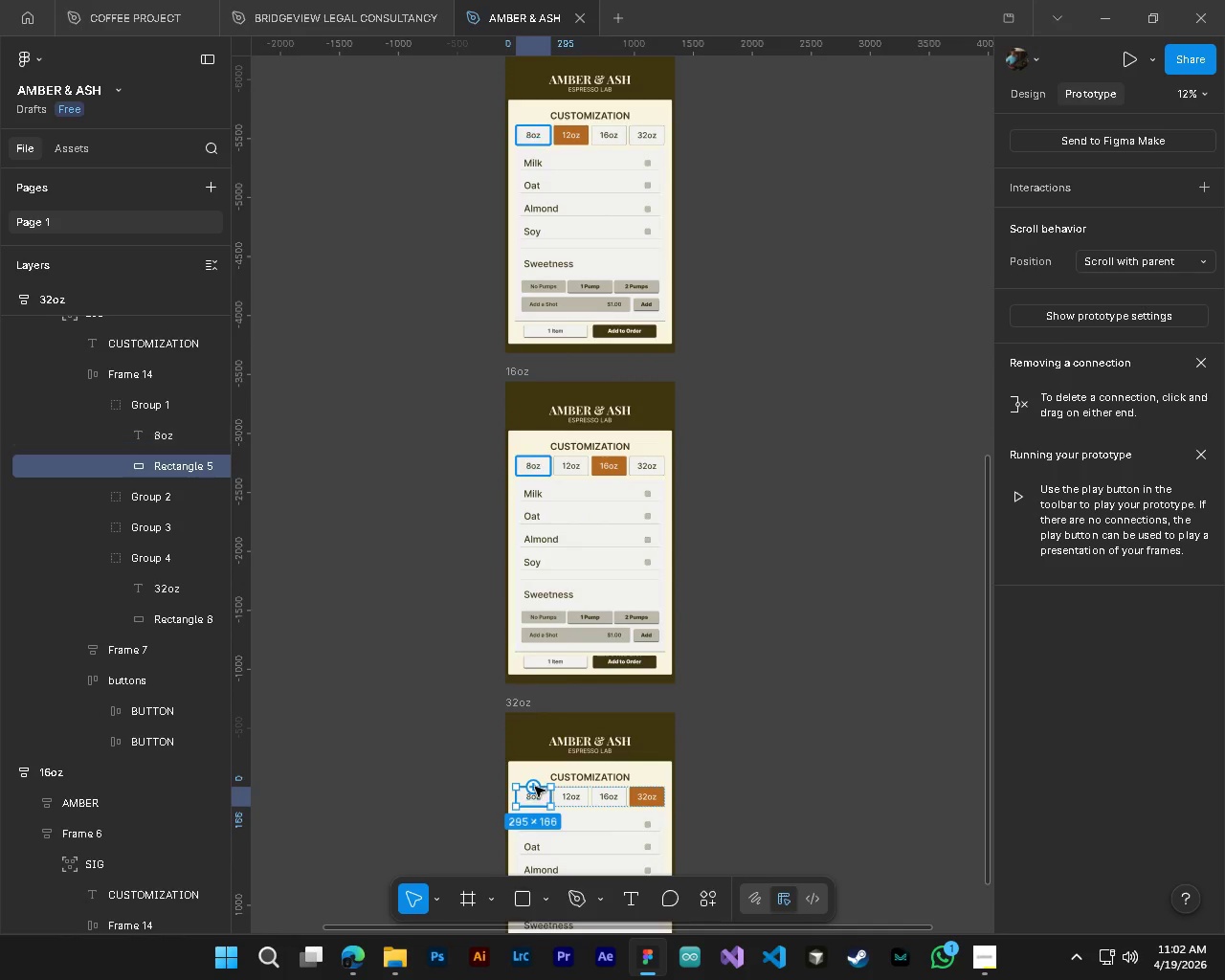 
left_click_drag(start_coordinate=[535, 787], to_coordinate=[590, 255])
 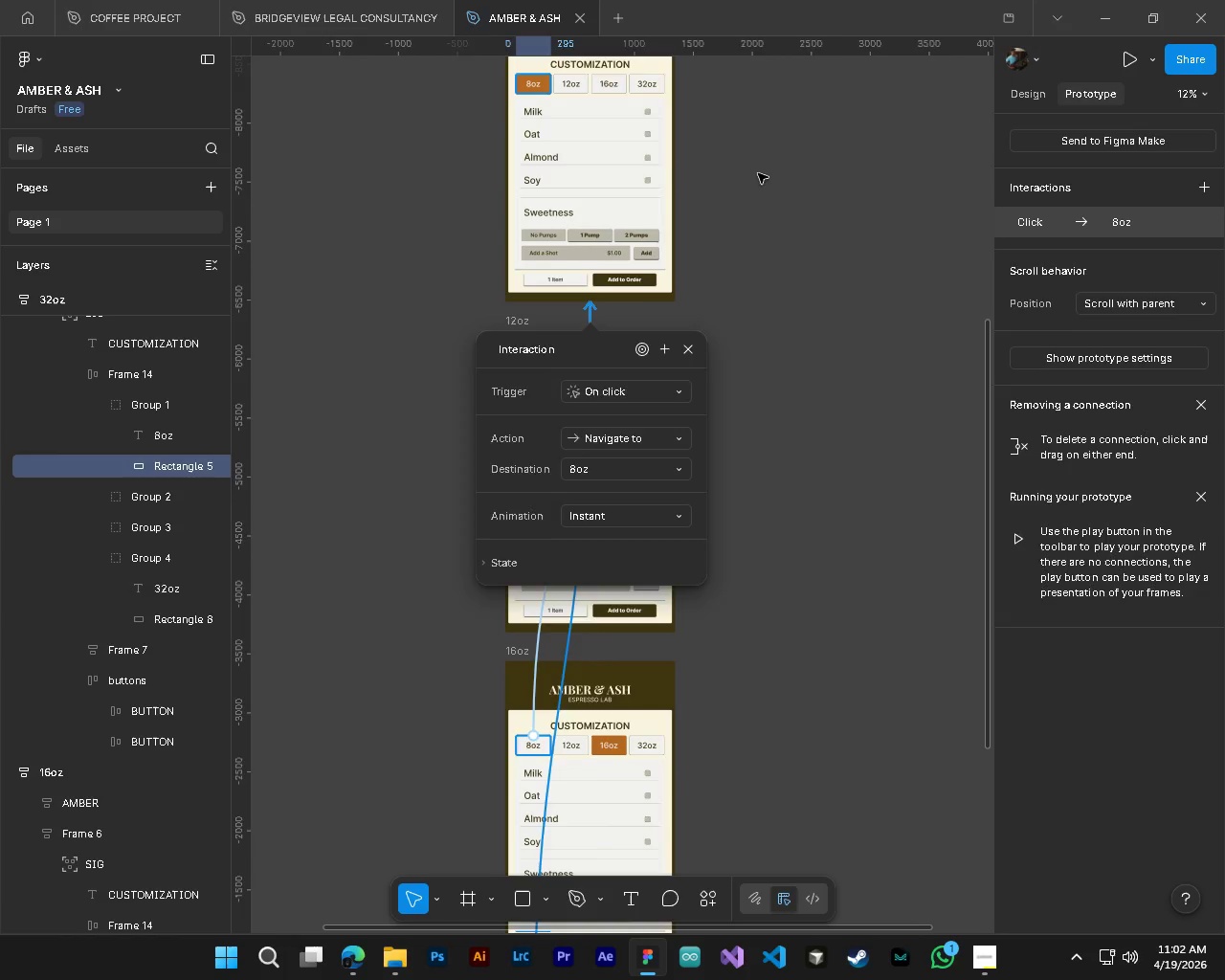 
hold_key(key=ControlLeft, duration=0.42)
 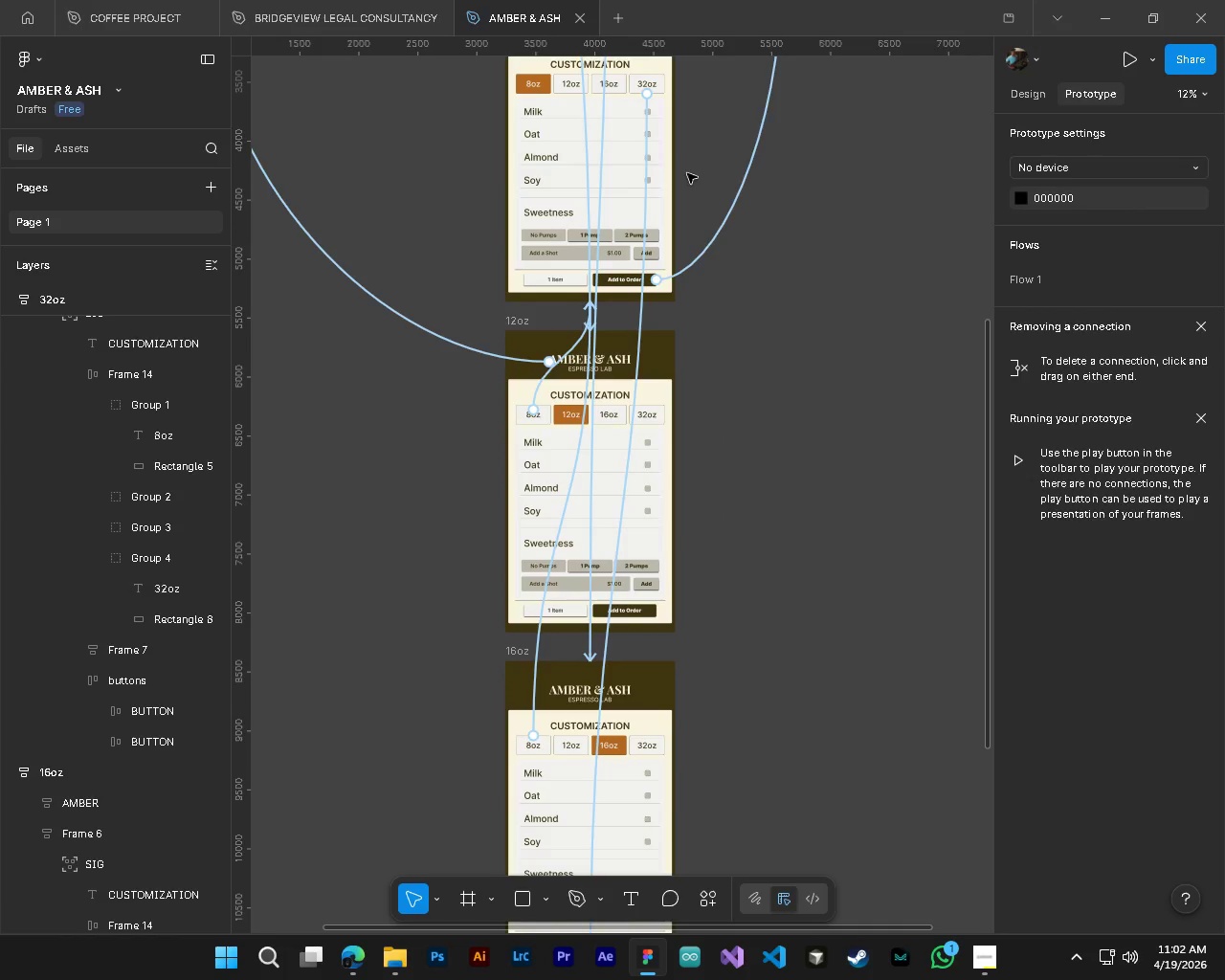 
hold_key(key=ControlLeft, duration=0.75)
 